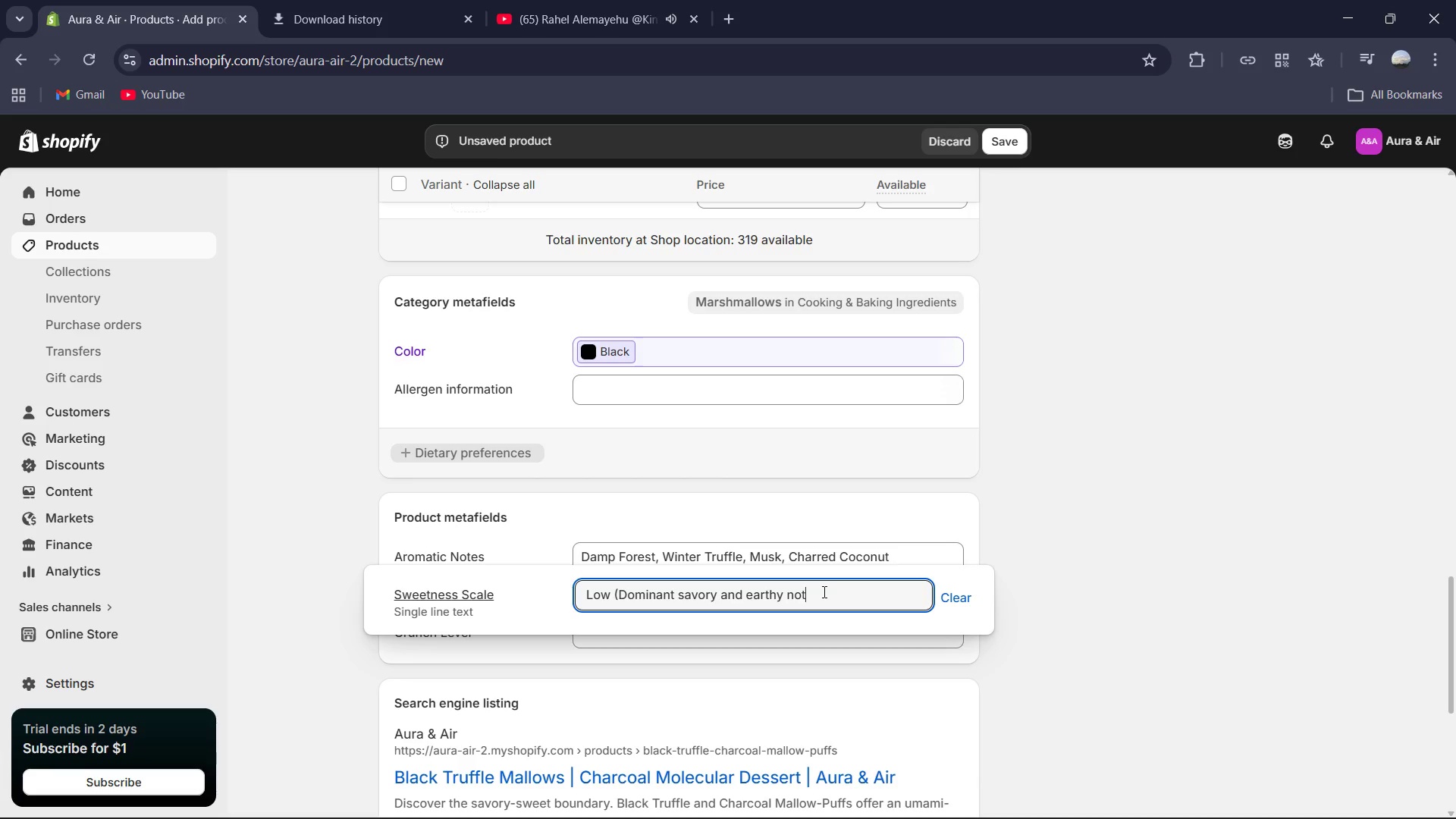 
type(es )
key(Backspace)
type())
 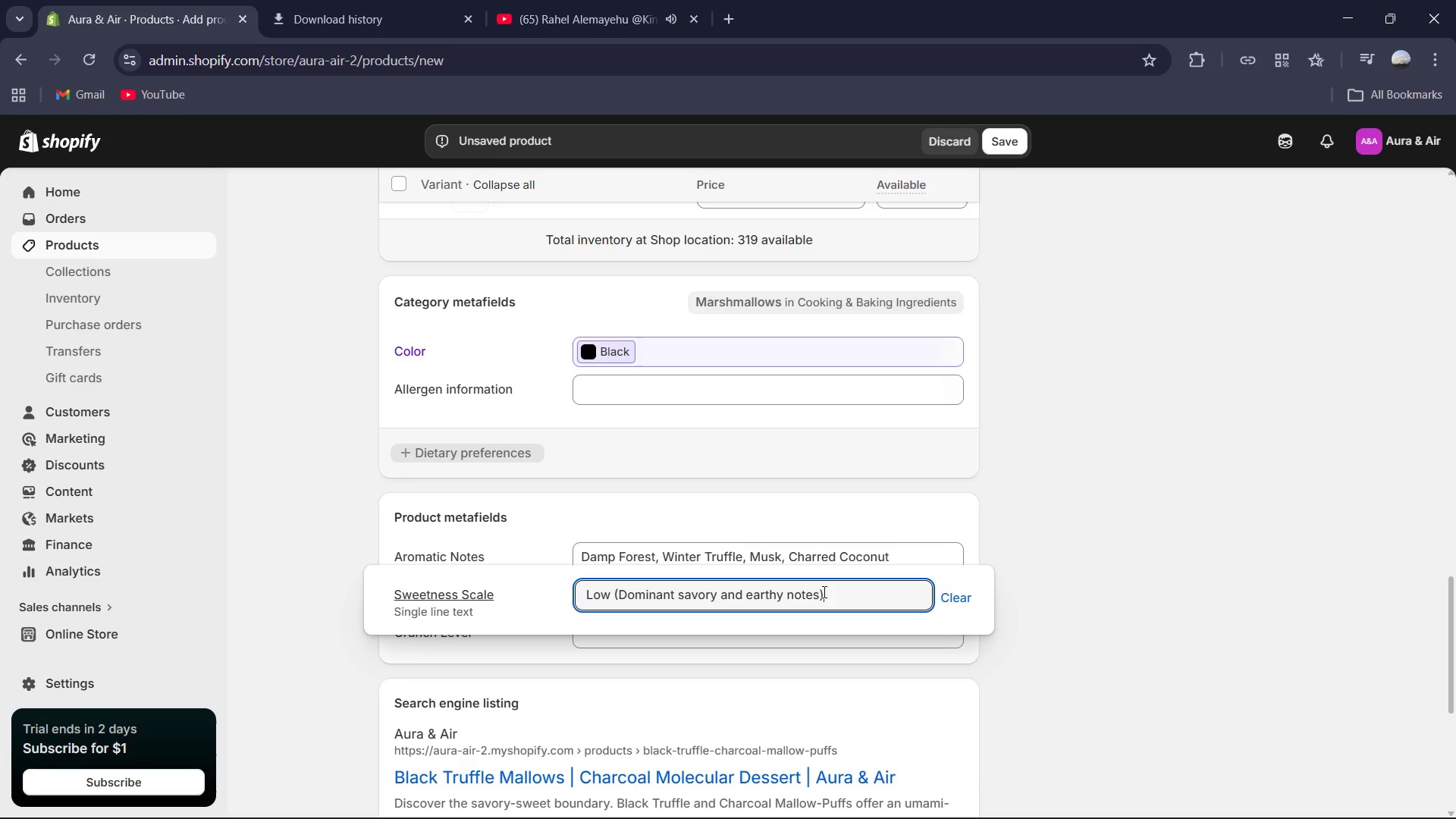 
left_click([1098, 576])
 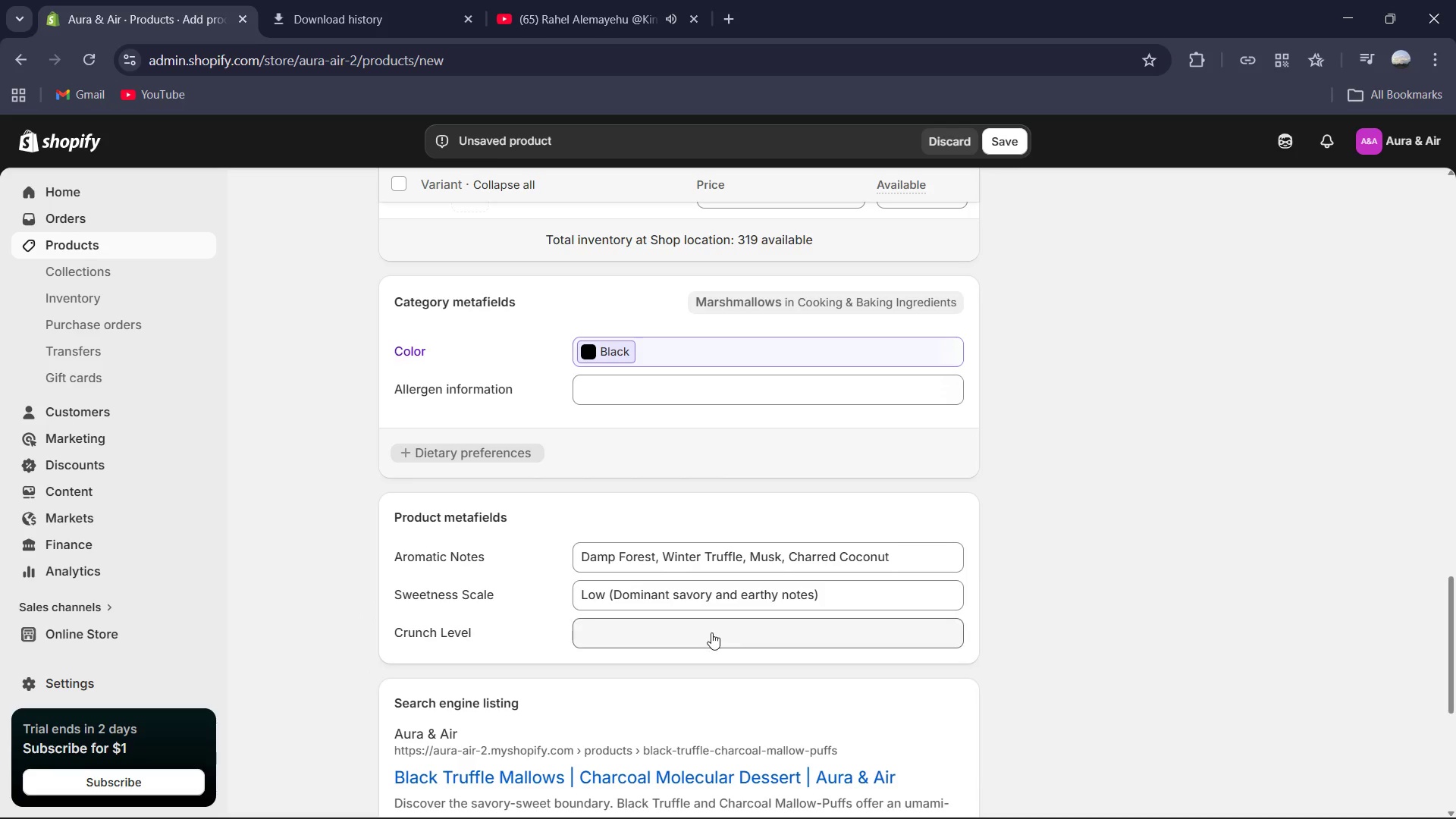 
left_click([711, 632])
 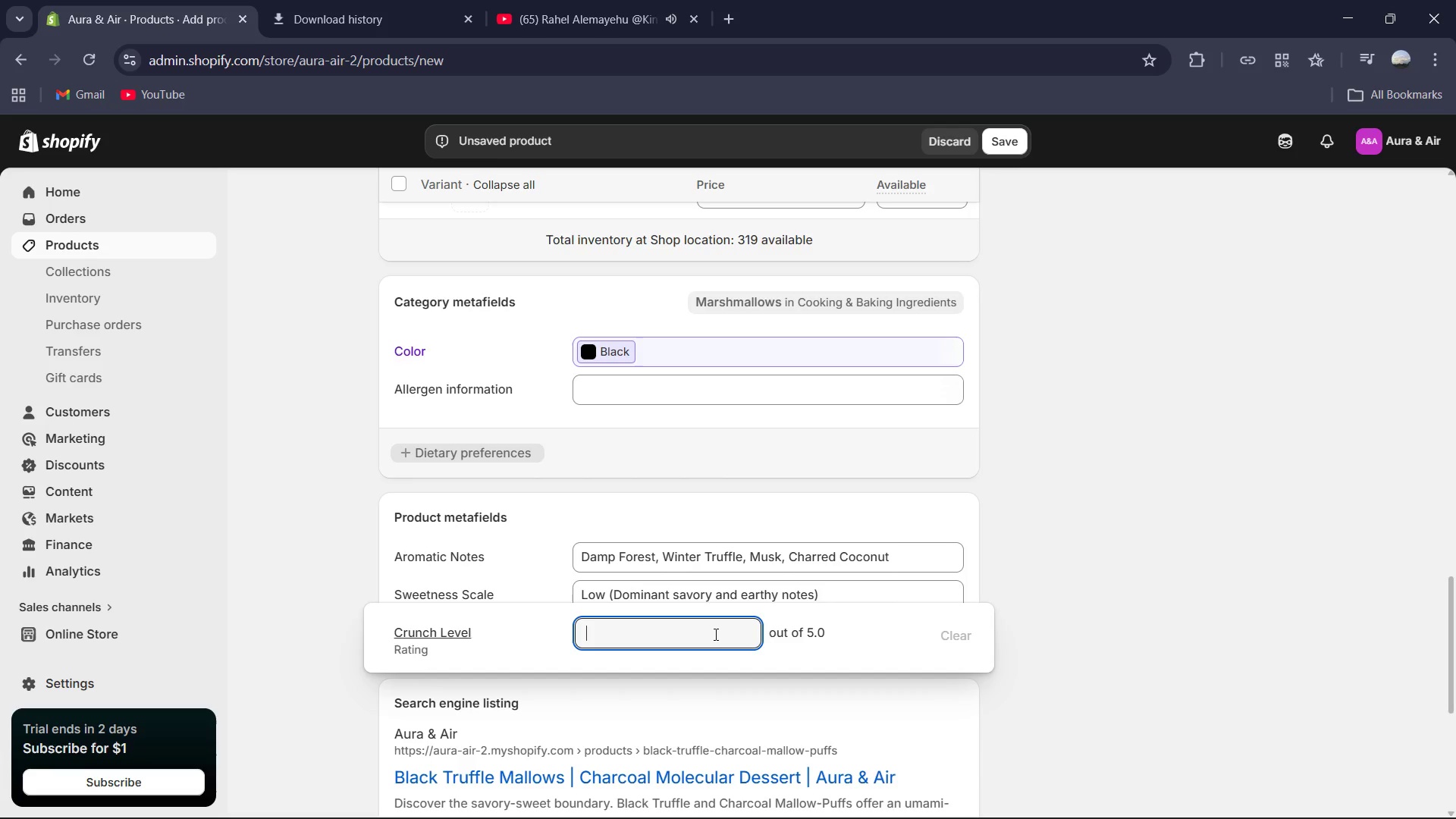 
key(1)
 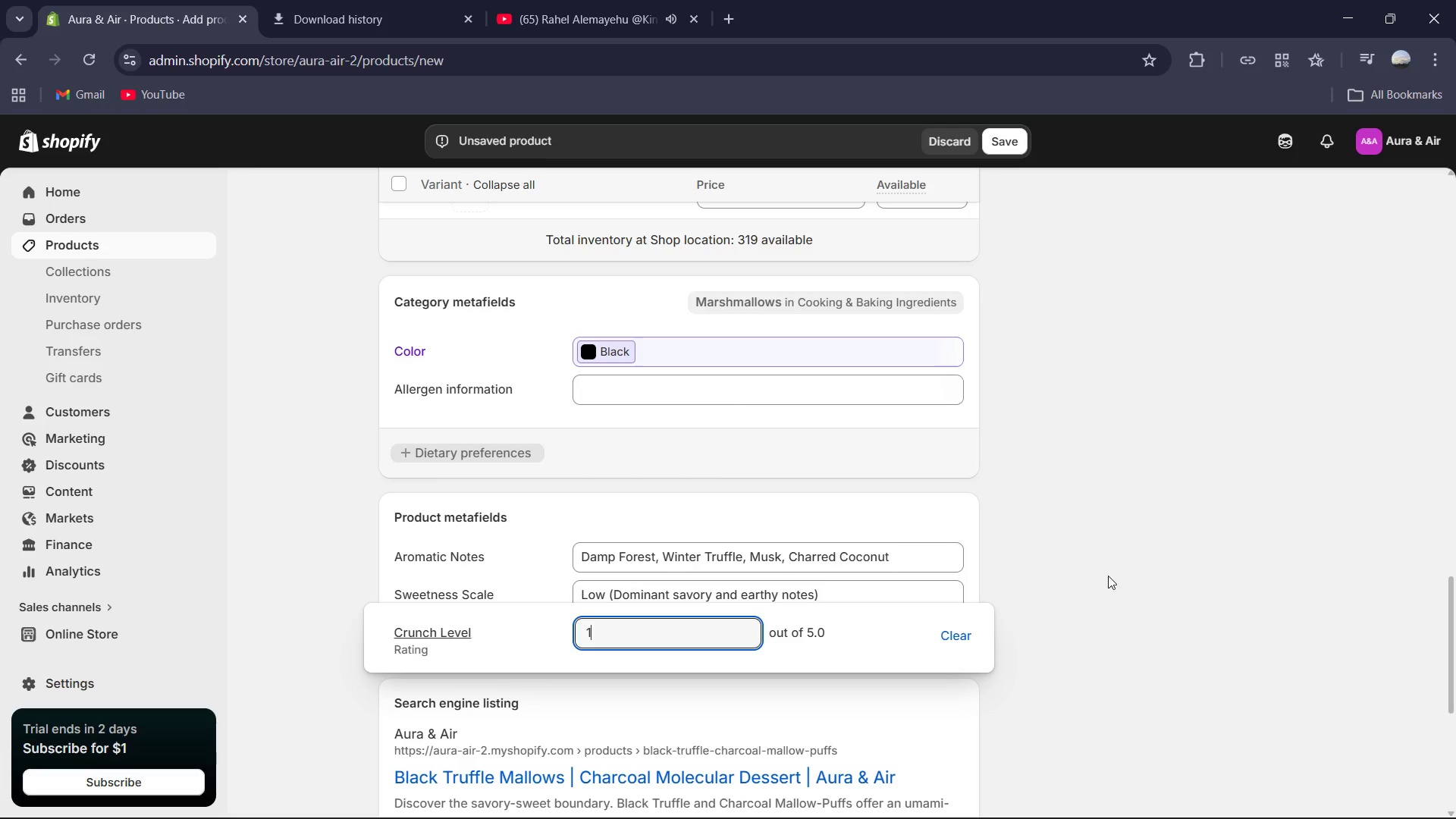 
left_click([1132, 568])
 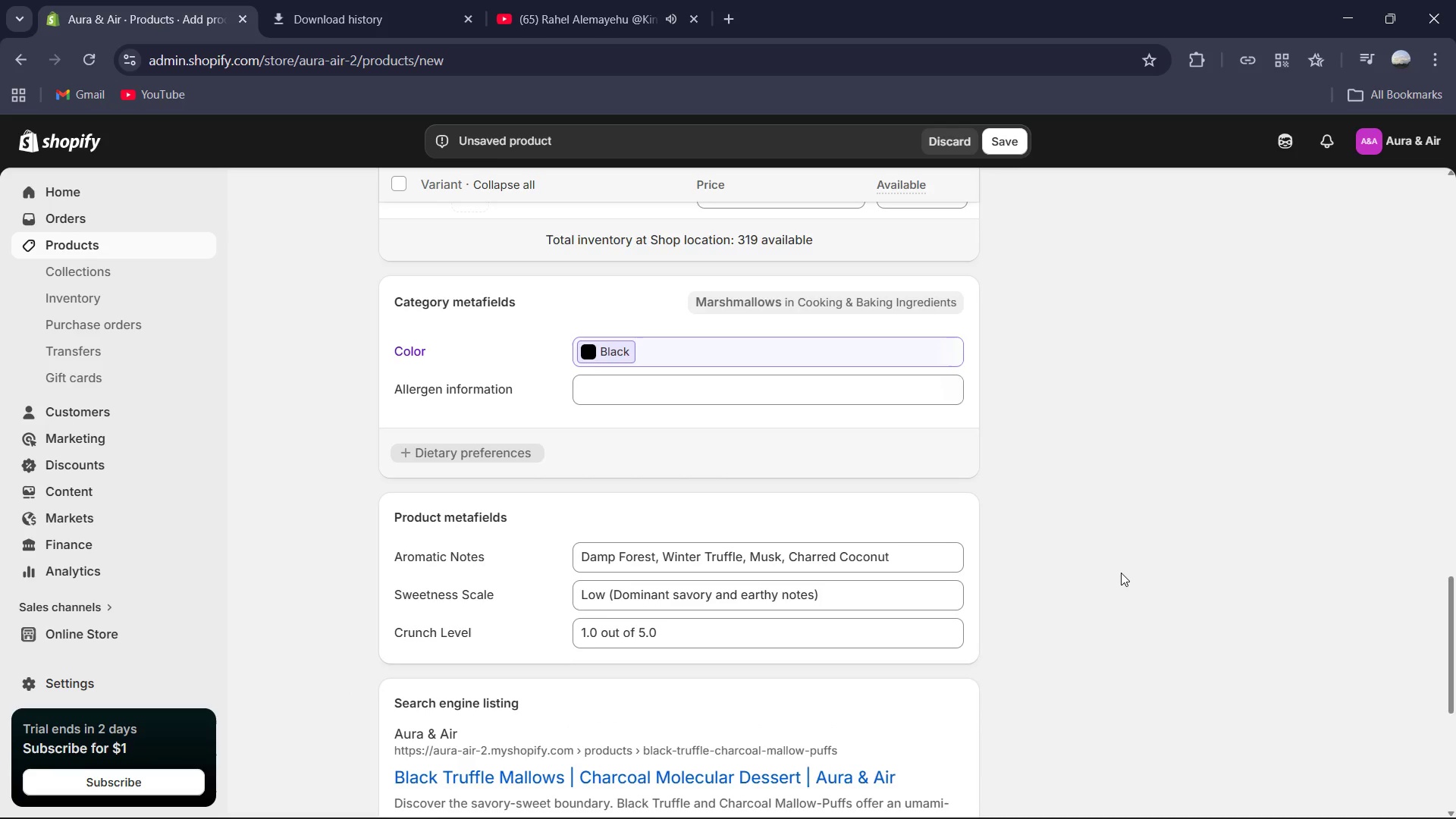 
scroll: coordinate [975, 627], scroll_direction: down, amount: 7.0
 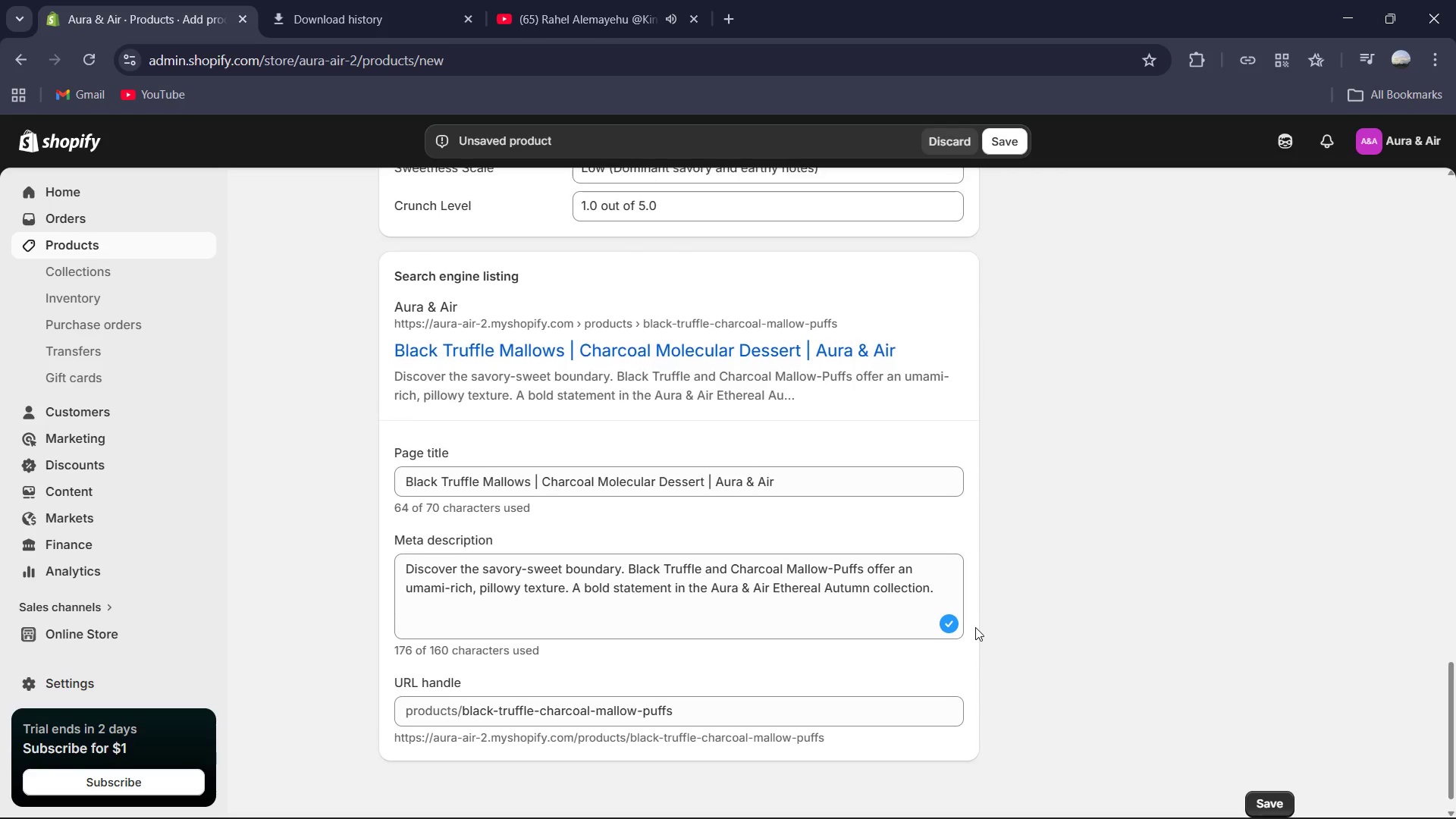 
scroll: coordinate [950, 628], scroll_direction: up, amount: 15.0
 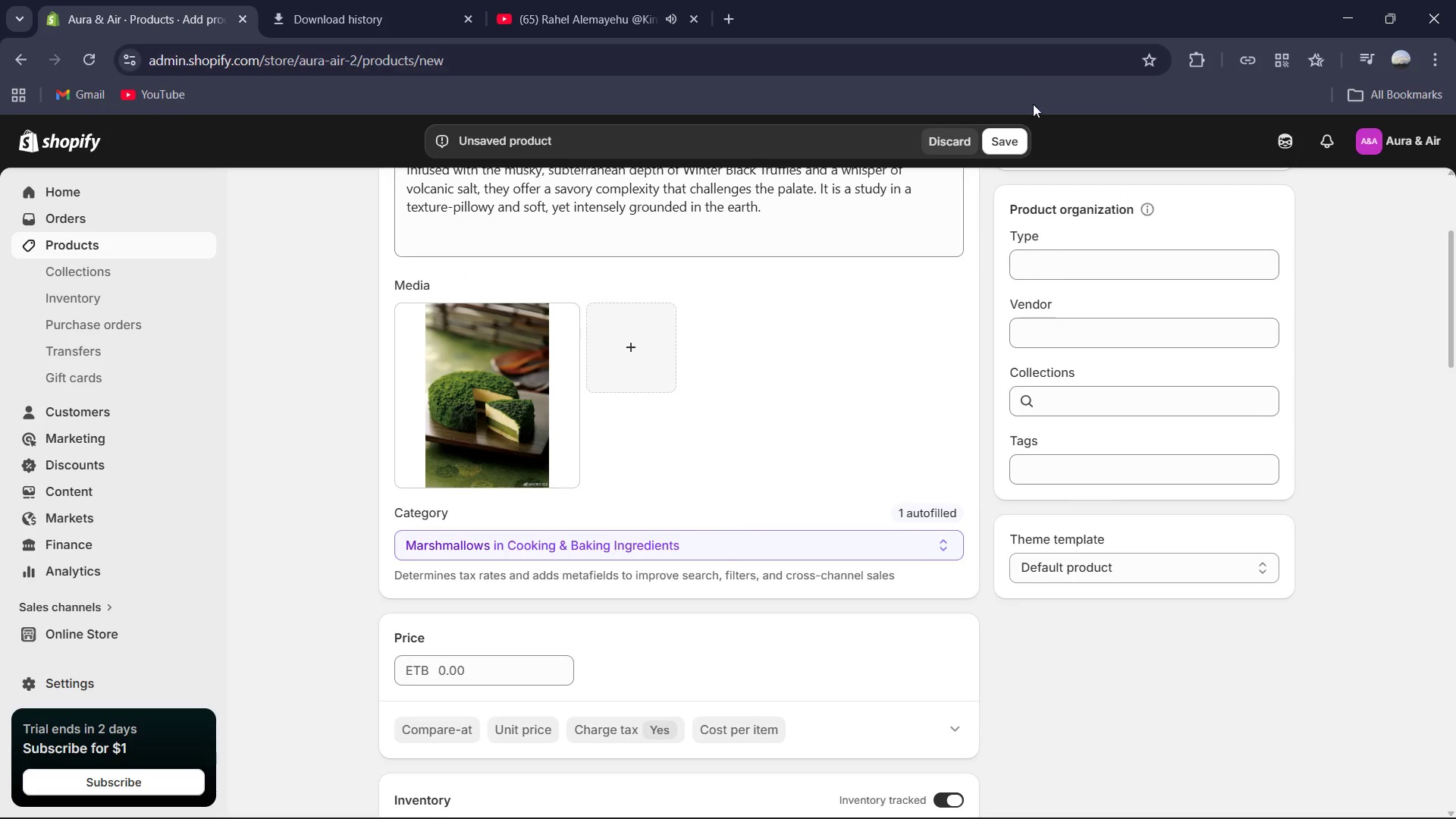 
left_click([1002, 143])
 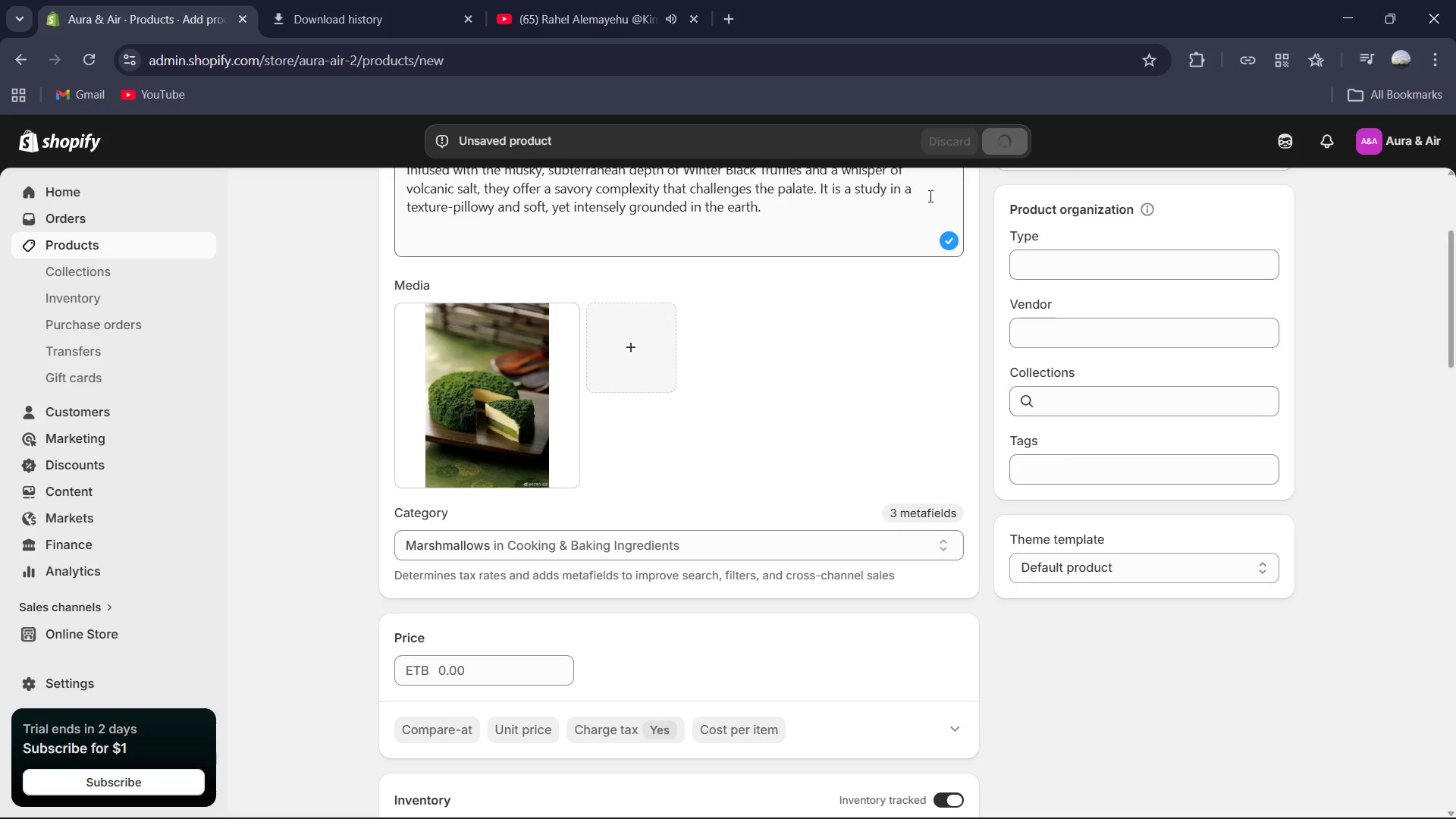 
scroll: coordinate [871, 372], scroll_direction: down, amount: 5.0
 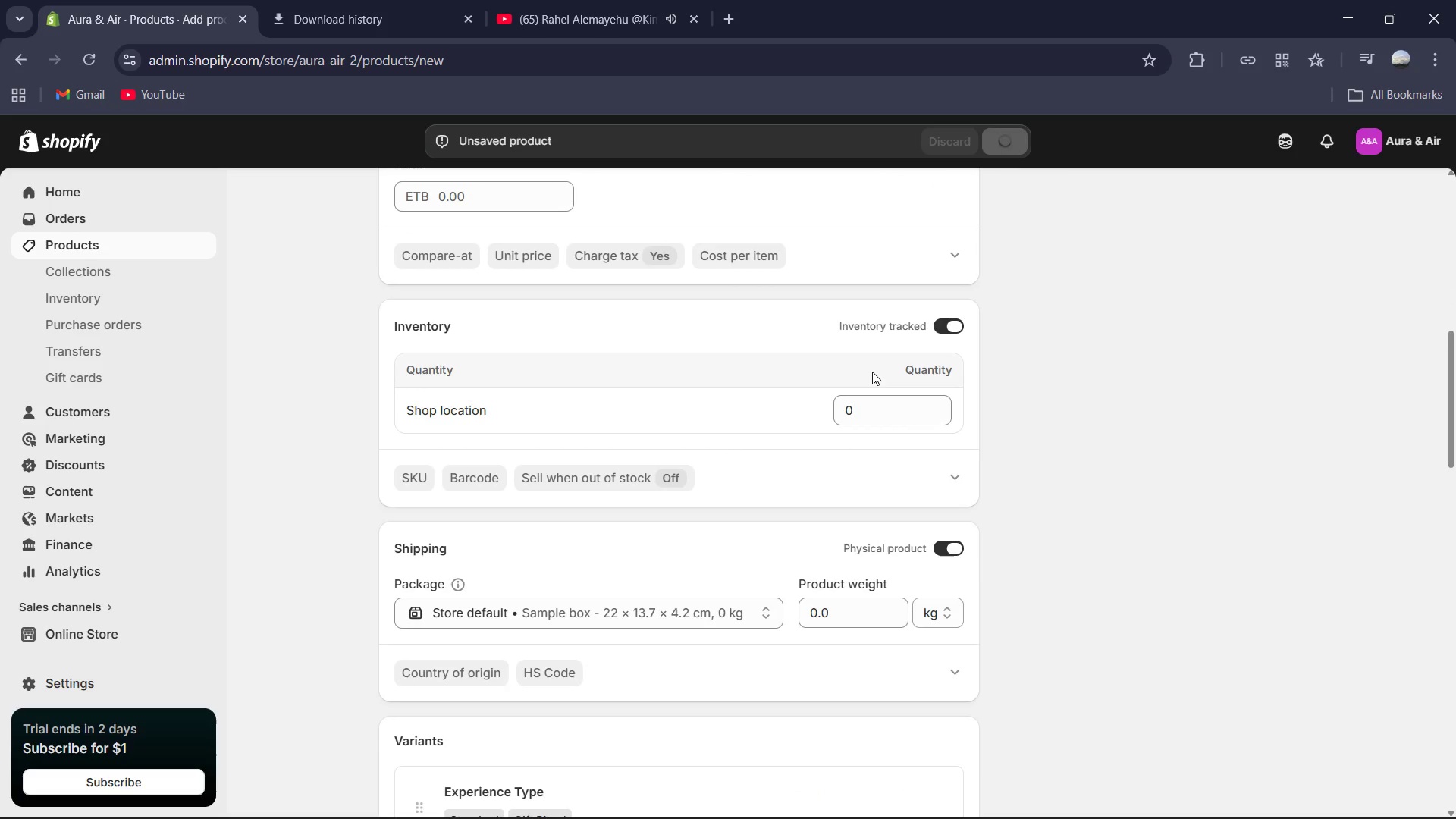 
scroll: coordinate [872, 372], scroll_direction: up, amount: 2.0
 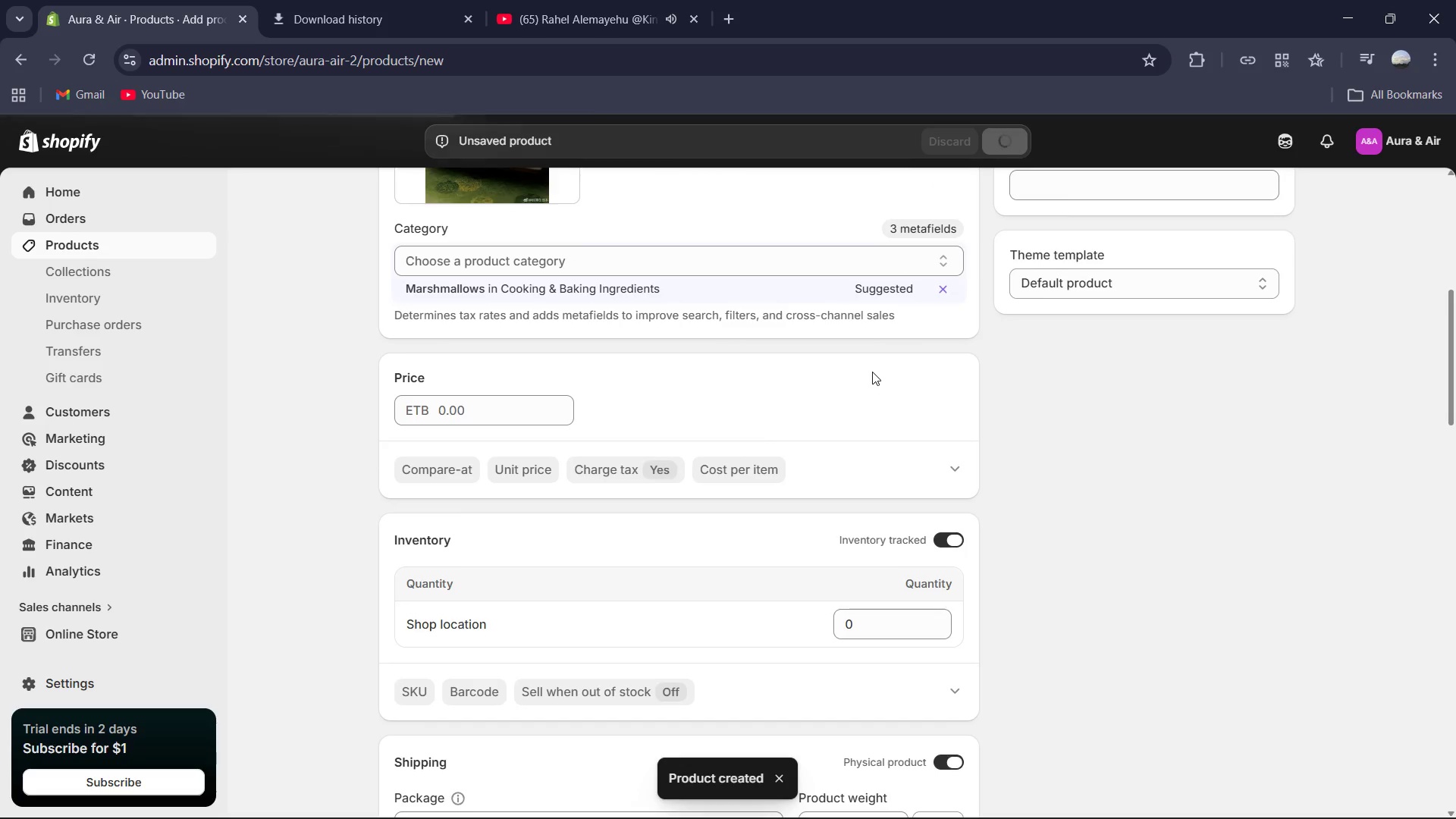 
scroll: coordinate [872, 372], scroll_direction: down, amount: 1.0
 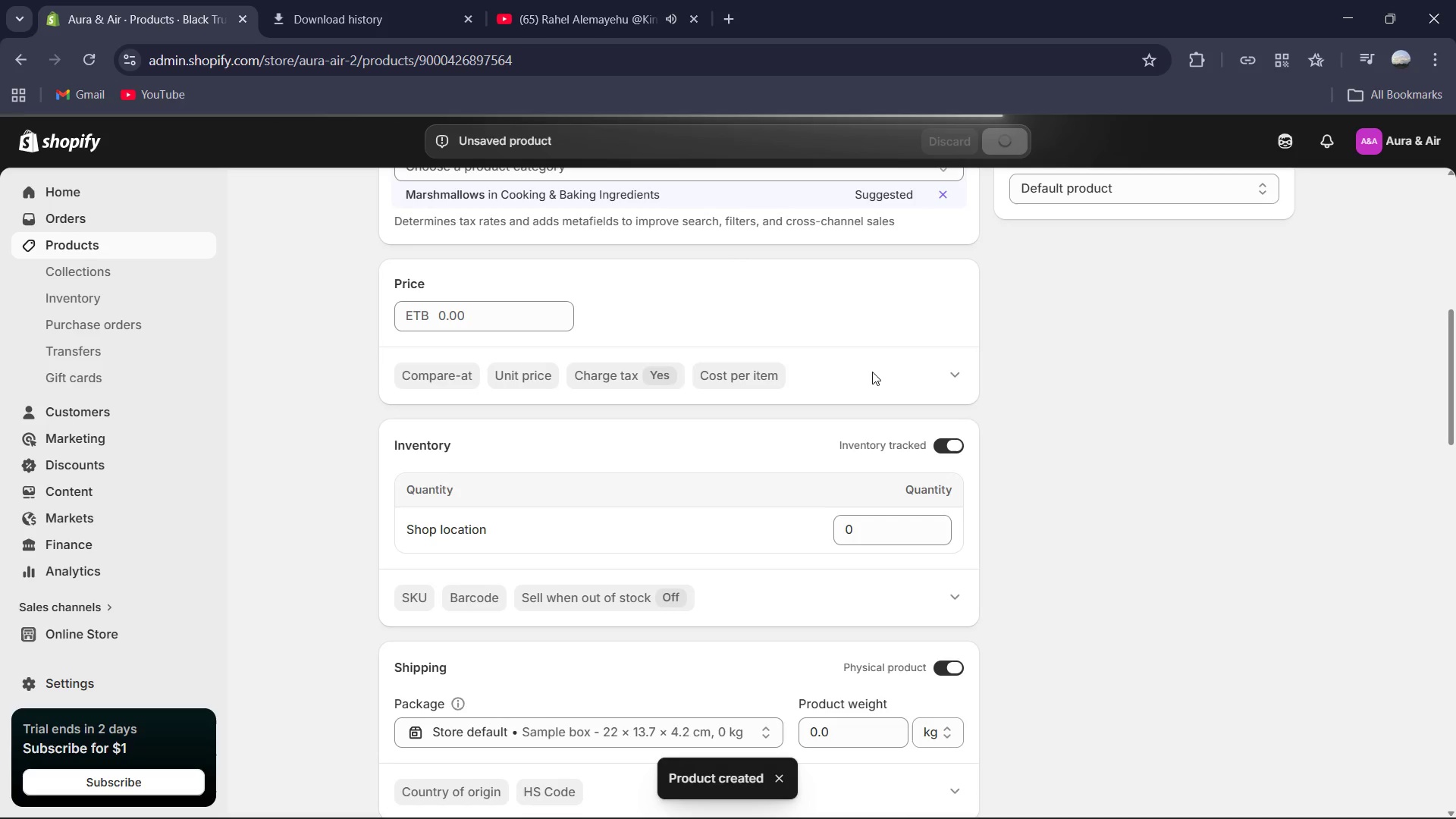 
scroll: coordinate [872, 372], scroll_direction: up, amount: 1.0
 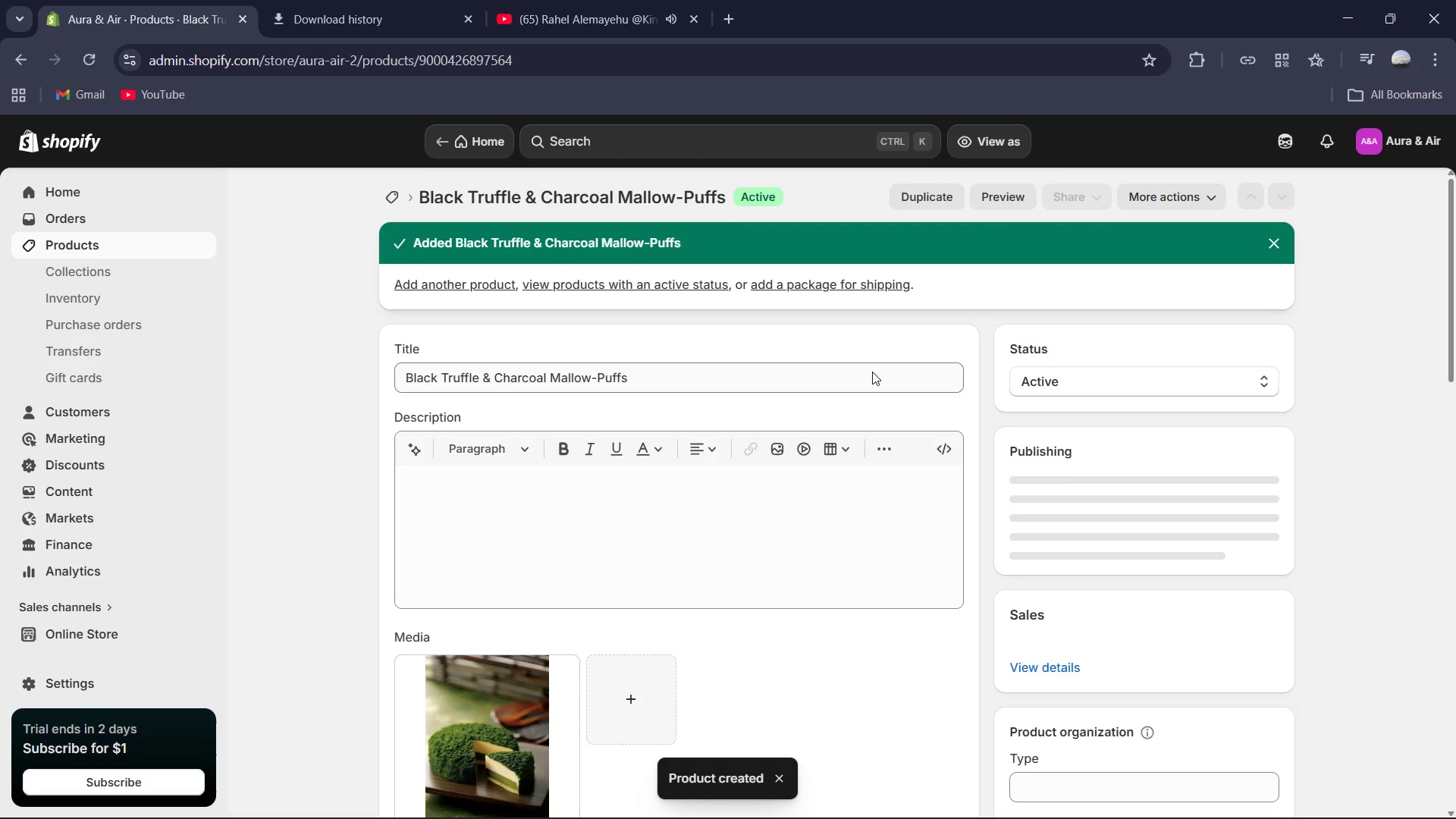 
scroll: coordinate [872, 372], scroll_direction: down, amount: 4.0
 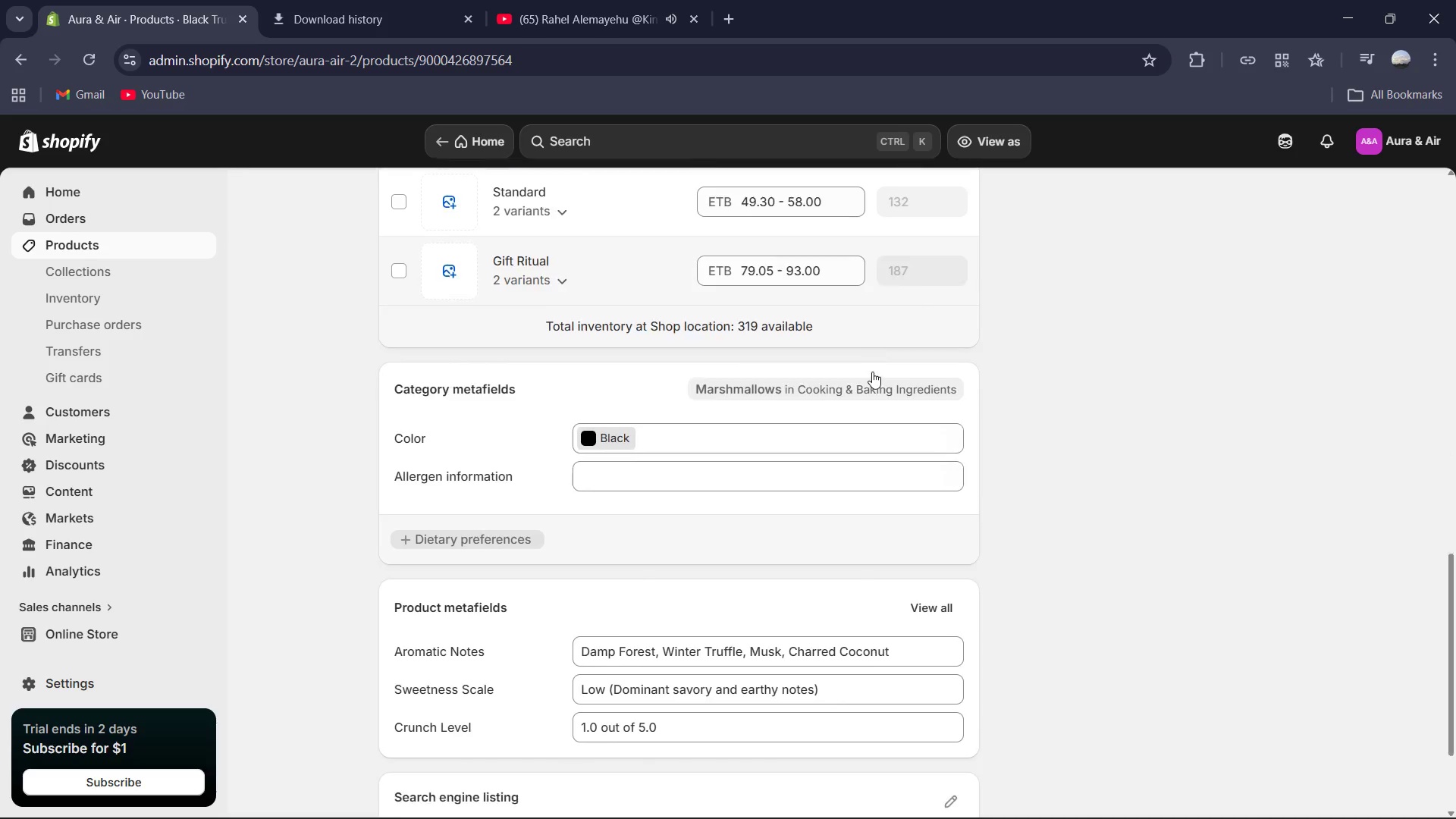 
left_click([856, 346])
 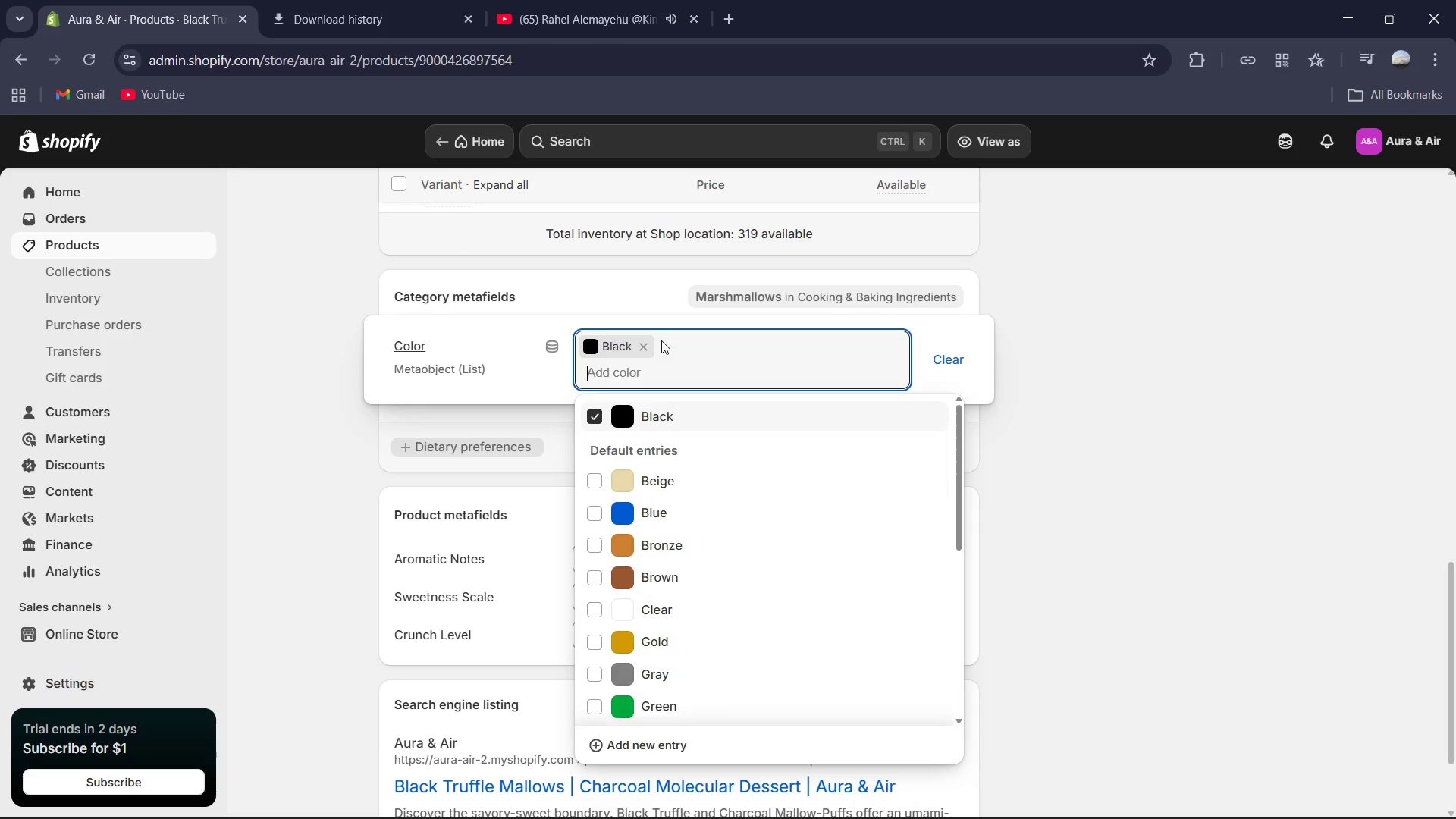 
left_click([638, 347])
 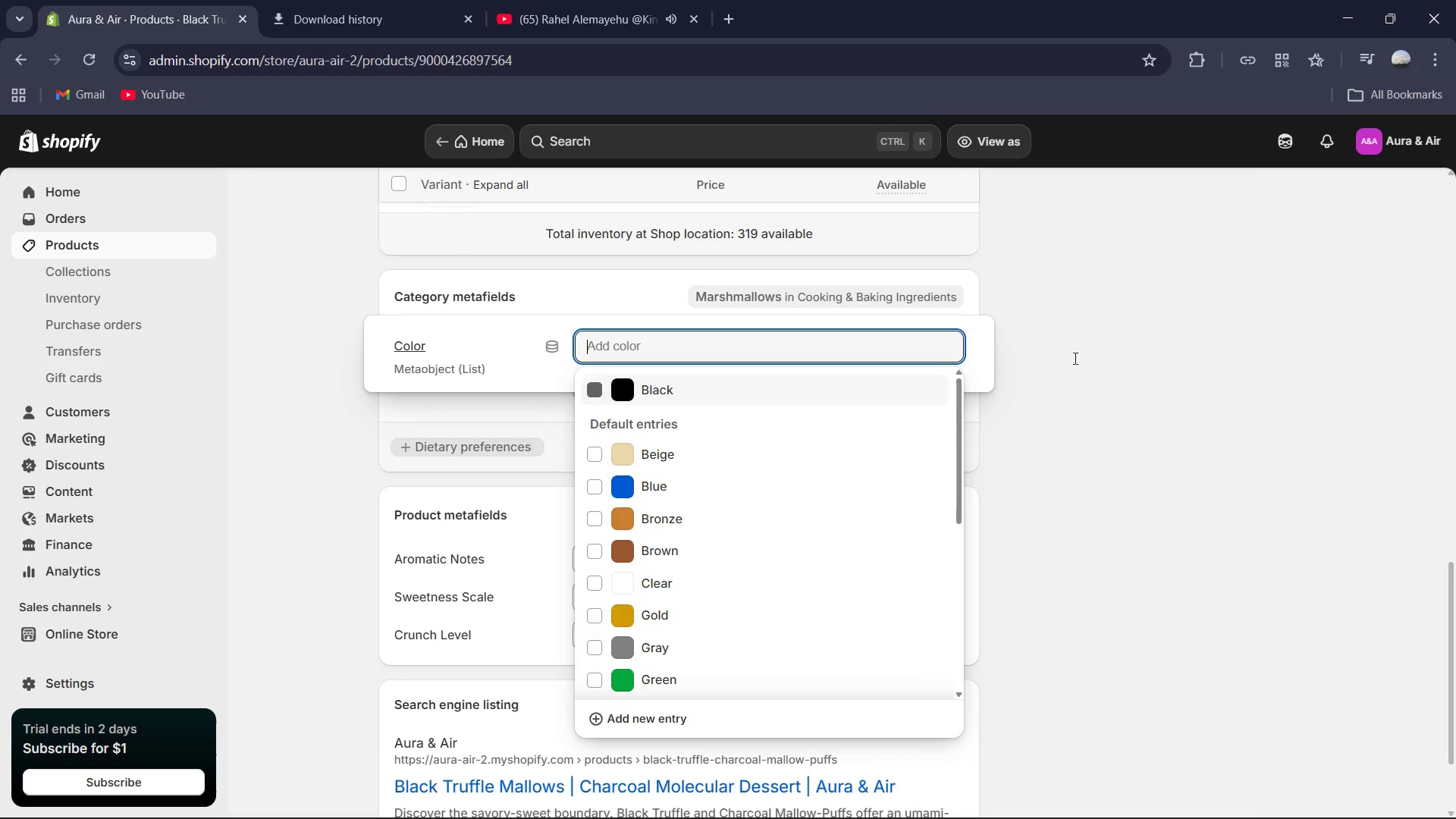 
left_click([1081, 359])
 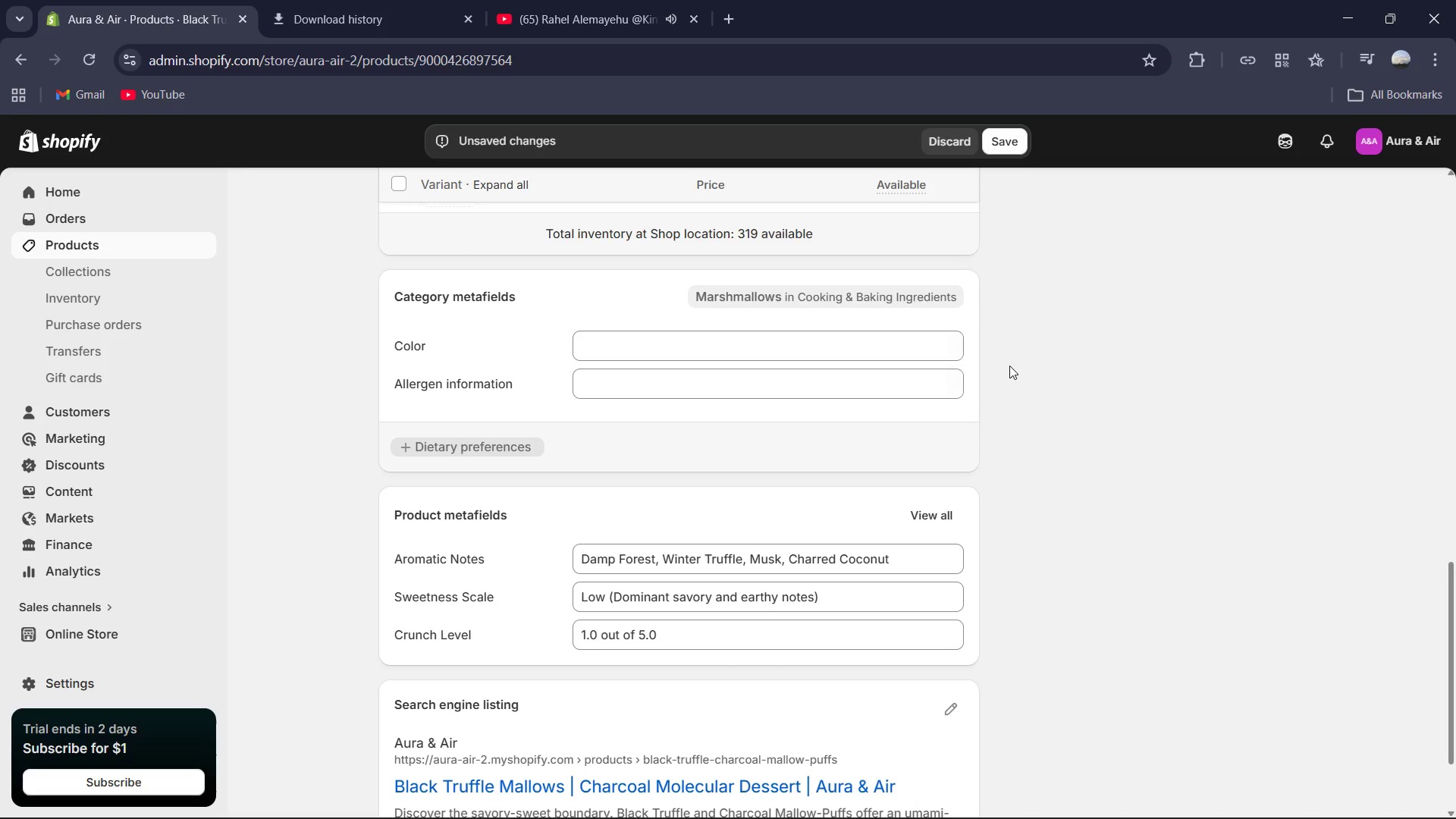 
scroll: coordinate [994, 370], scroll_direction: down, amount: 3.0
 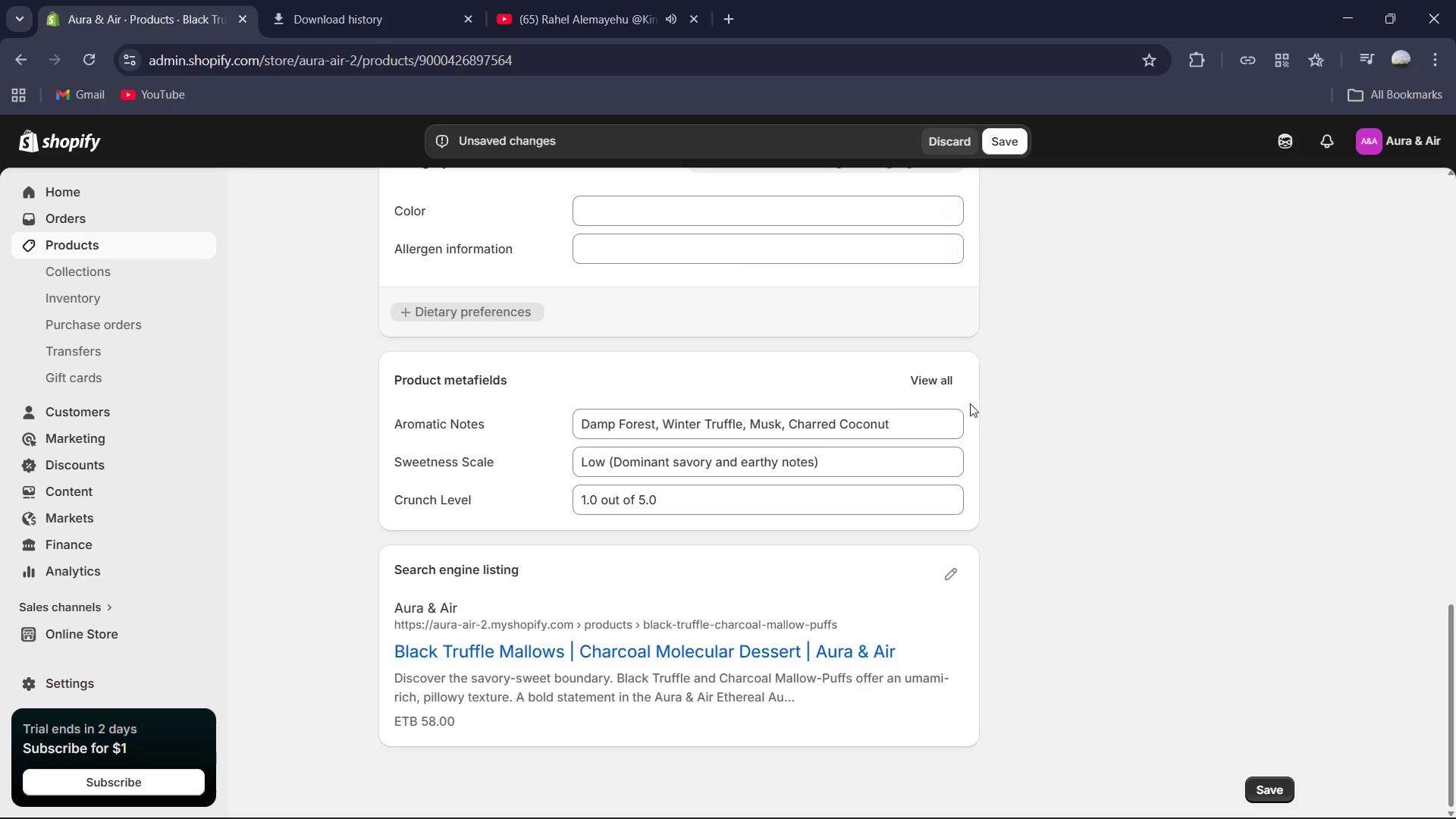 
scroll: coordinate [930, 388], scroll_direction: up, amount: 4.0
 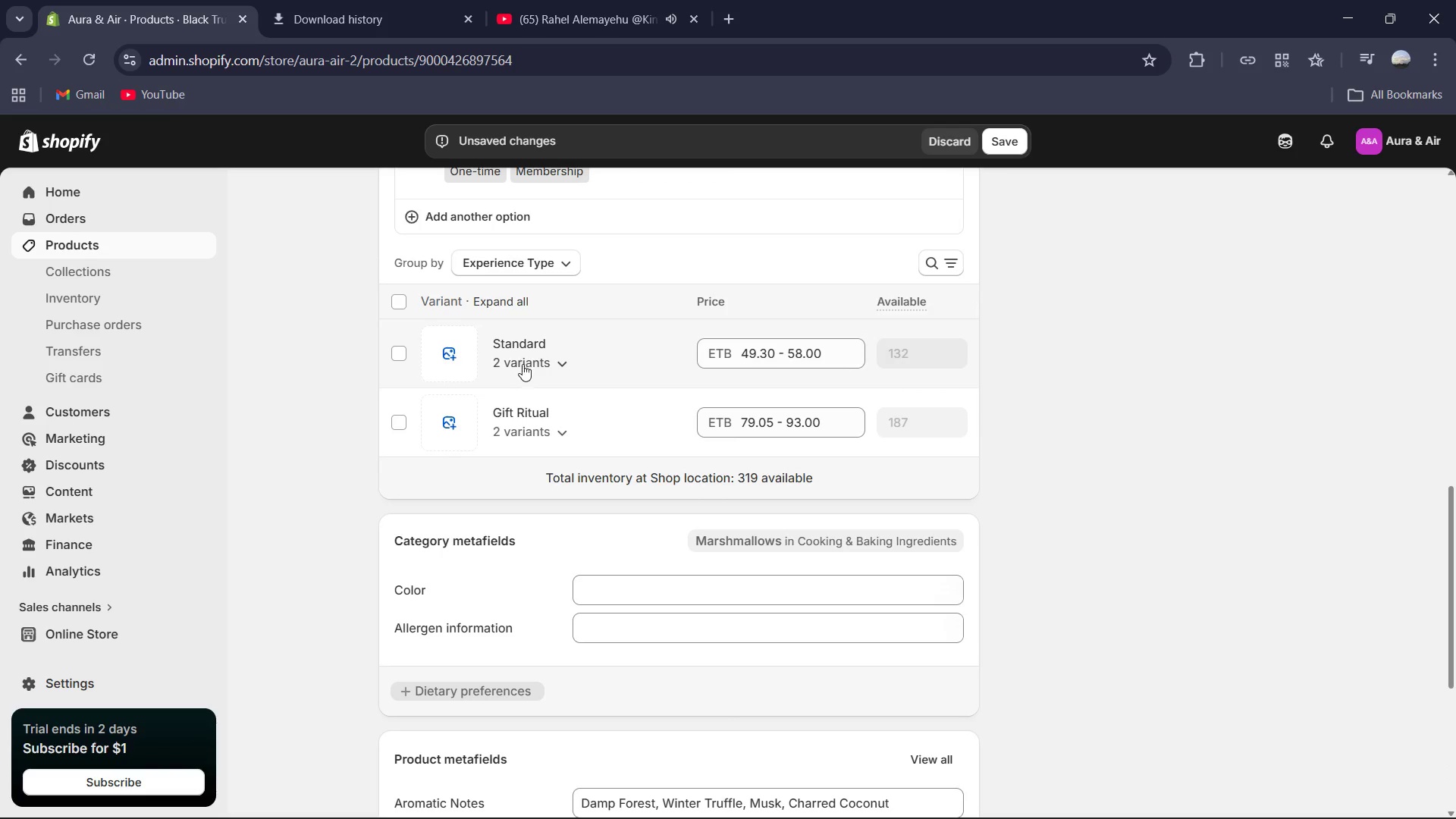 
left_click([532, 371])
 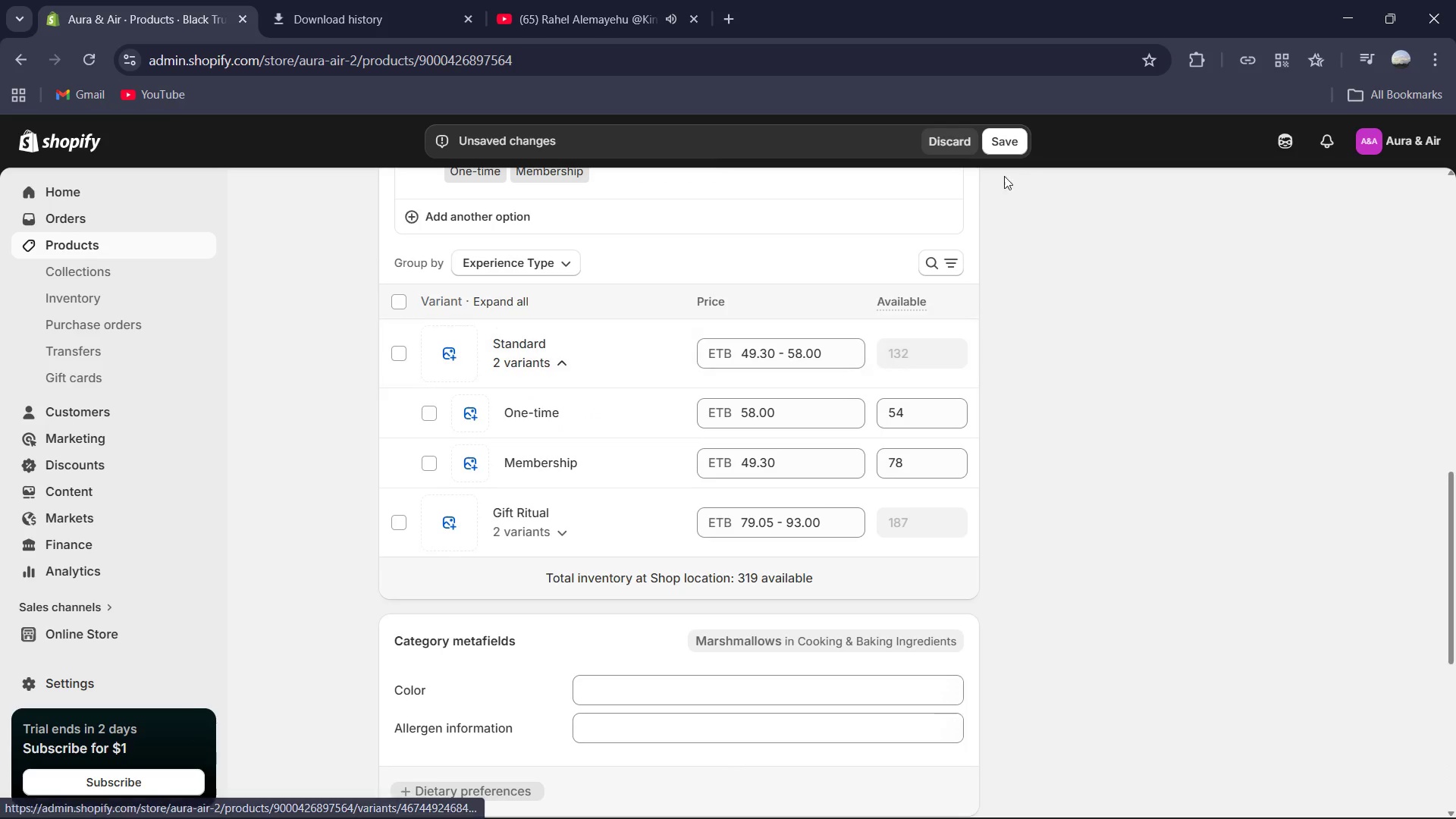 
left_click([1005, 134])
 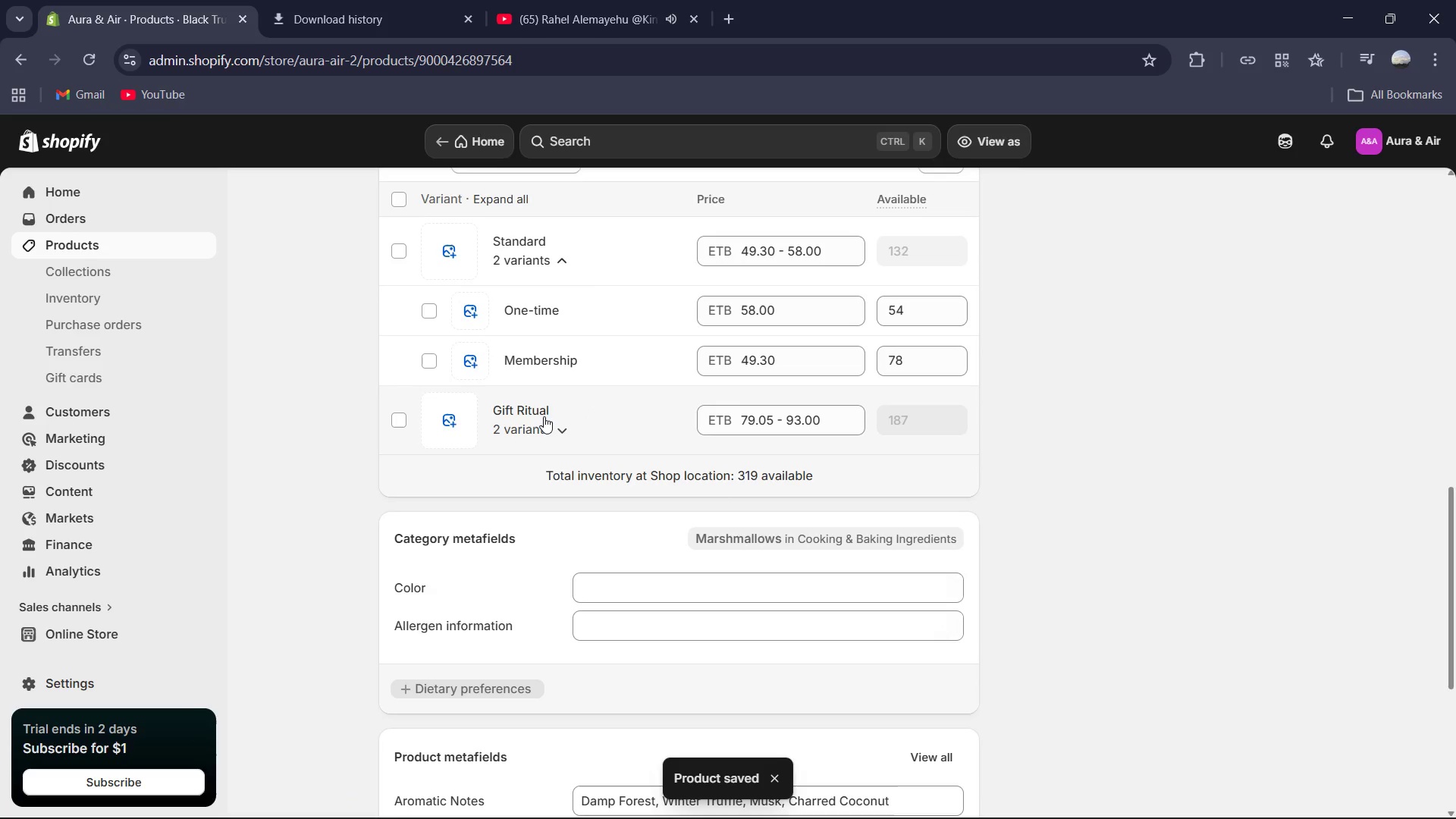 
wait(6.83)
 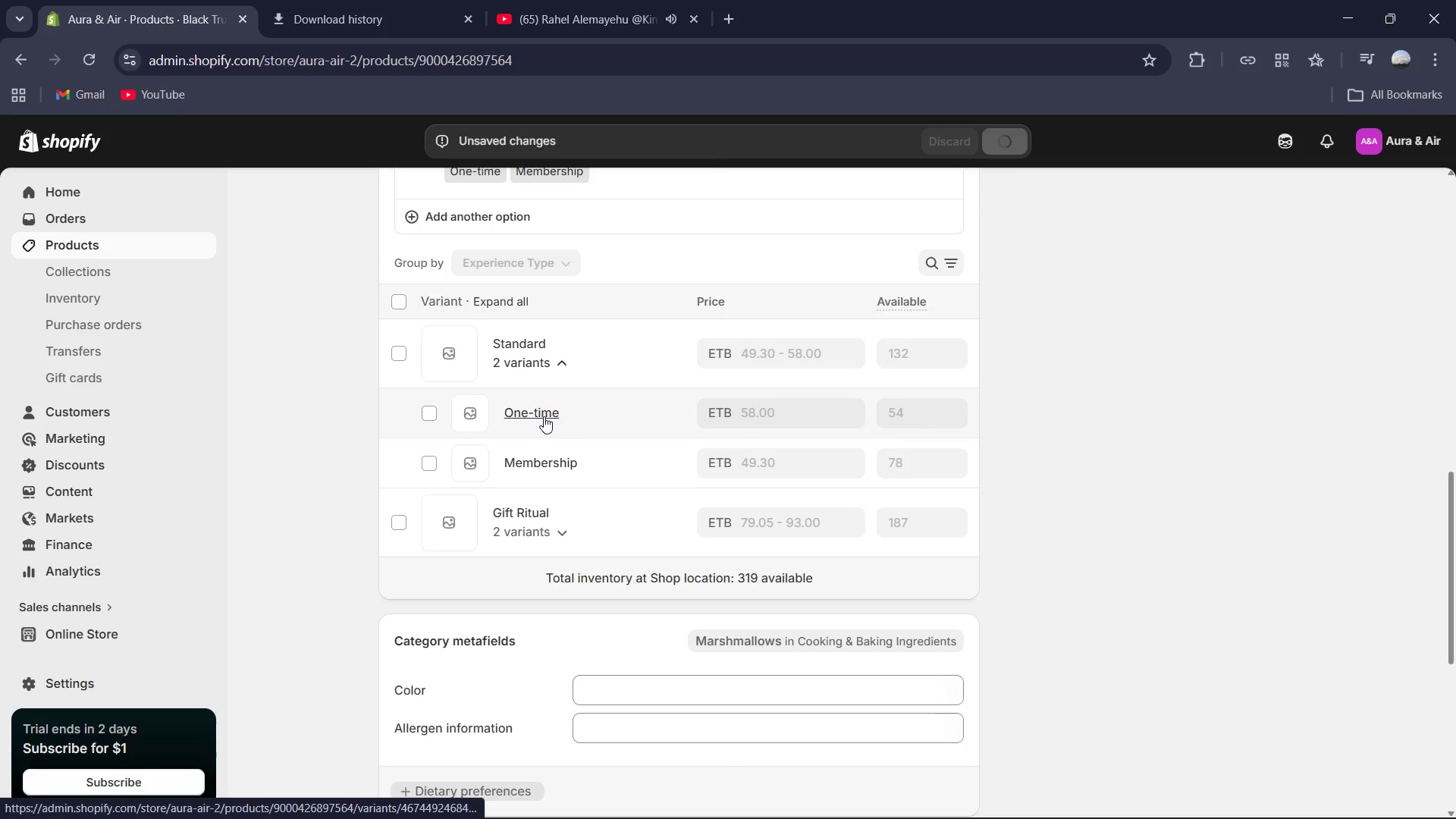 
left_click([547, 307])
 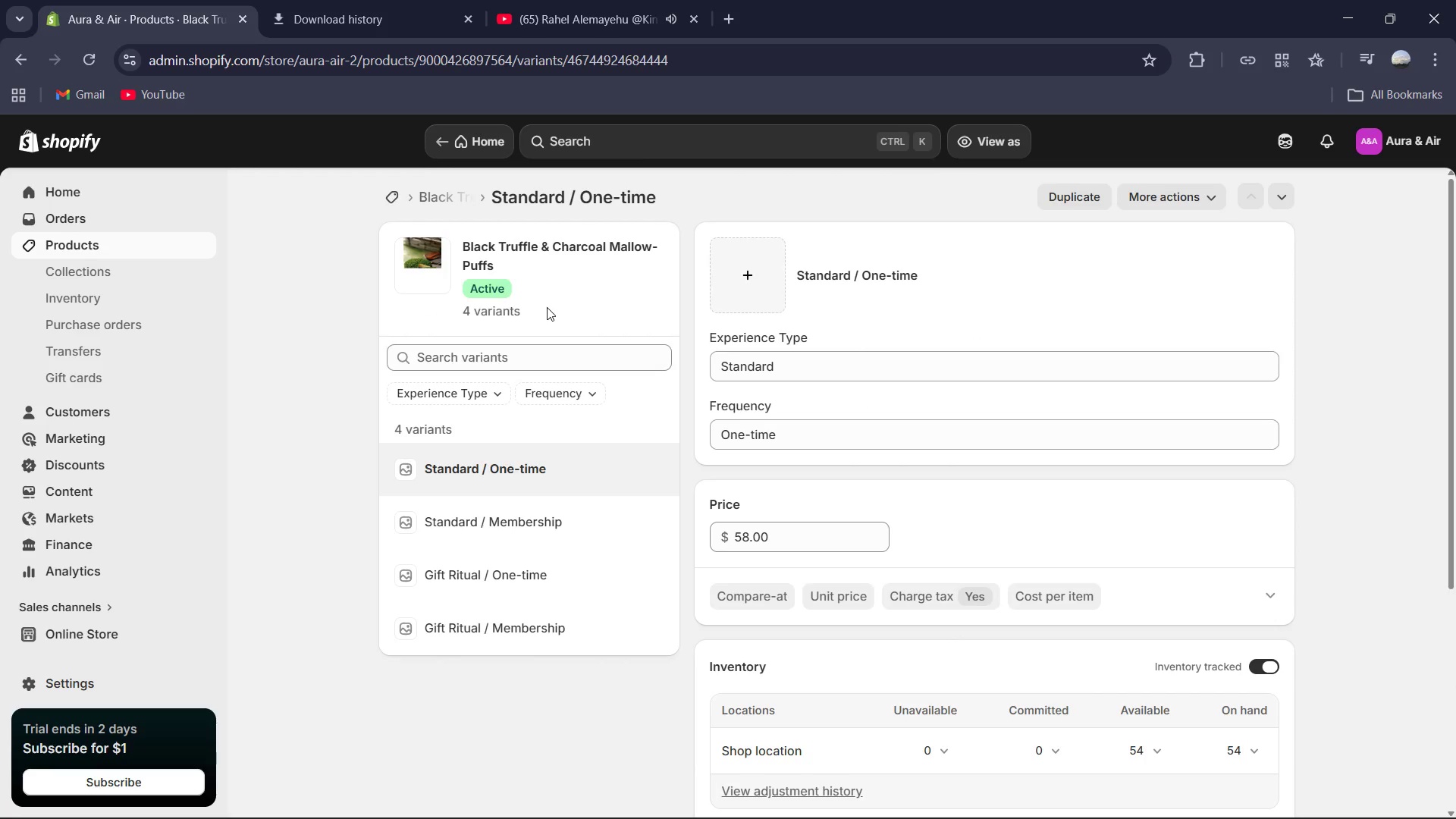 
wait(10.83)
 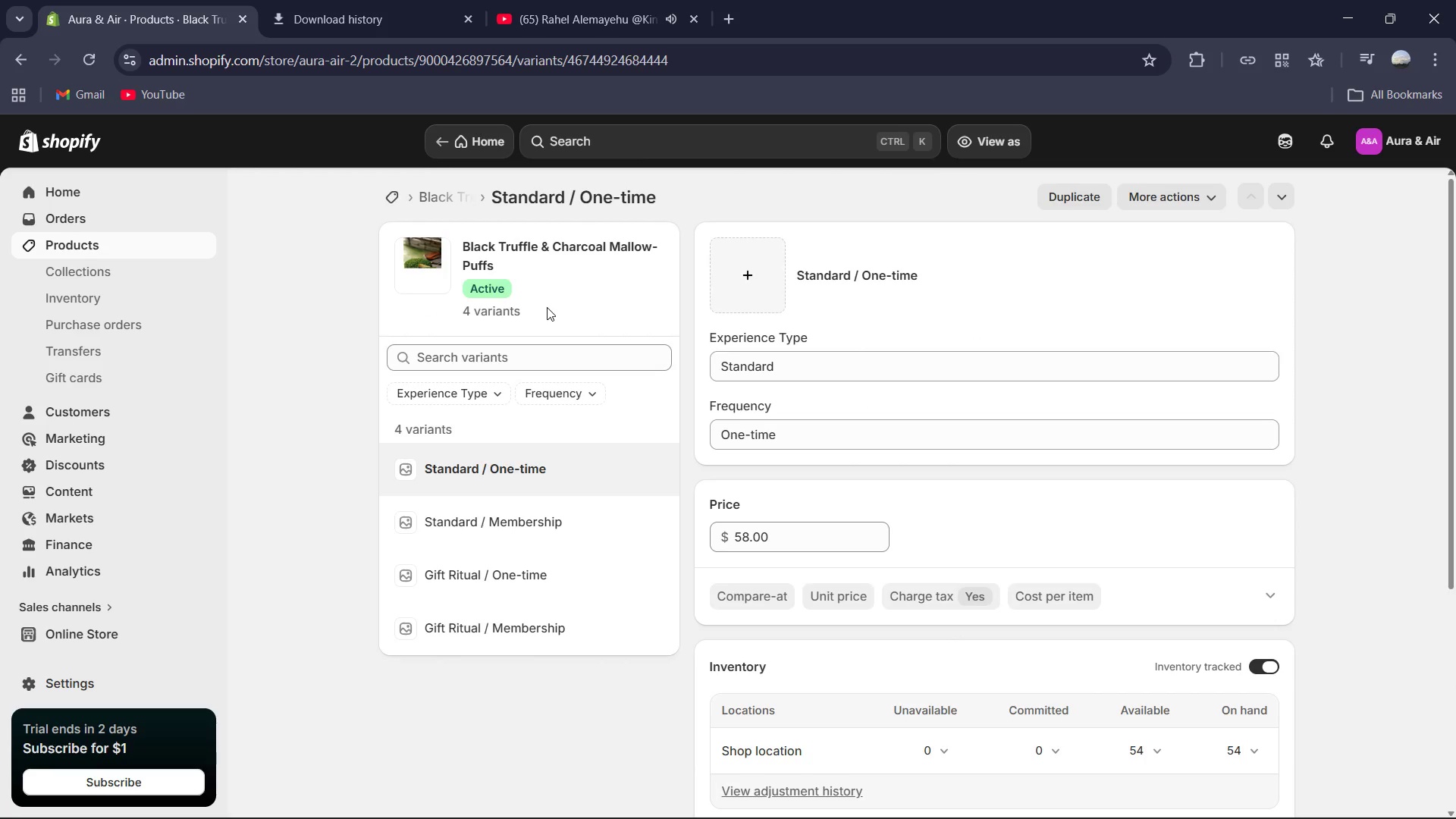 
key(Mute)
 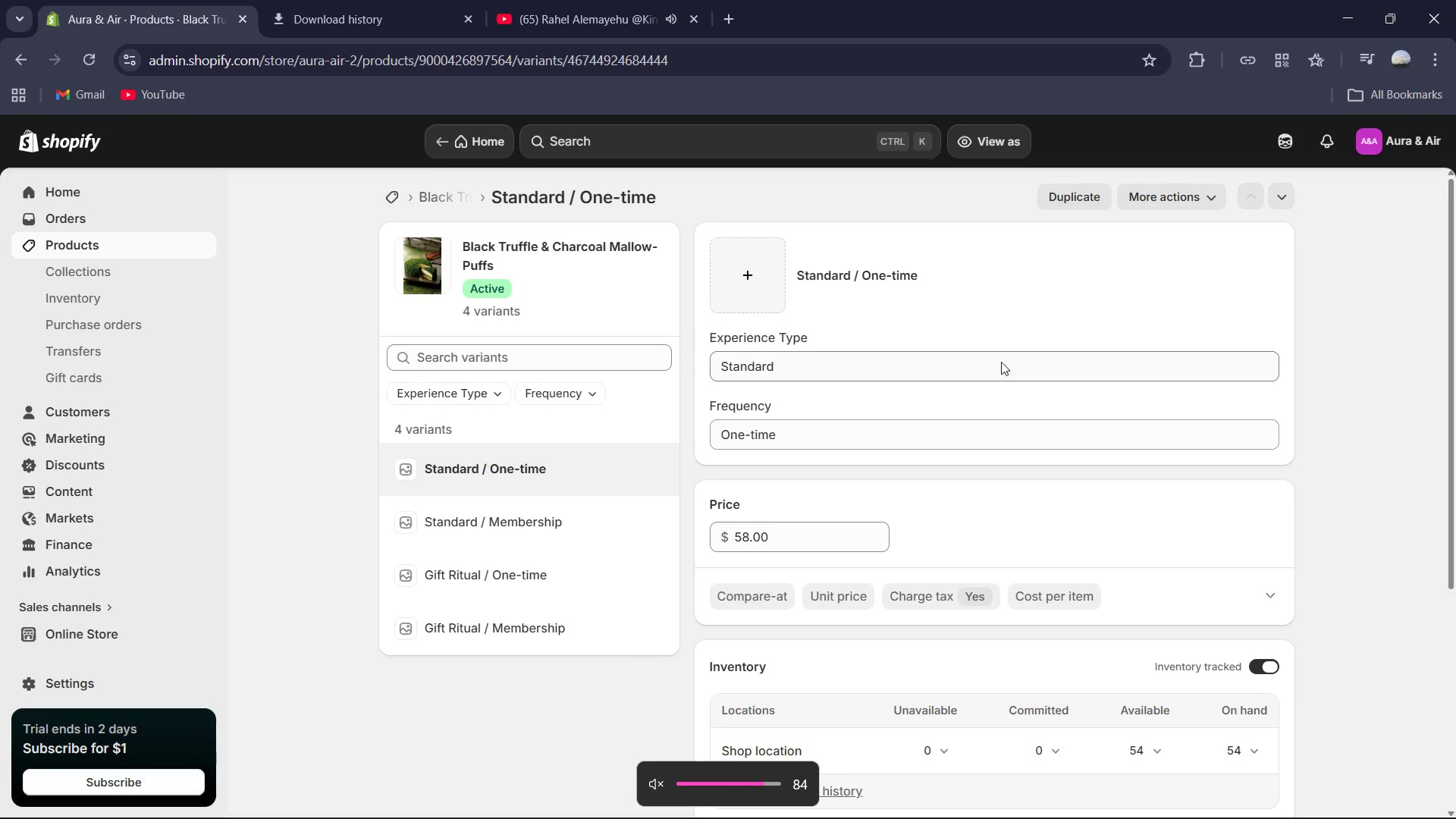 
scroll: coordinate [1012, 394], scroll_direction: down, amount: 5.0
 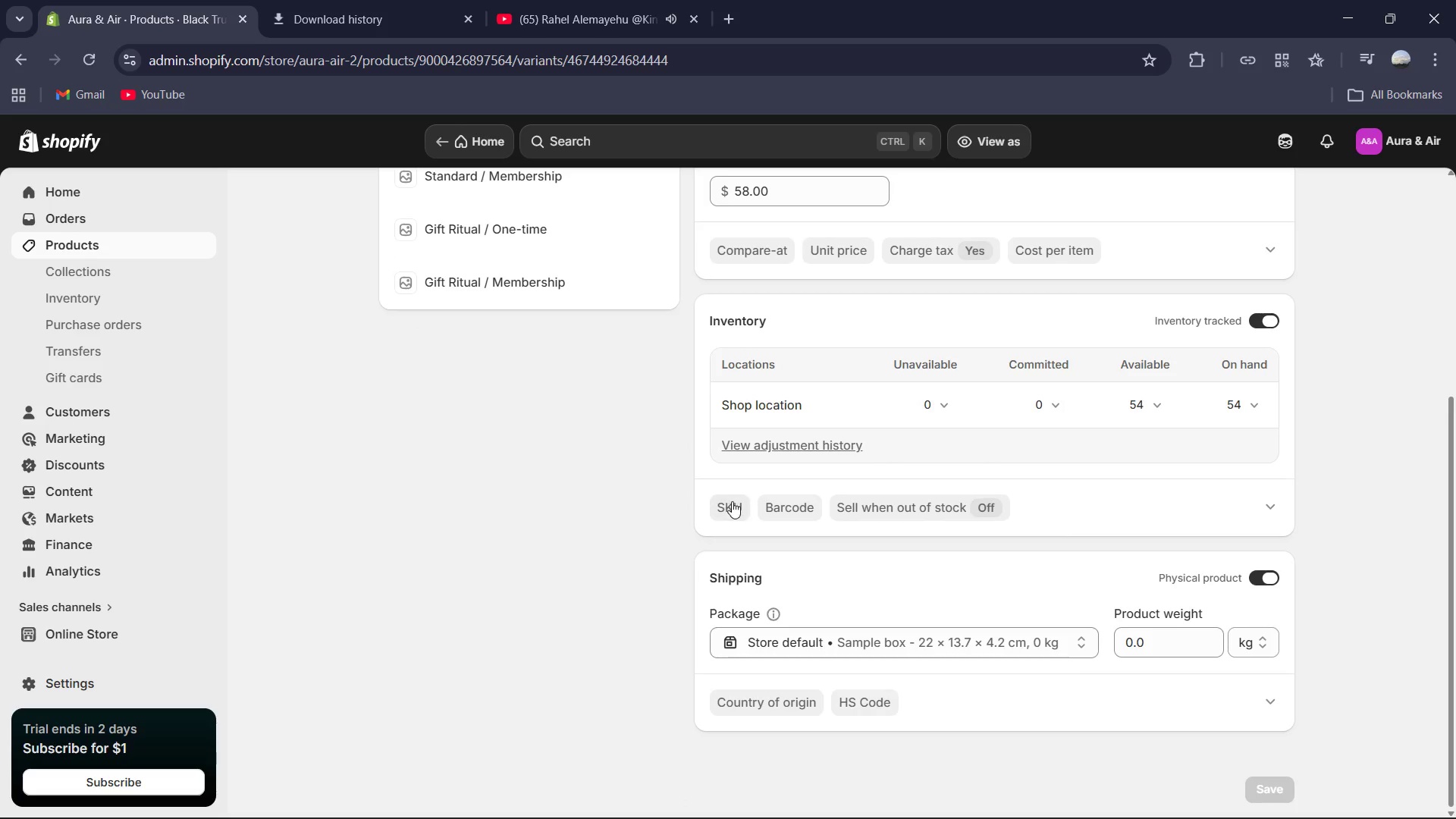 
left_click([732, 502])
 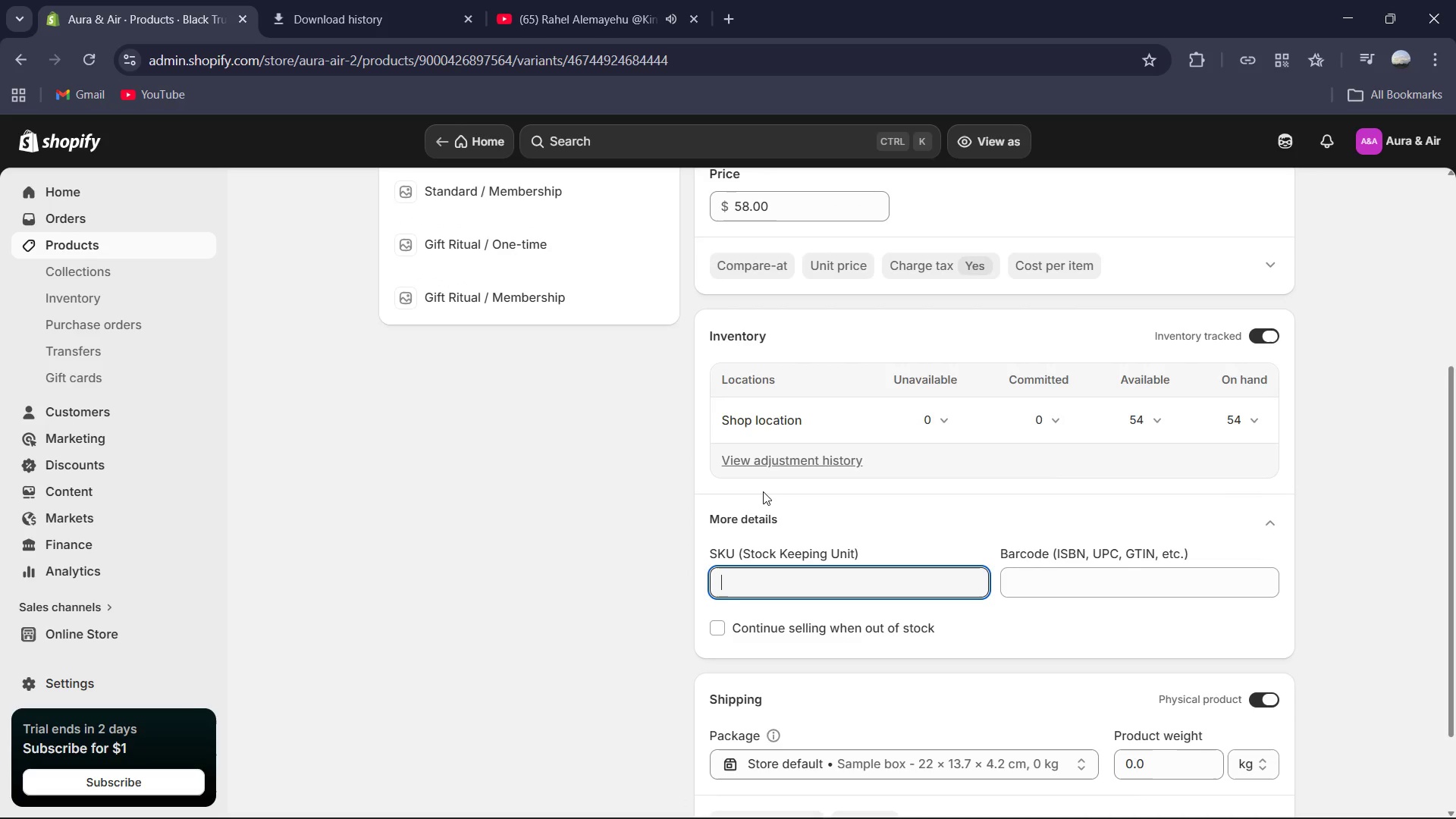 
type(AA-TRF-STD-OT)
 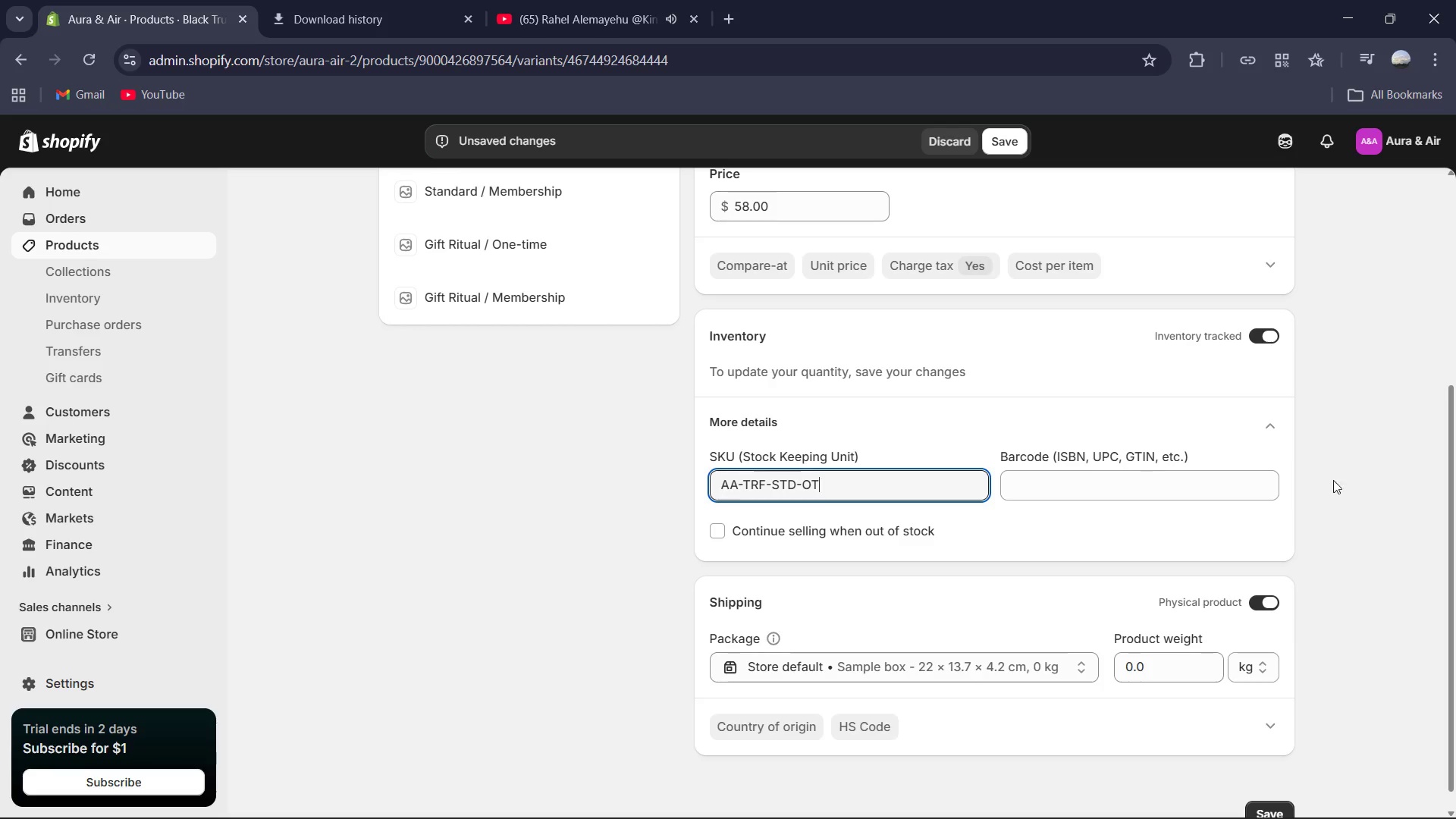 
left_click([1191, 667])
 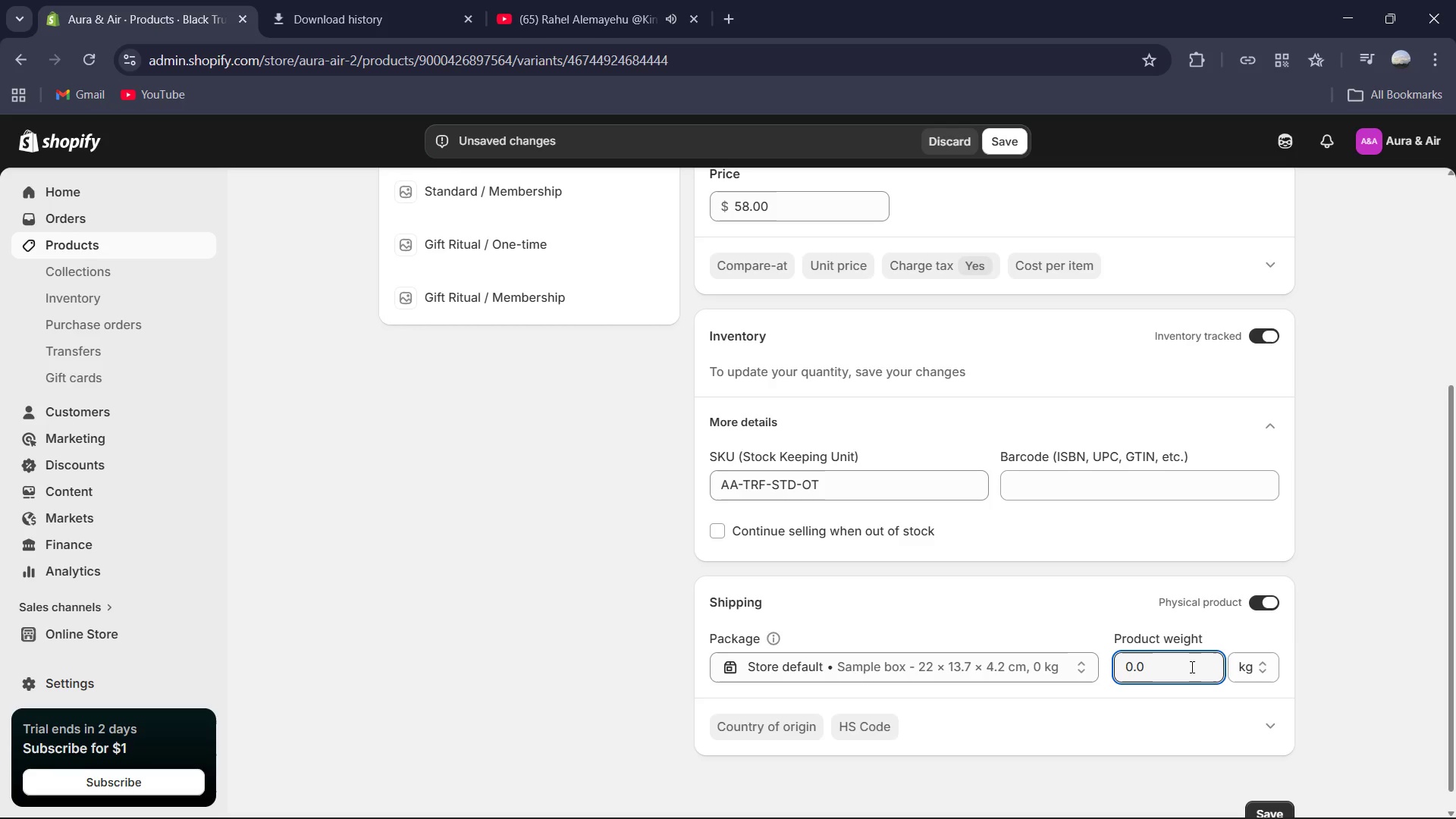 
key(Control+ControlLeft)
 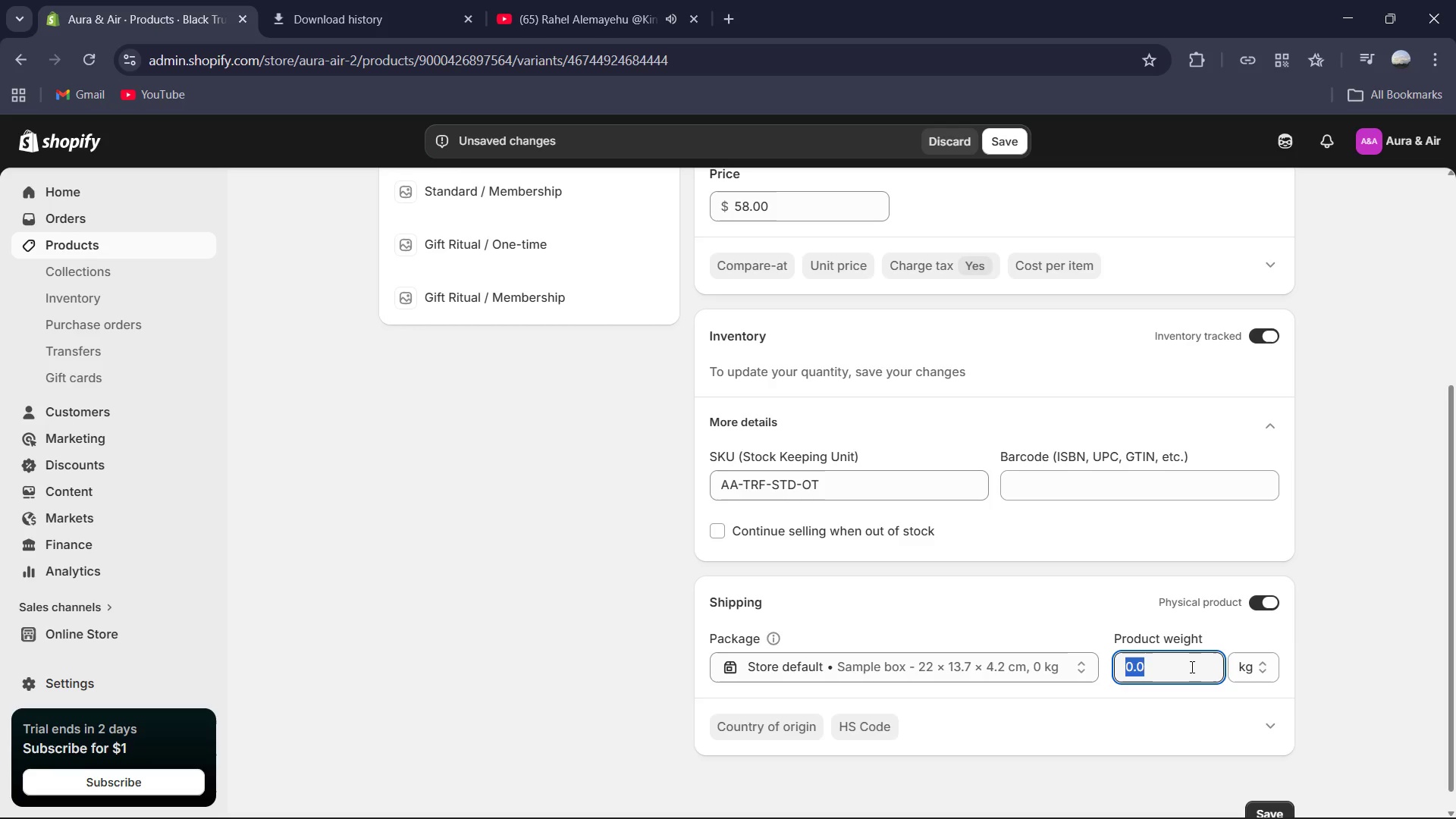 
key(Control+A)
 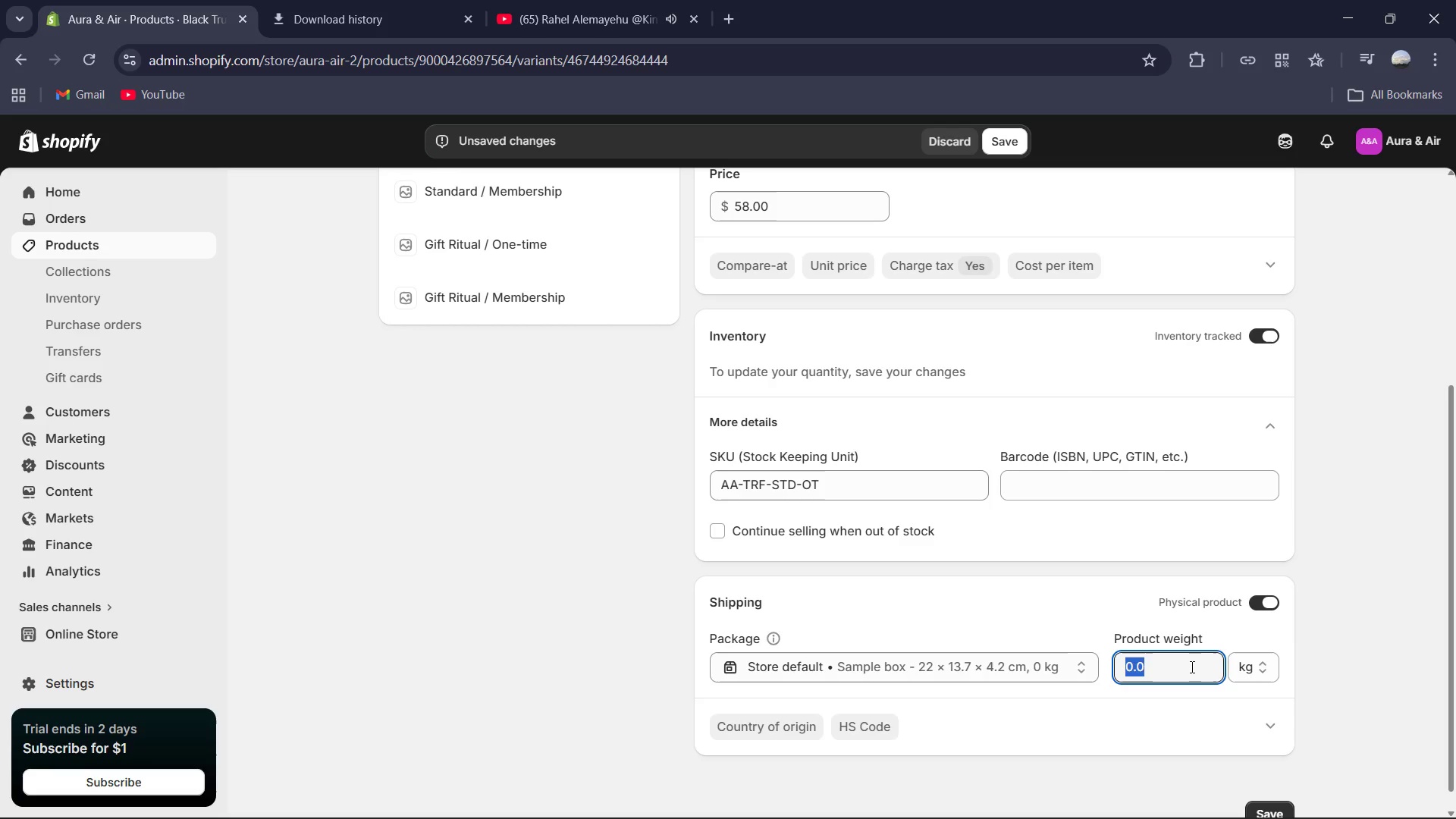 
key(Numpad0)
 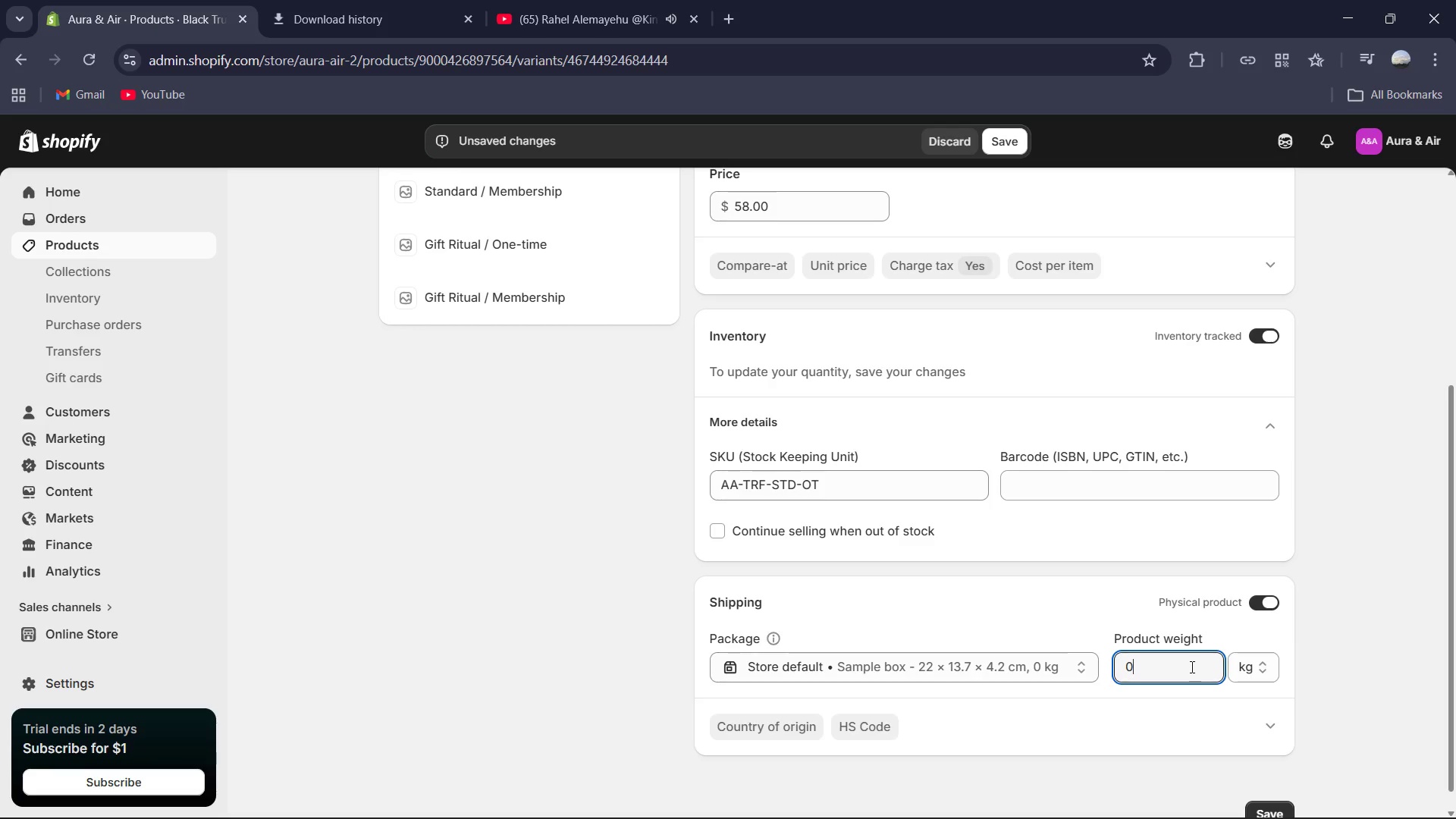 
key(NumpadDecimal)
 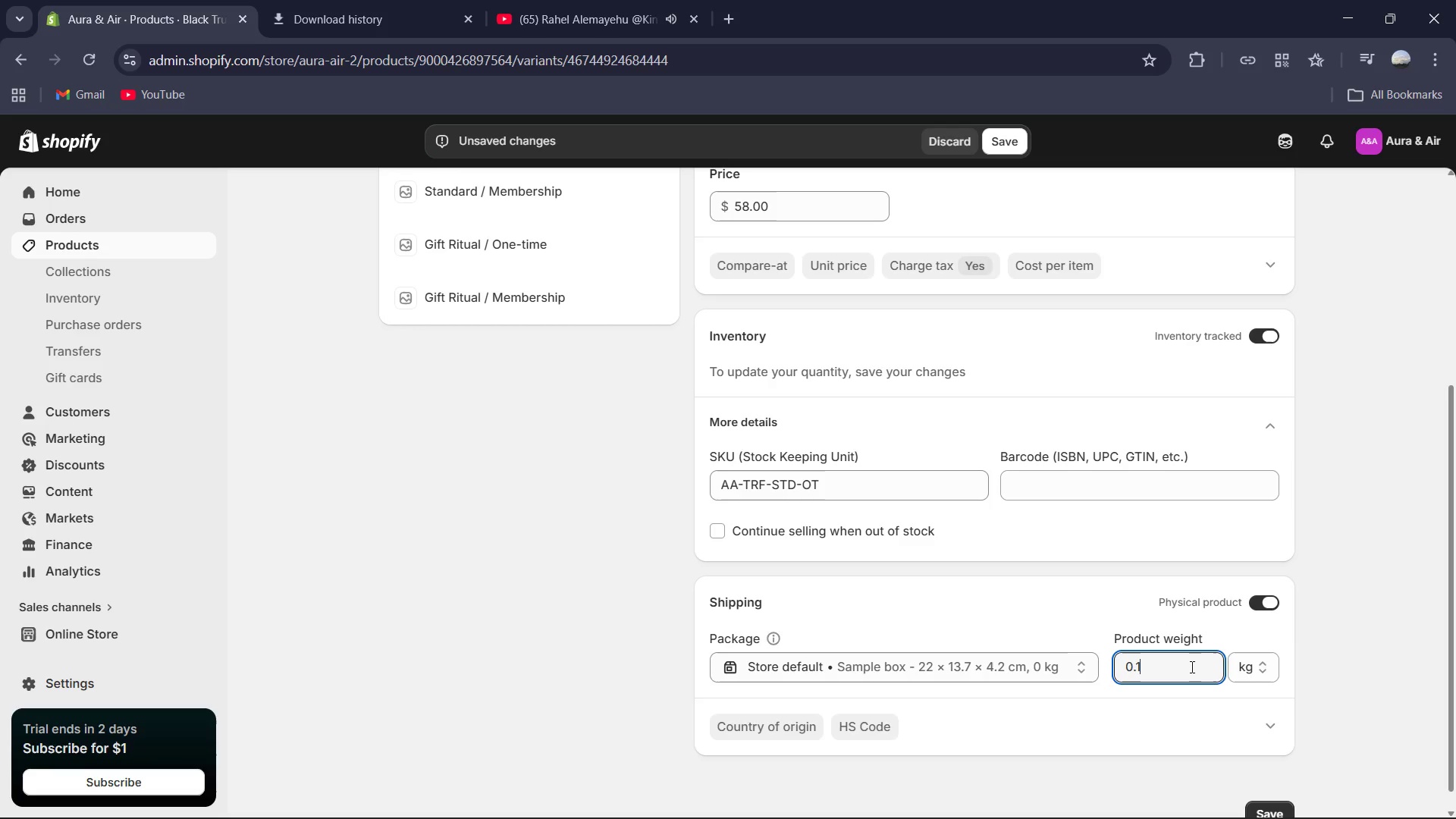 
key(Numpad1)
 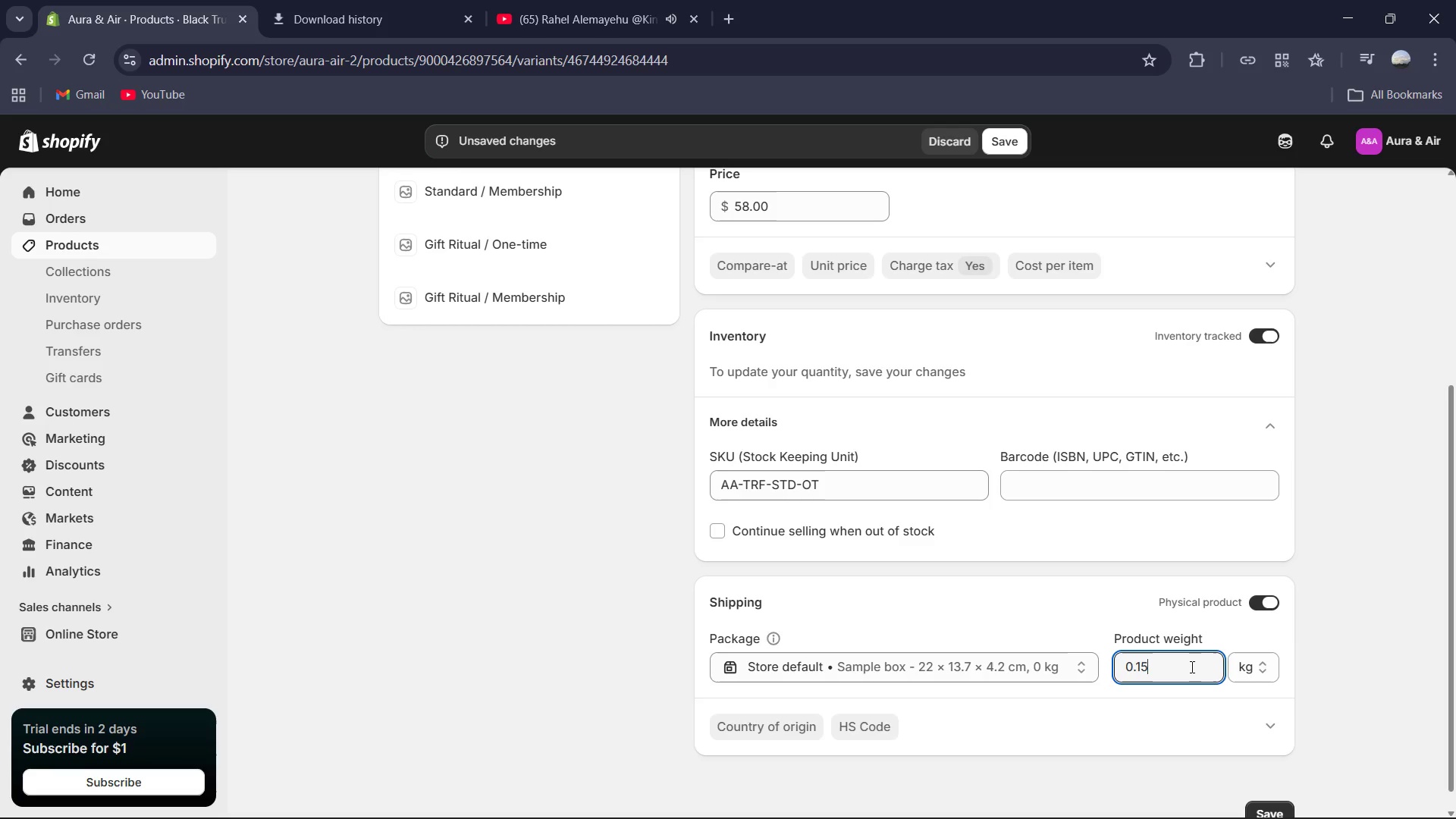 
key(Numpad5)
 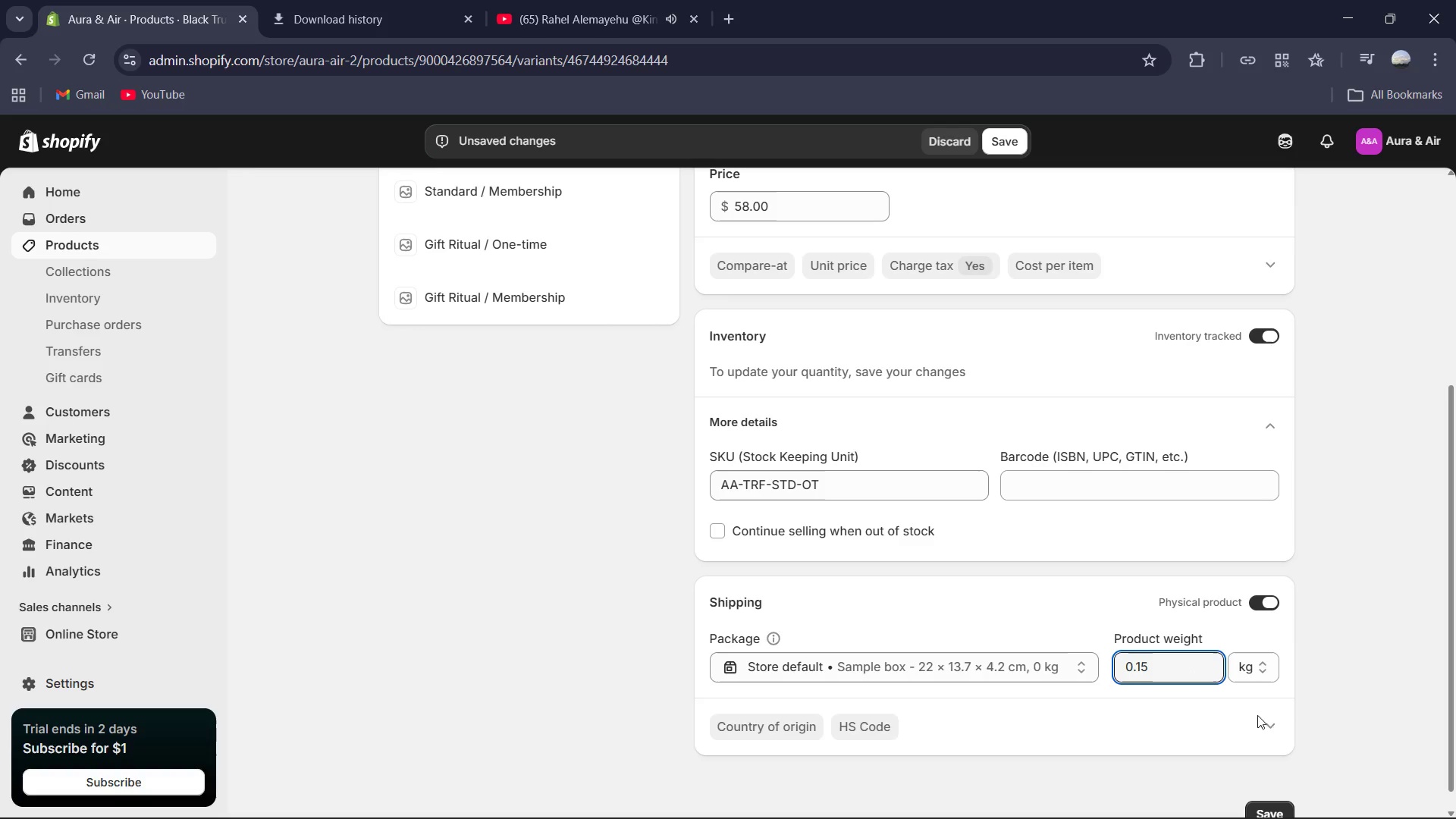 
scroll: coordinate [1281, 719], scroll_direction: down, amount: 2.0
 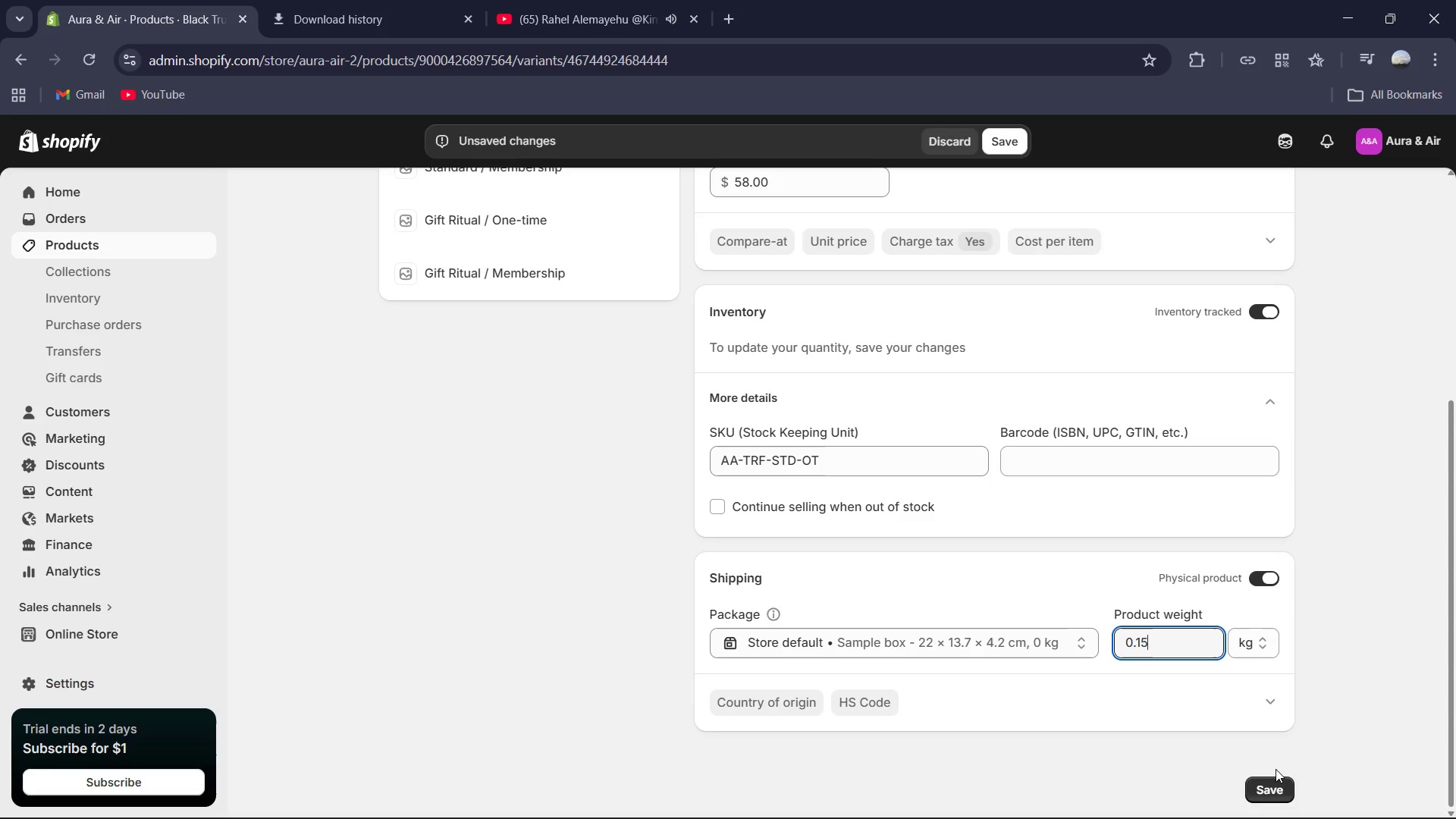 
left_click_drag(start_coordinate=[1276, 769], to_coordinate=[1275, 781])
 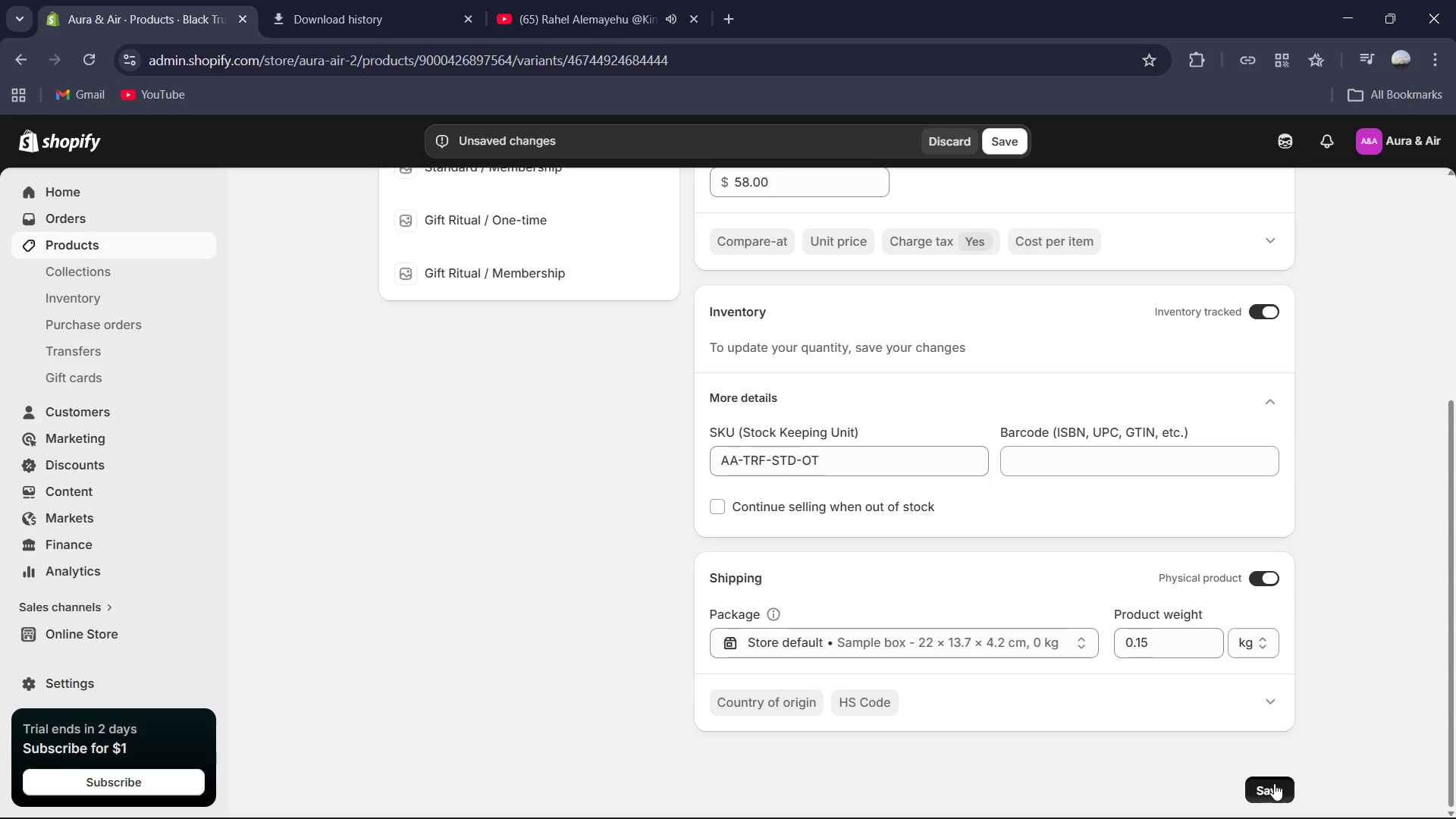 
double_click([1274, 783])
 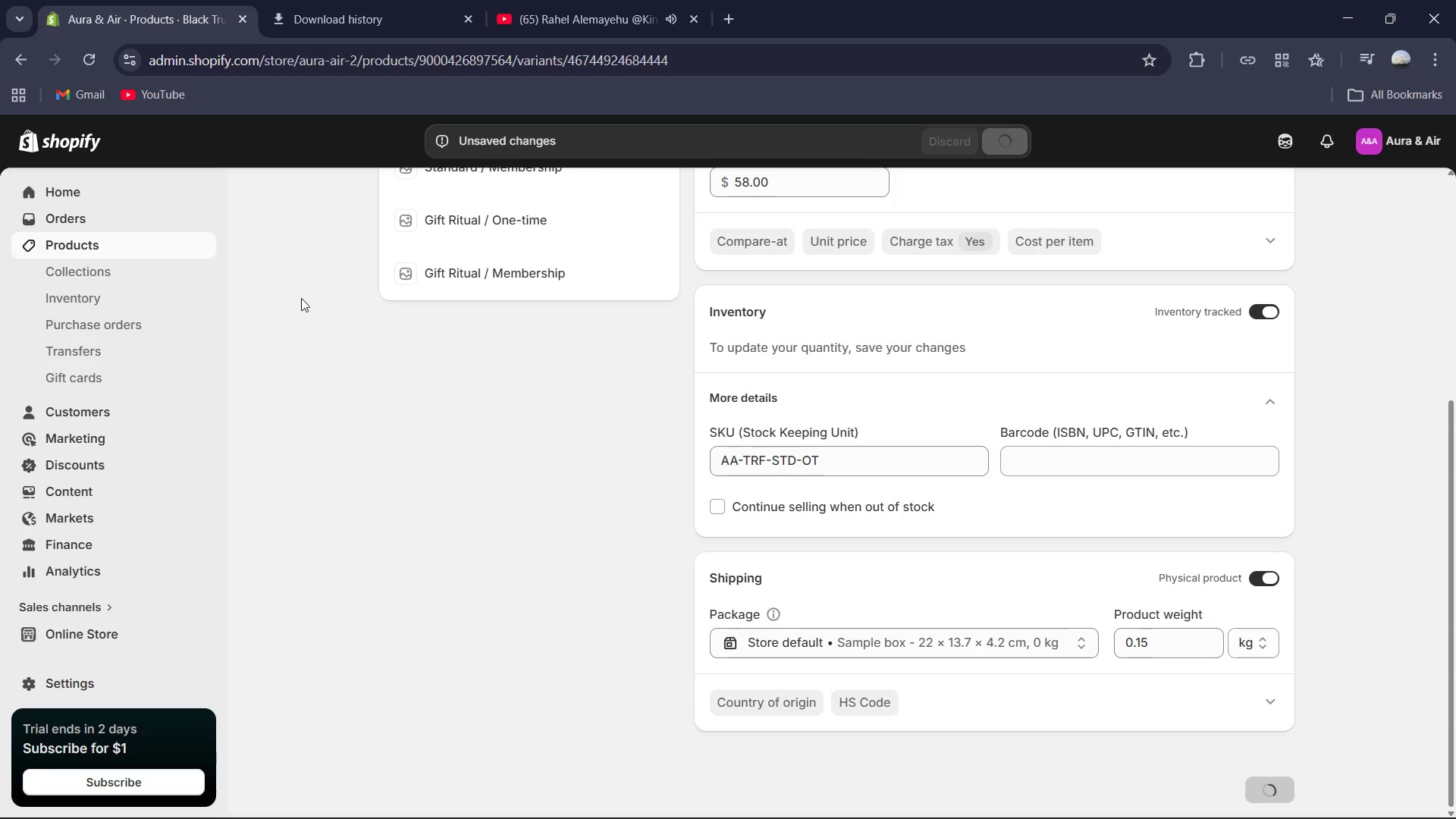 
scroll: coordinate [319, 322], scroll_direction: up, amount: 1.0
 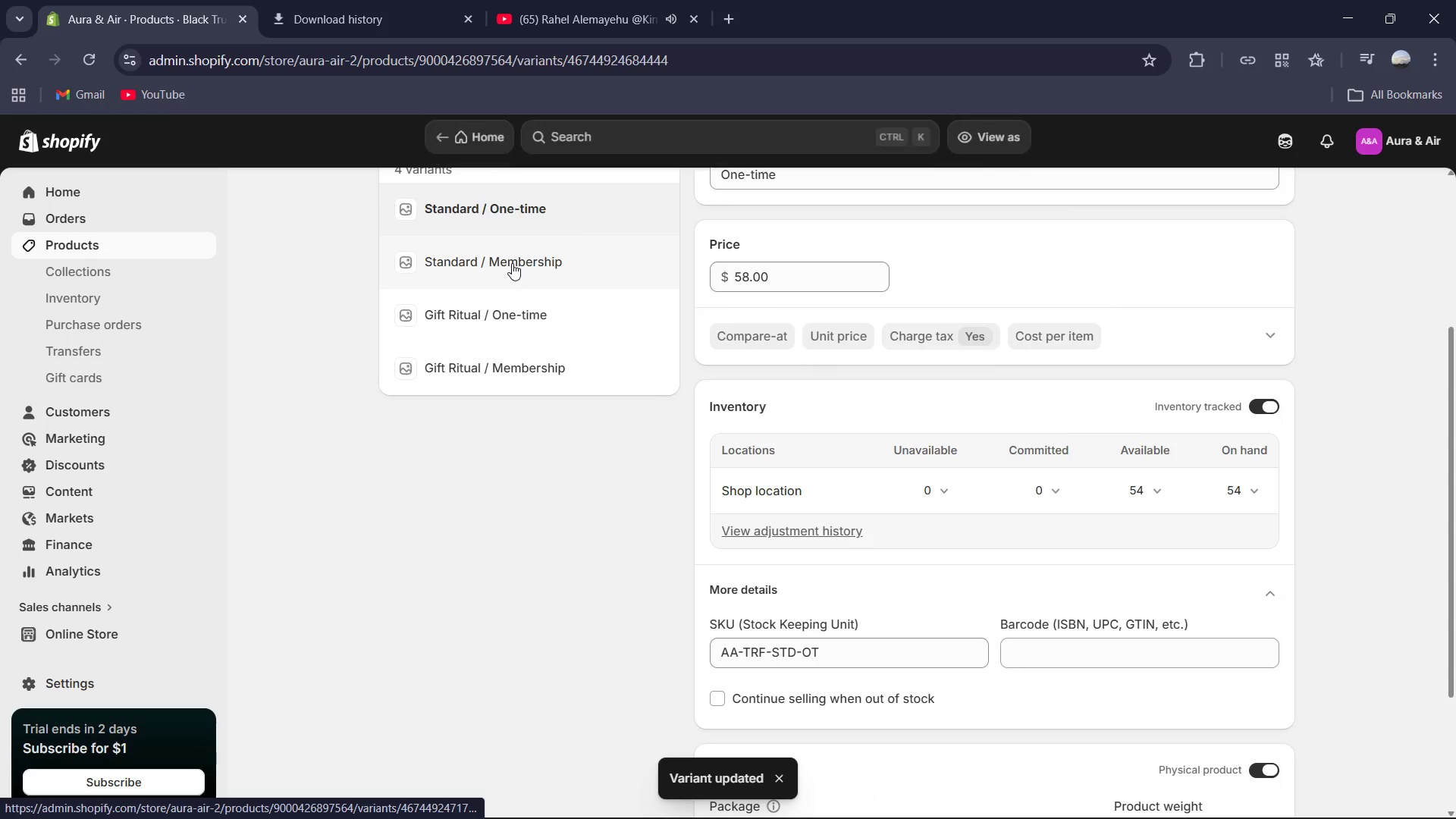 
left_click([512, 263])
 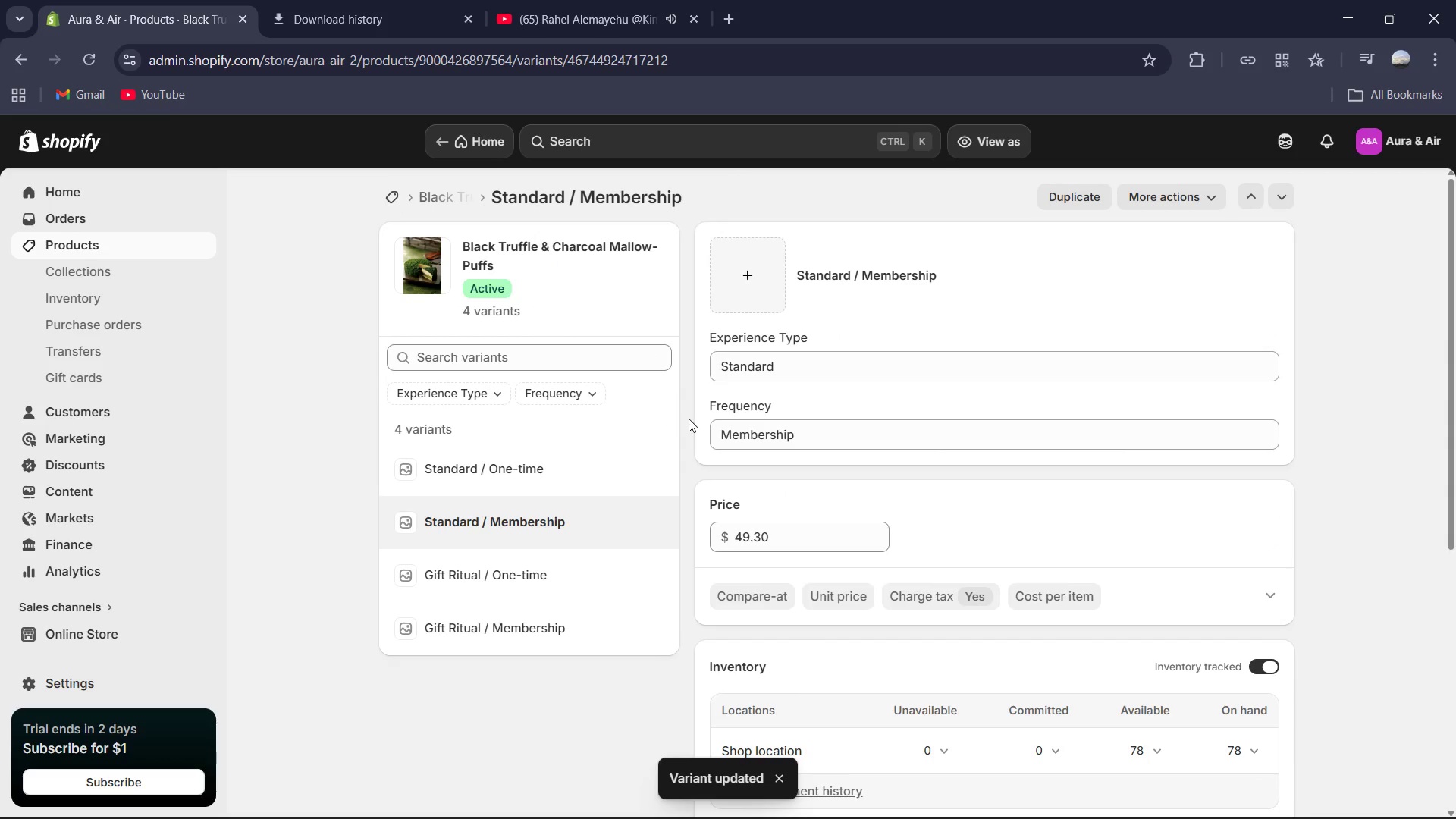 
scroll: coordinate [789, 421], scroll_direction: down, amount: 4.0
 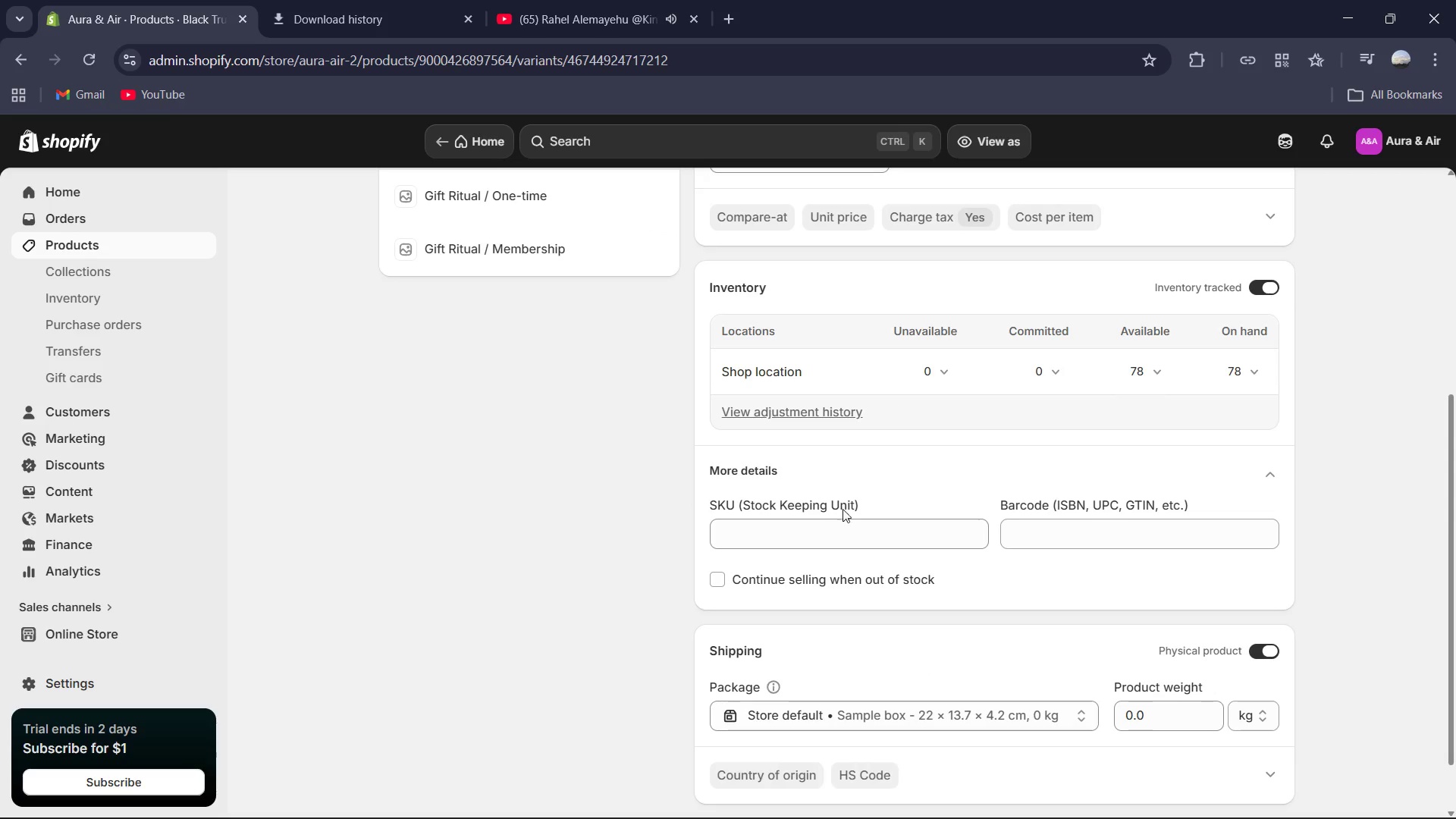 
left_click([786, 541])
 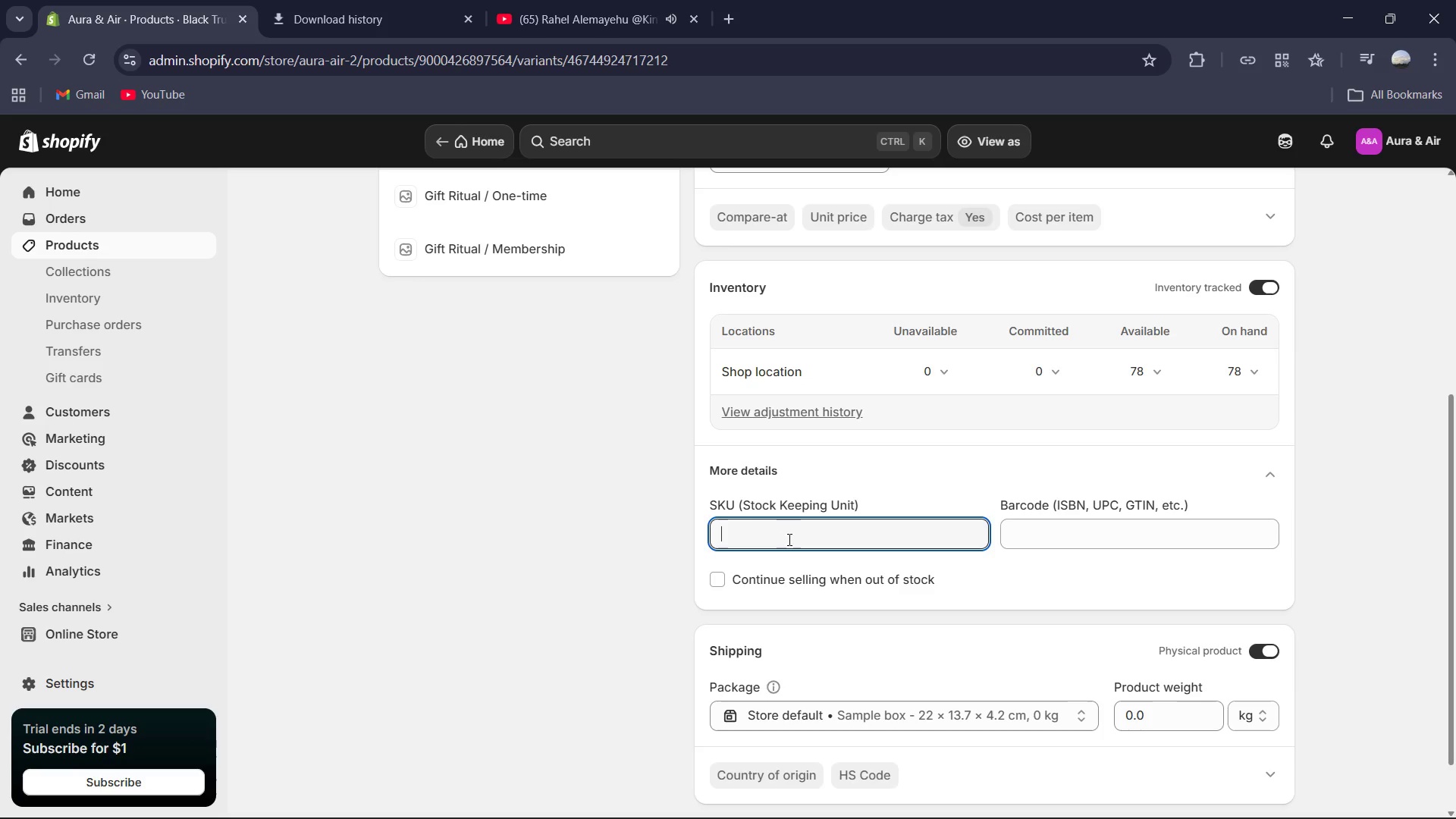 
type(AA-TRF-STD-SUB)
 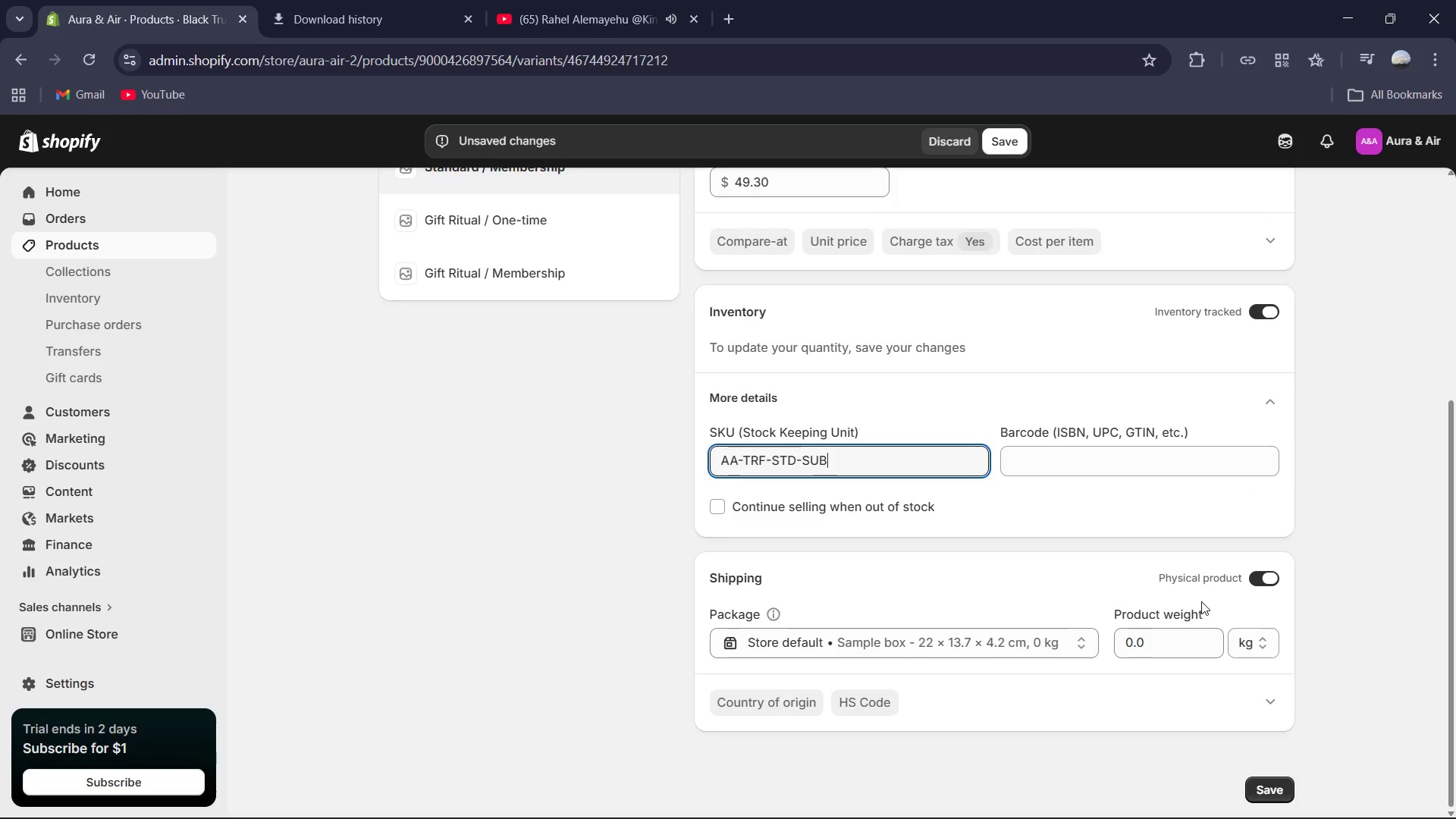 
left_click([1188, 651])
 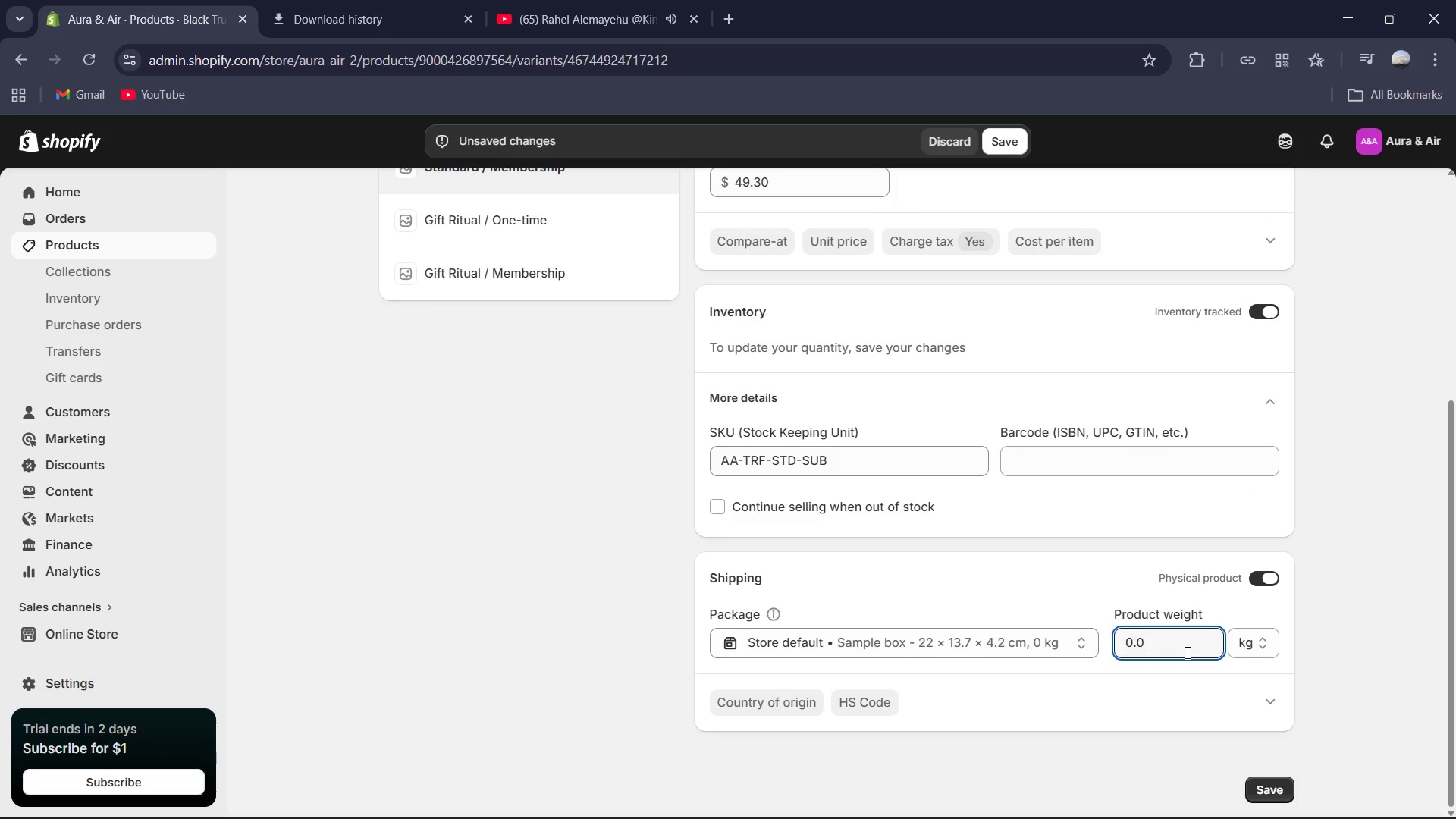 
key(Control+ControlLeft)
 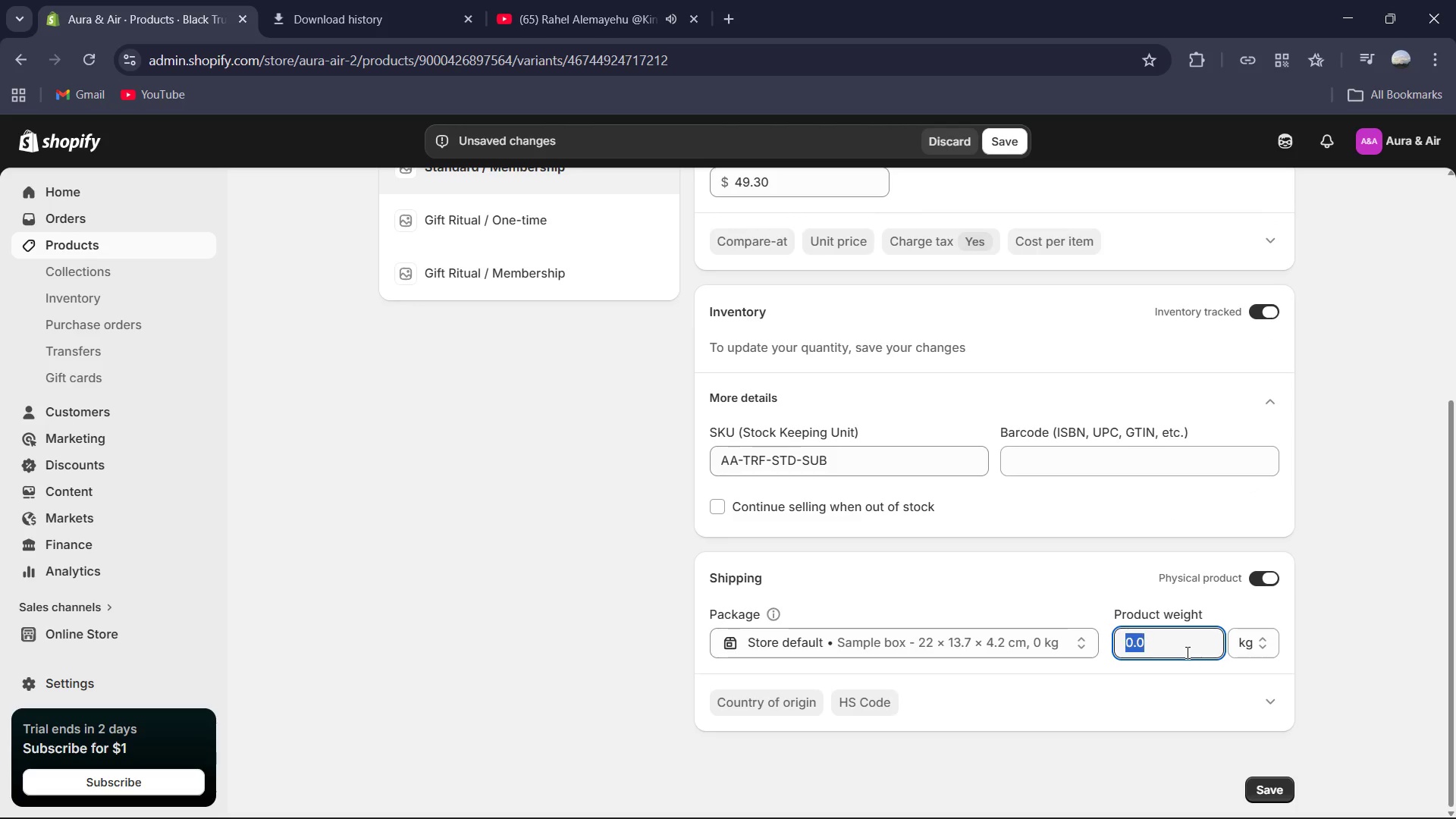 
key(Control+A)
 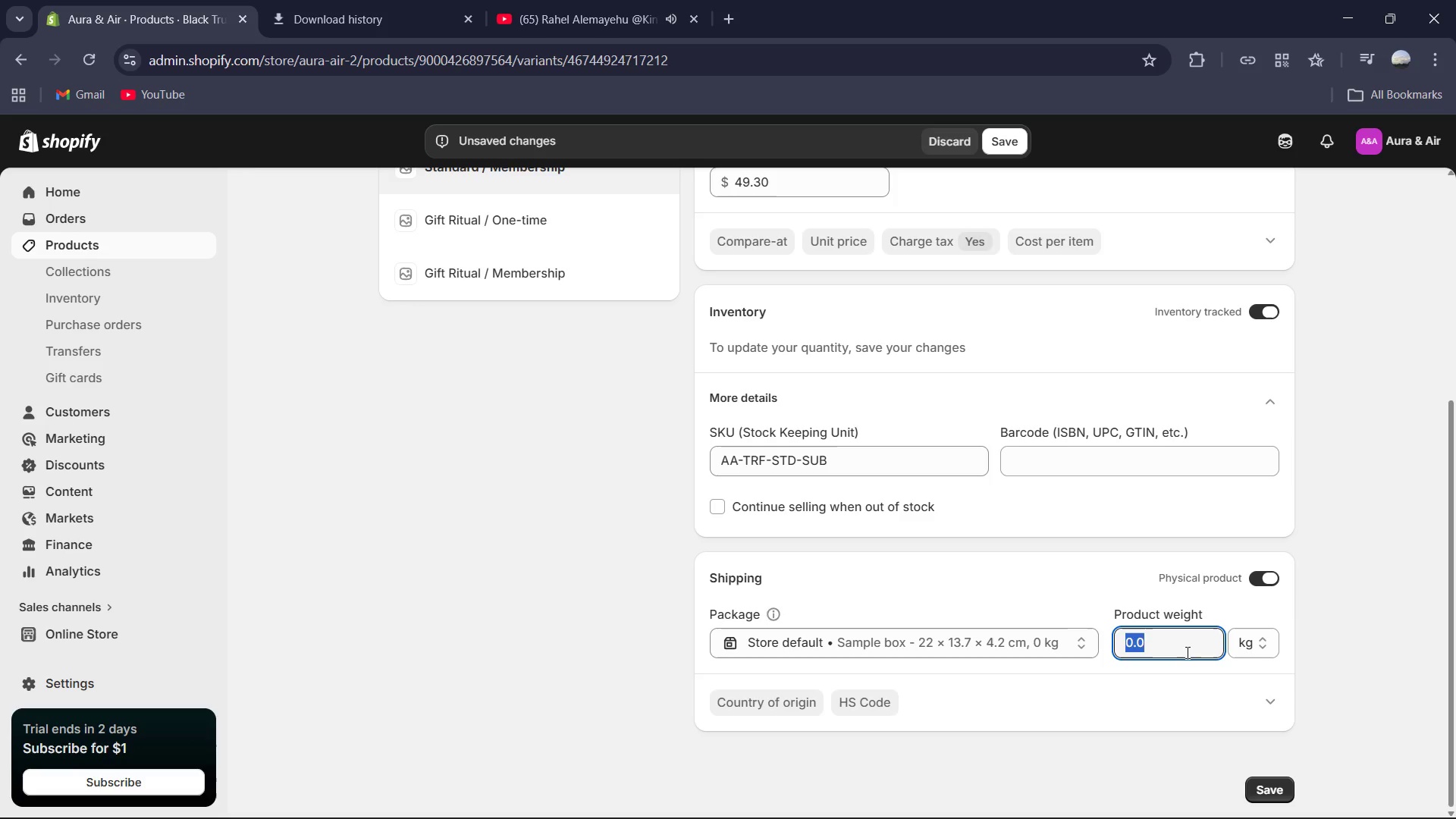 
key(Numpad0)
 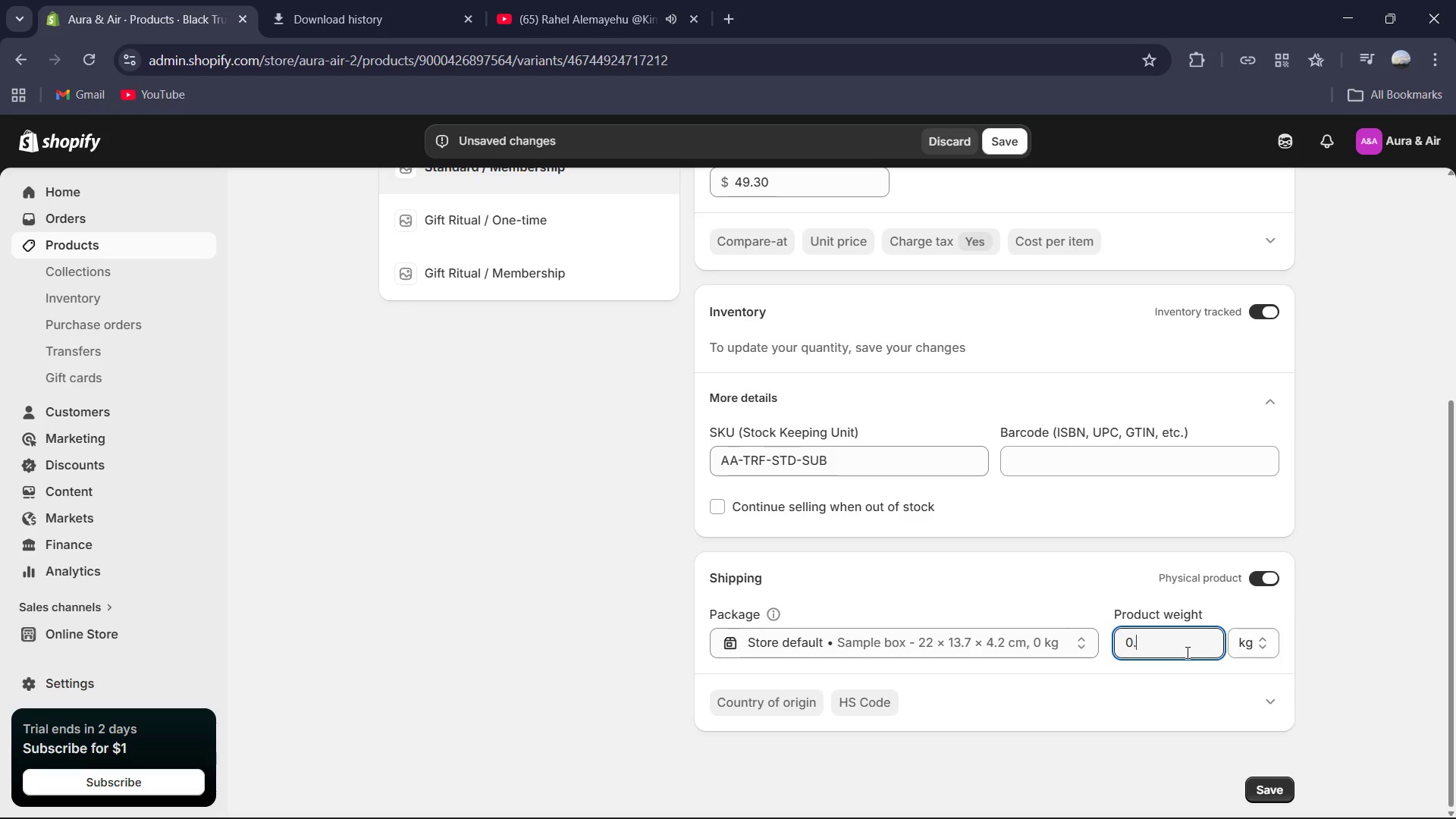 
key(NumpadDecimal)
 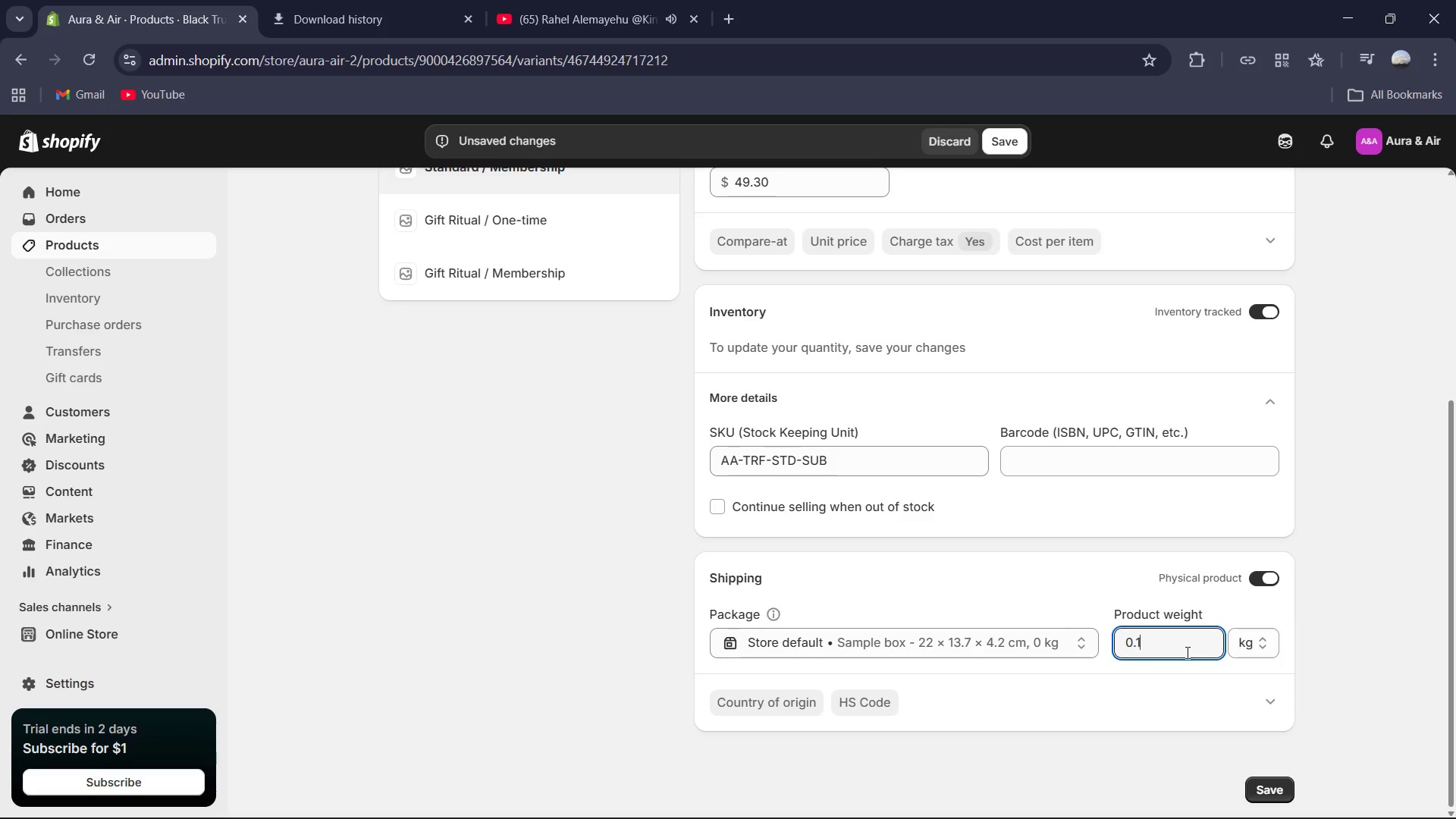 
key(Numpad1)
 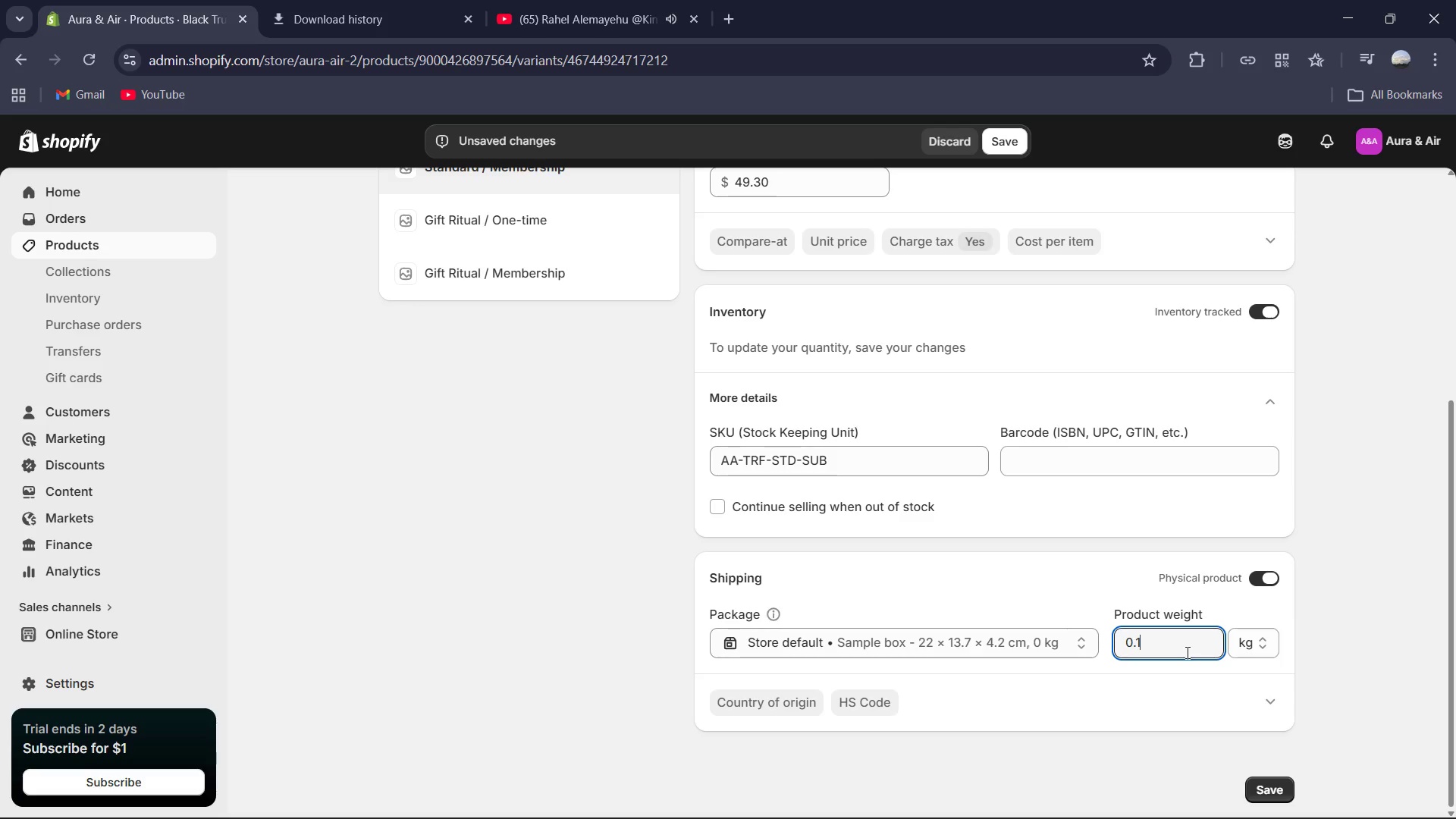 
key(Numpad5)
 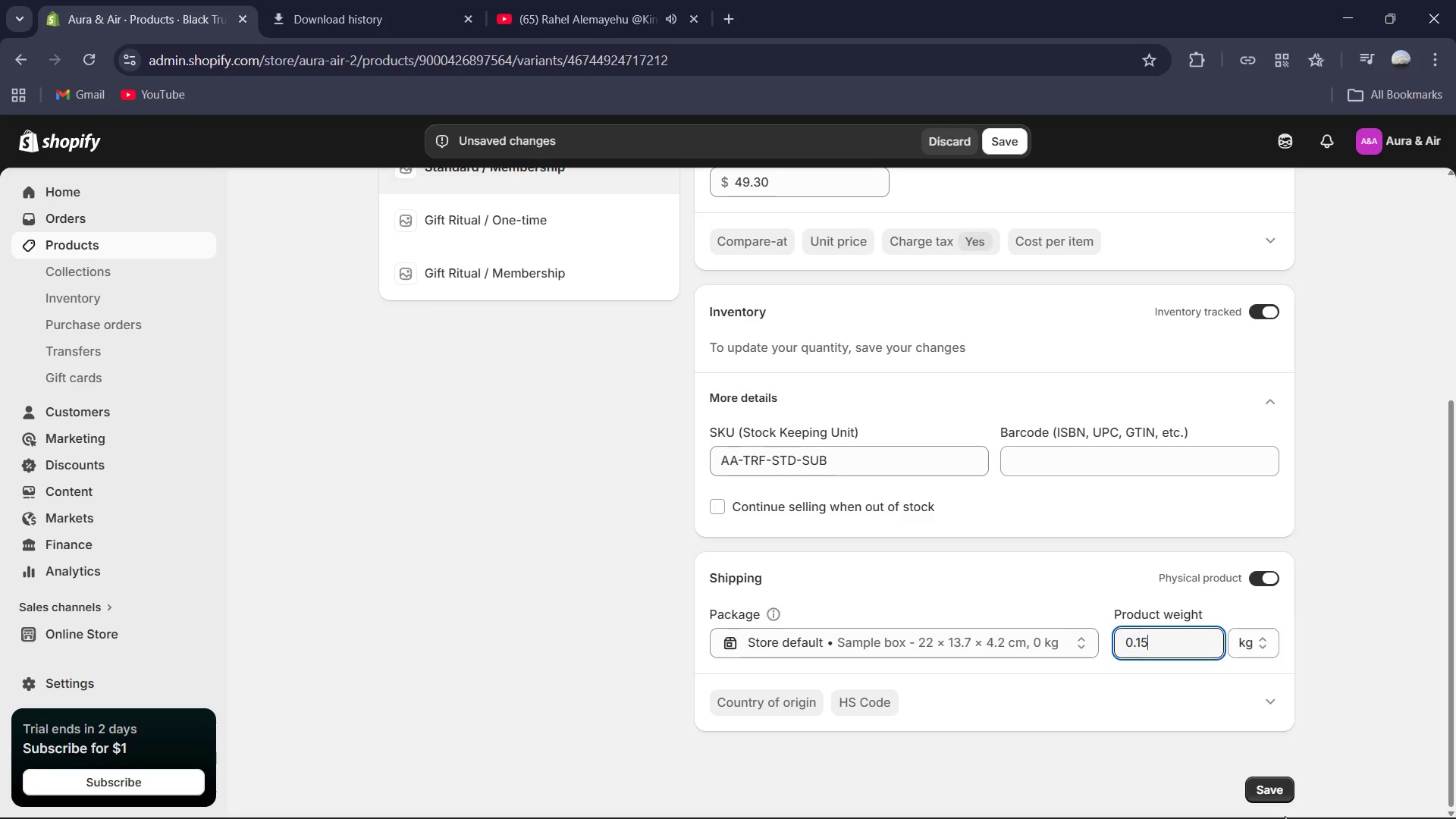 
left_click([1275, 797])
 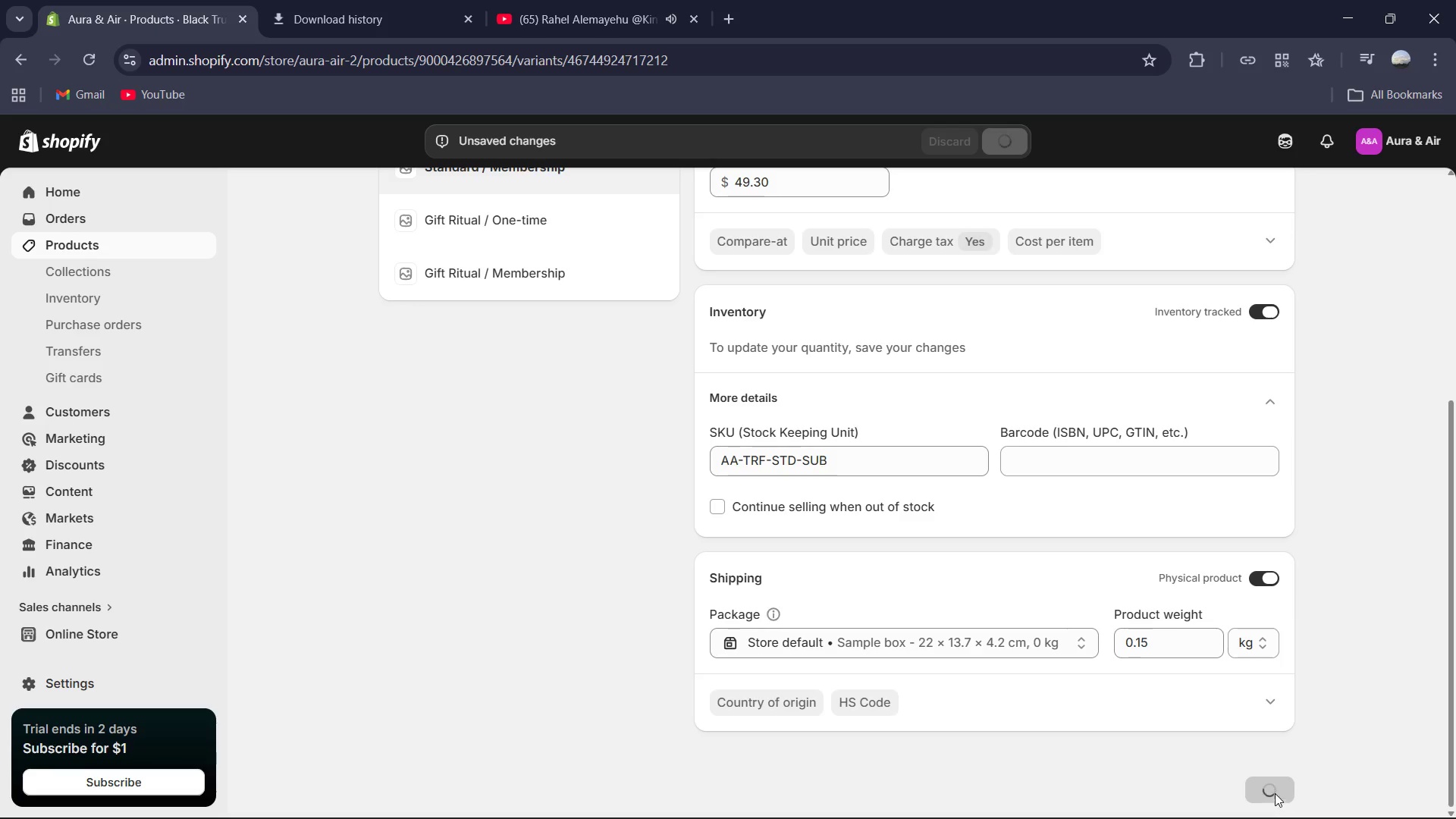 
scroll: coordinate [786, 515], scroll_direction: up, amount: 2.0
 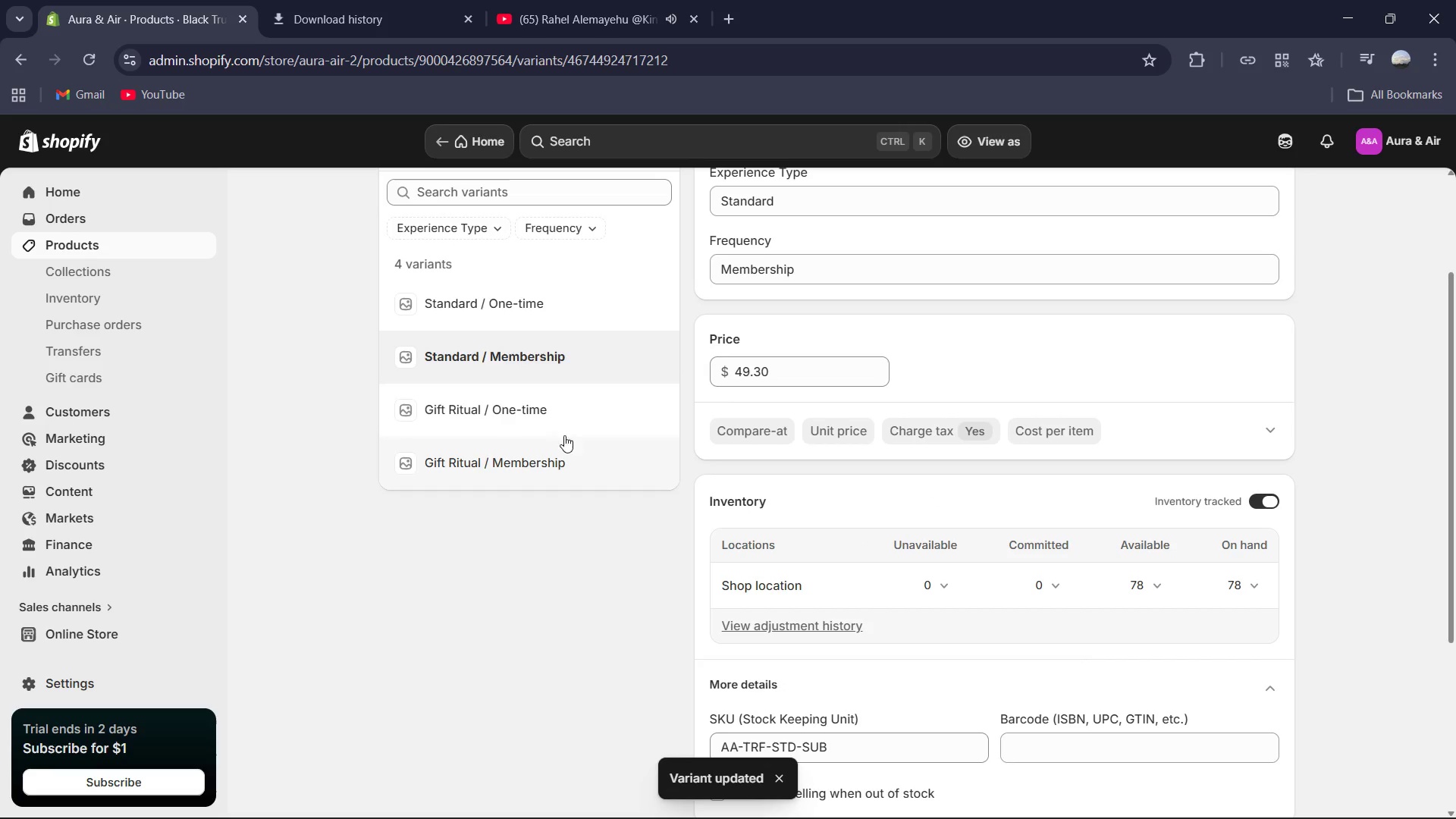 
left_click([558, 416])
 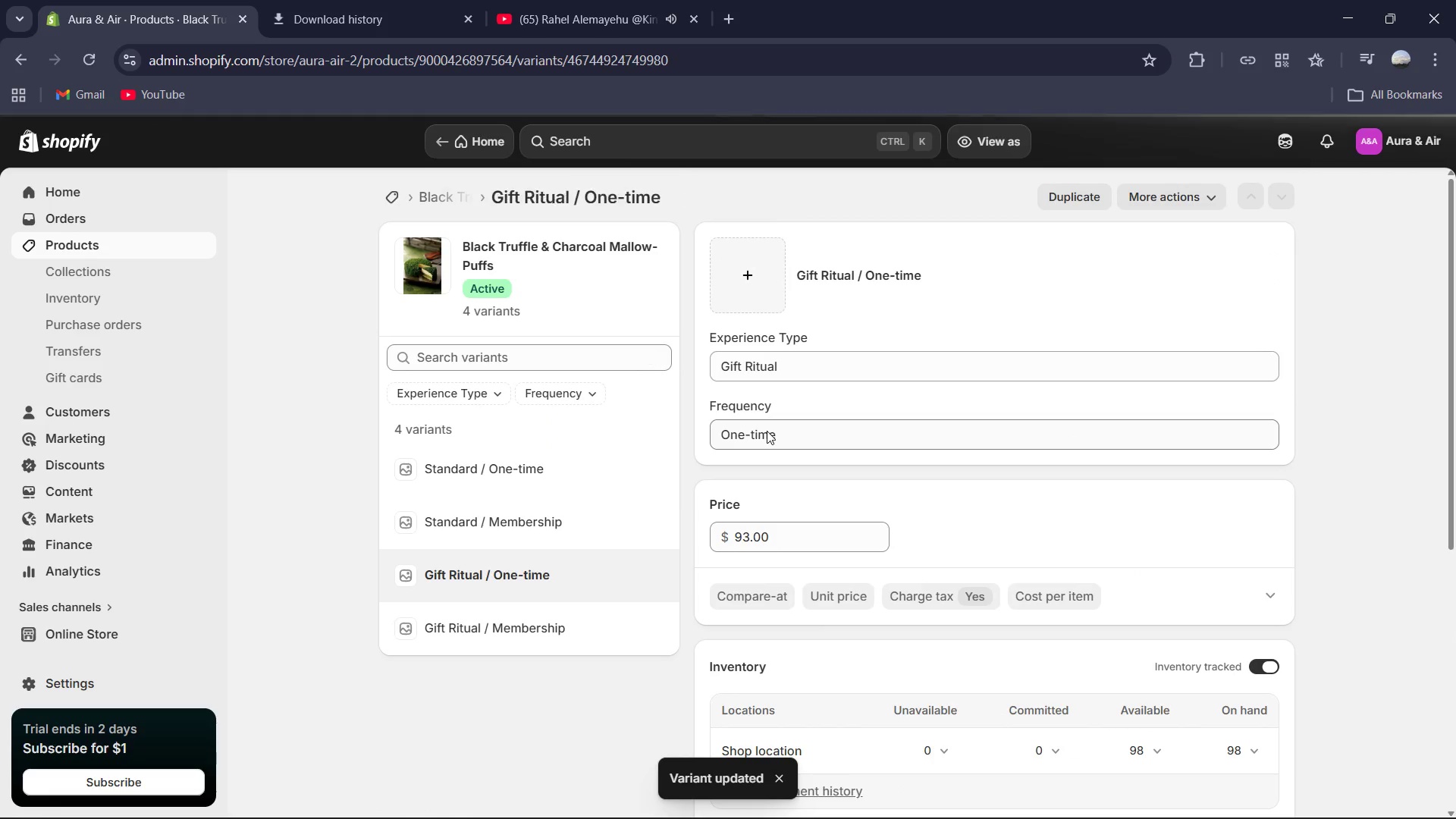 
scroll: coordinate [1239, 514], scroll_direction: down, amount: 3.0
 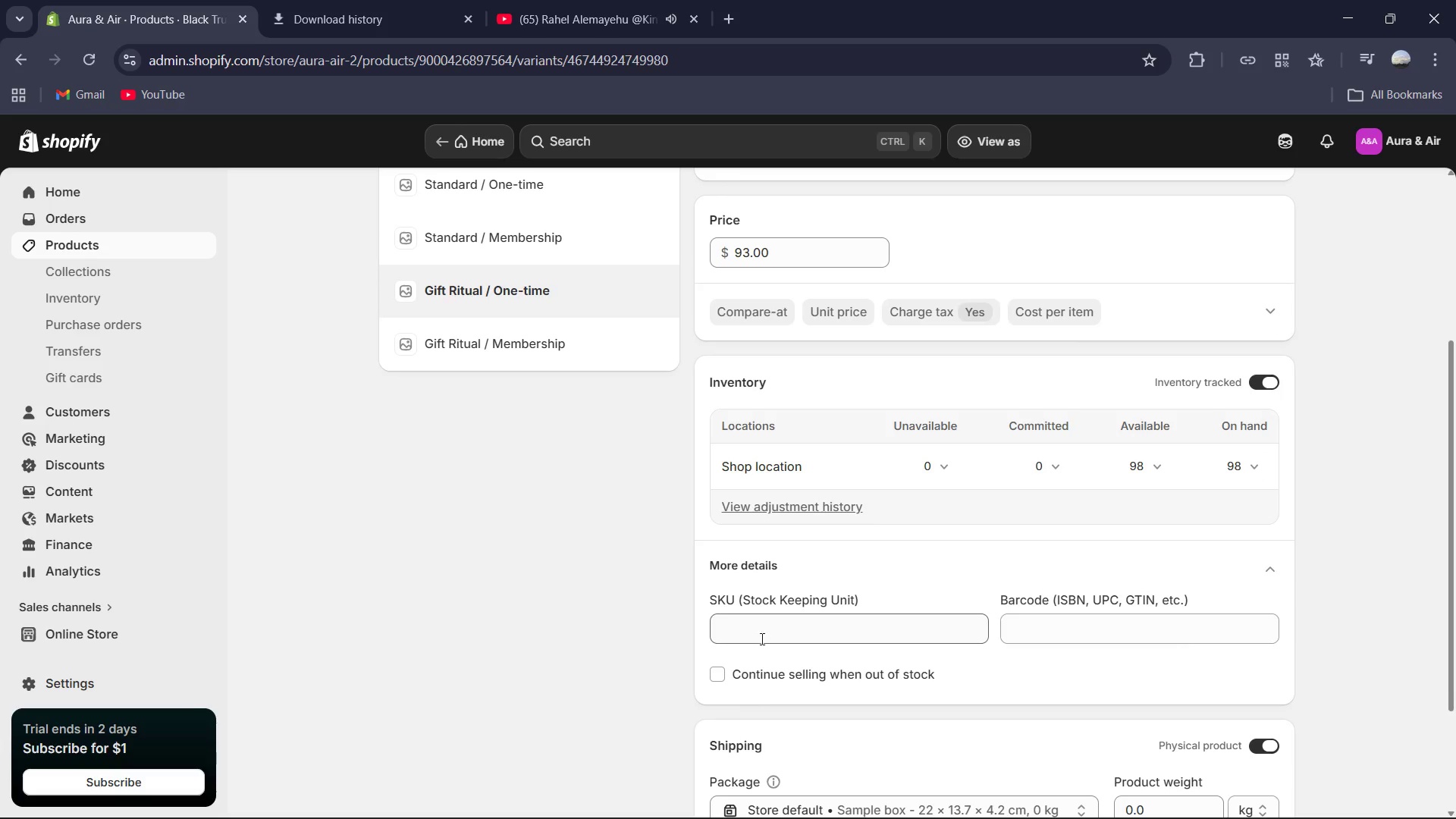 
left_click([773, 631])
 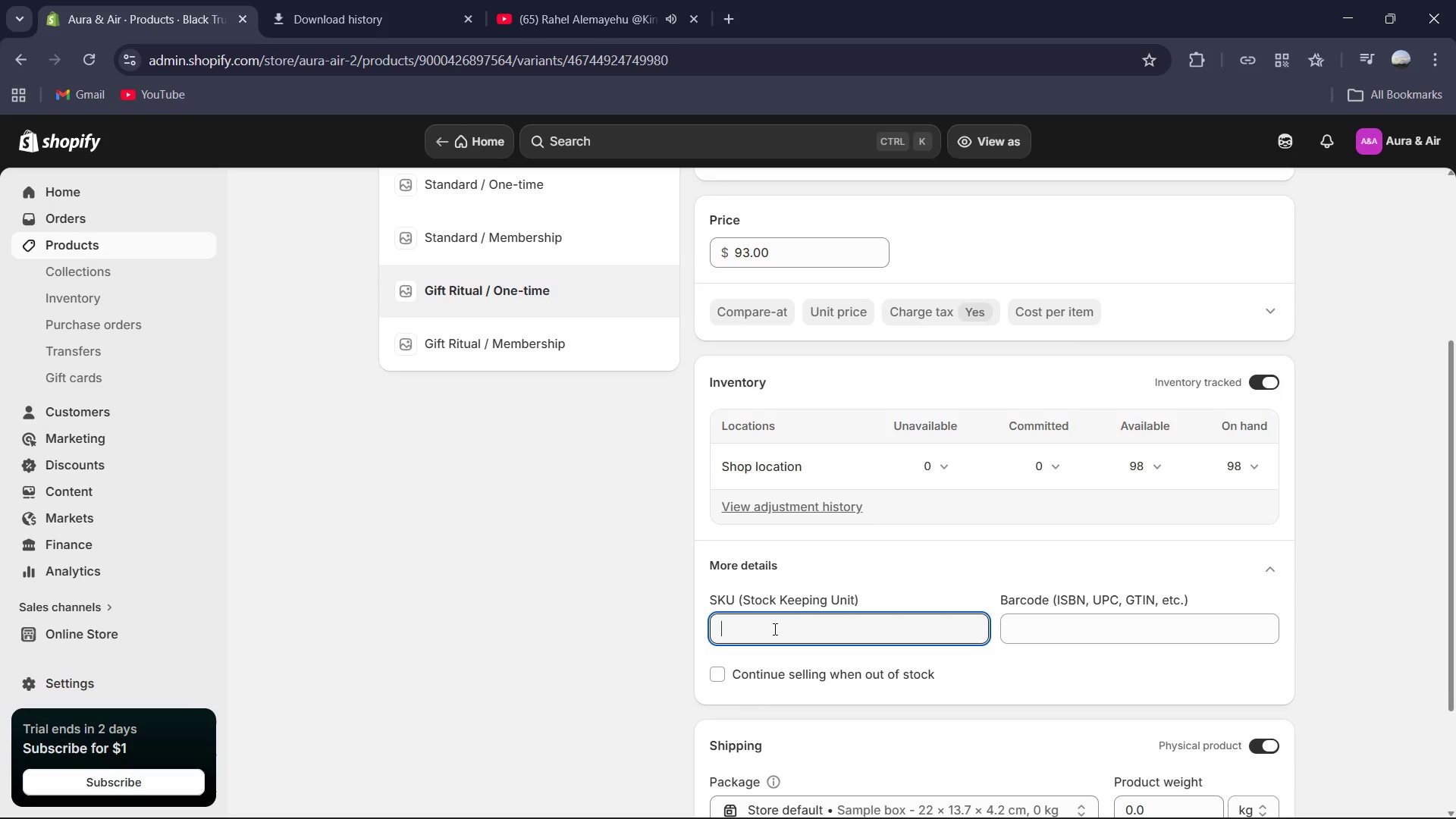 
type(AA-TRF-GFT-OT)
 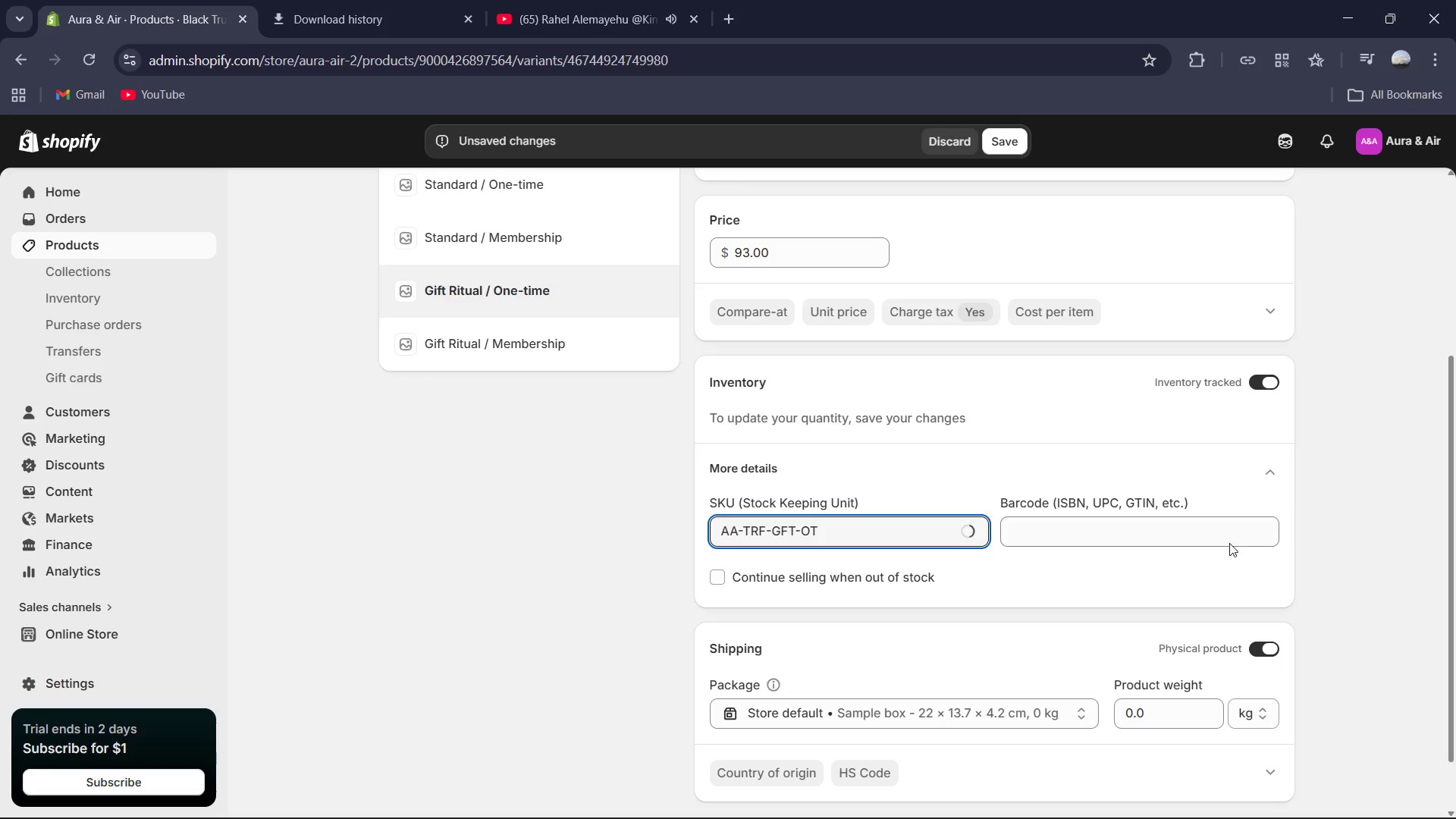 
scroll: coordinate [1190, 573], scroll_direction: down, amount: 1.0
 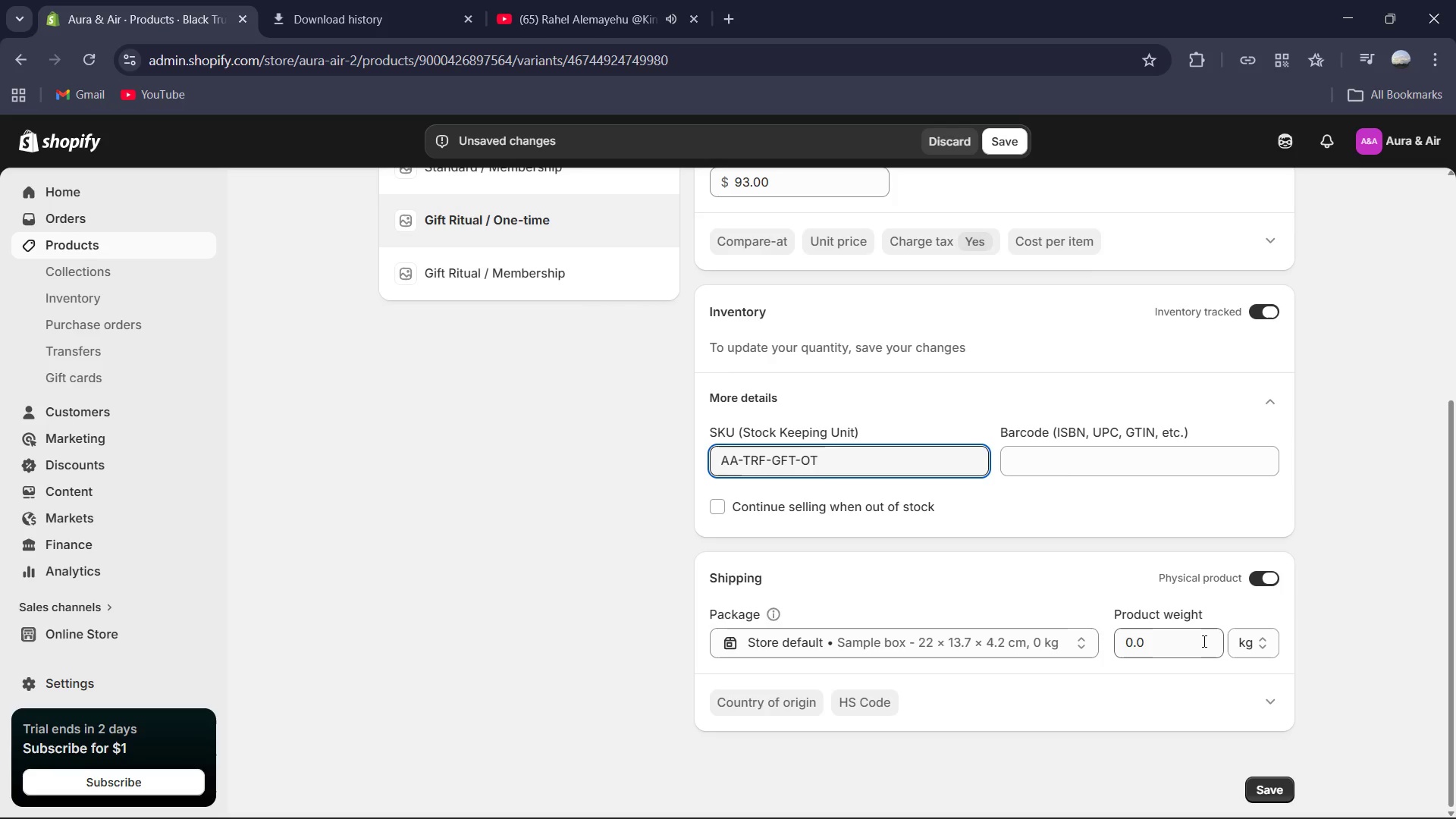 
left_click([1193, 642])
 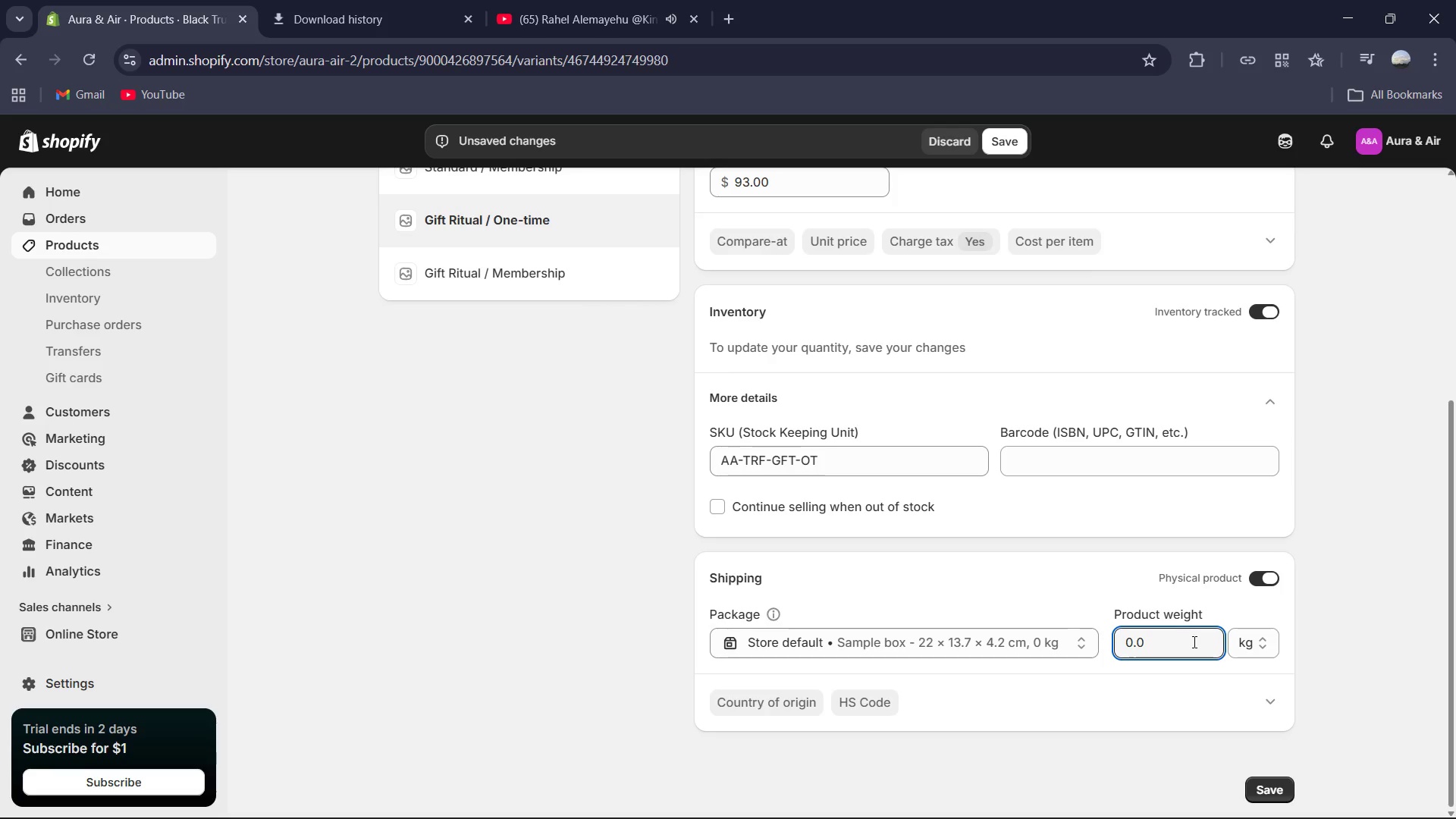 
key(Control+A)
 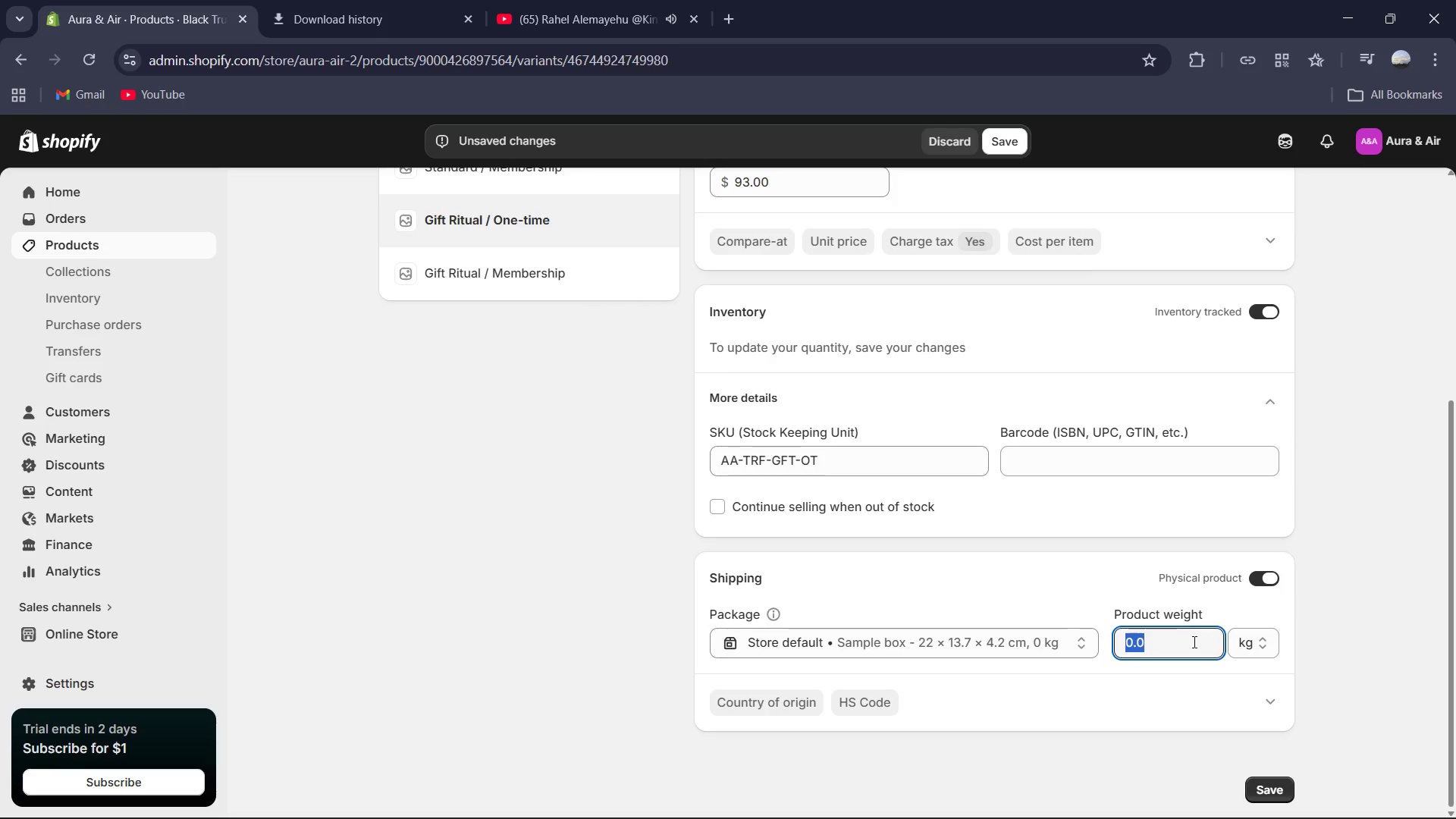 
key(Numpad0)
 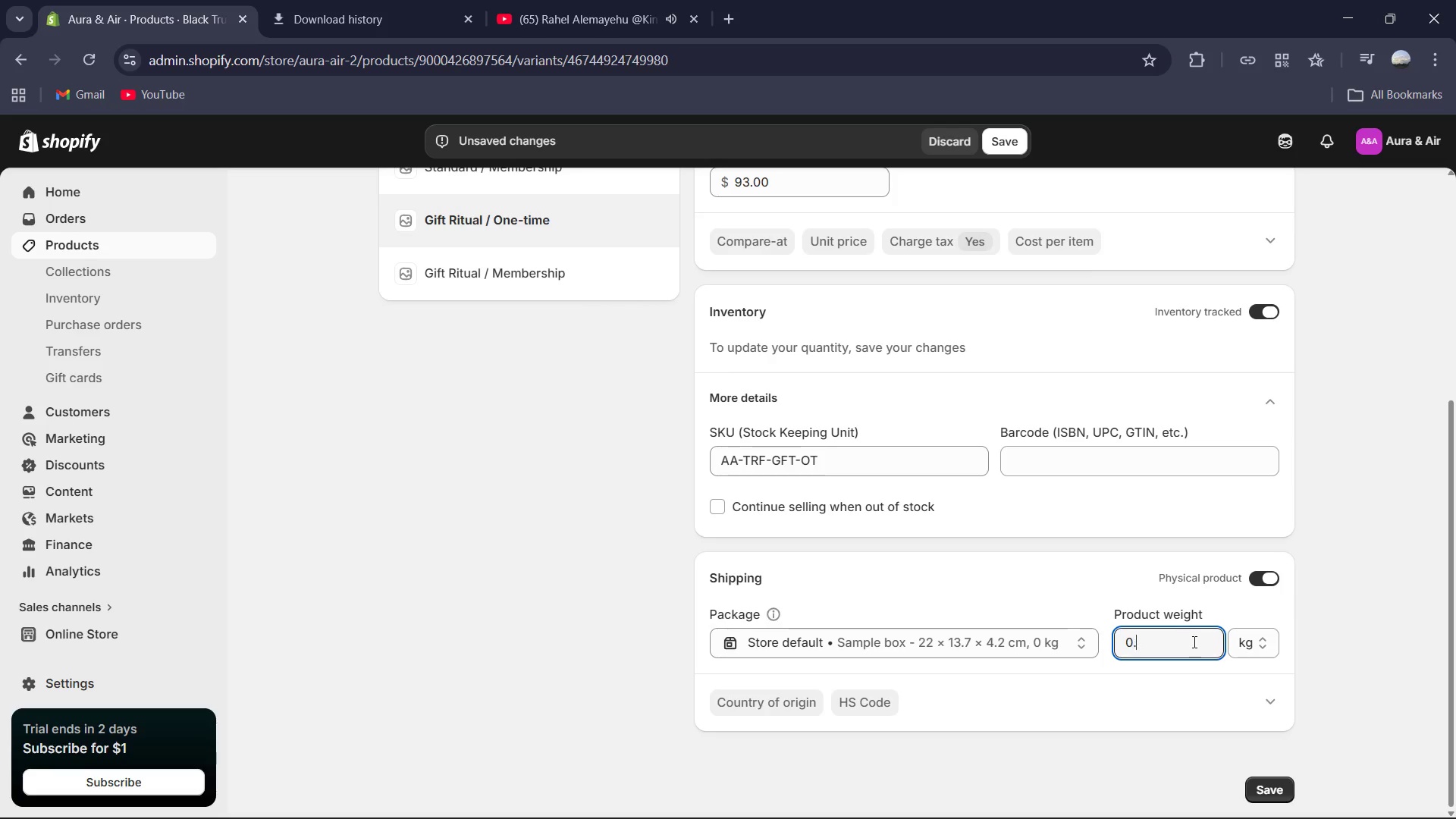 
key(NumpadDecimal)
 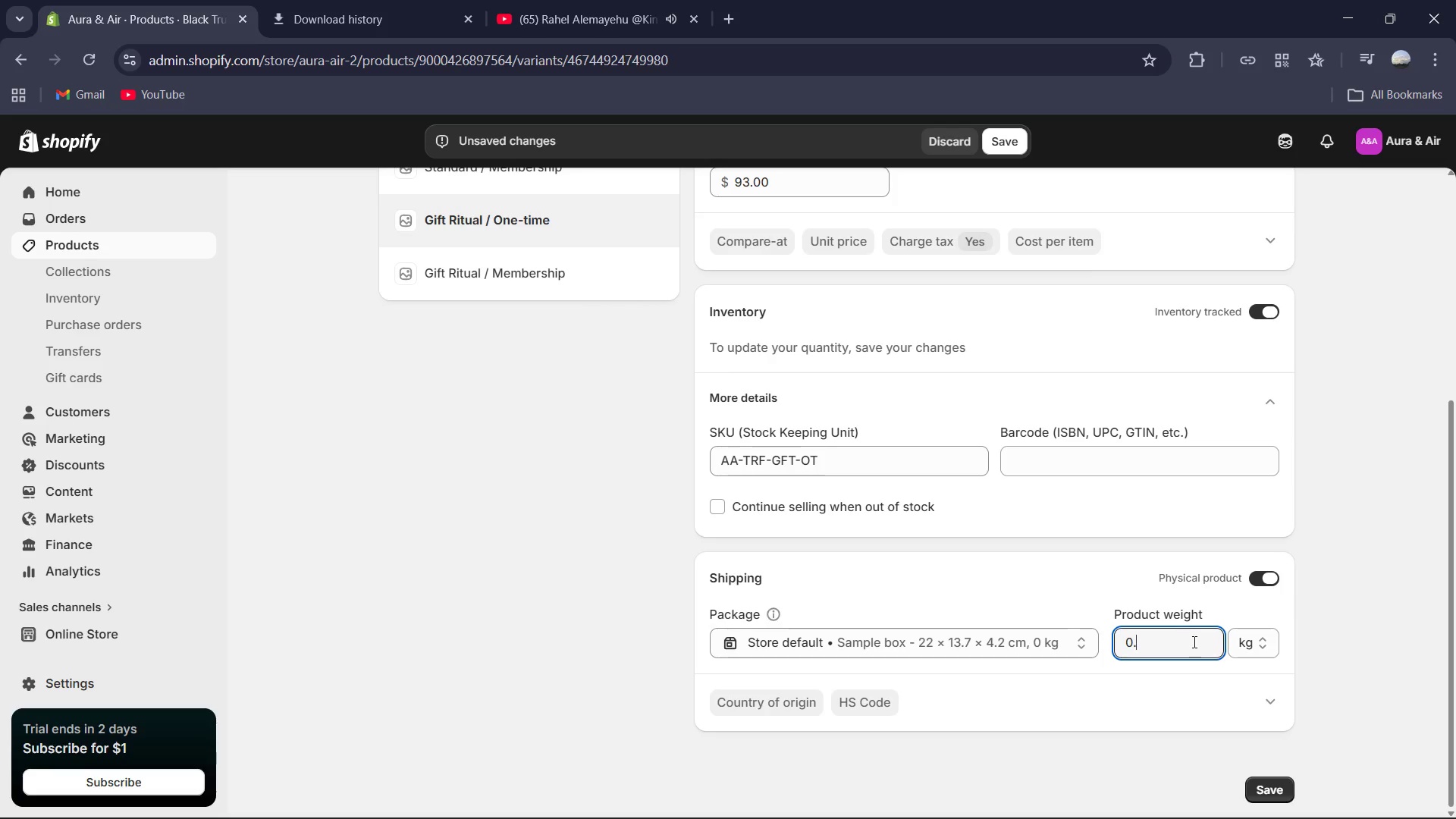 
key(Numpad8)
 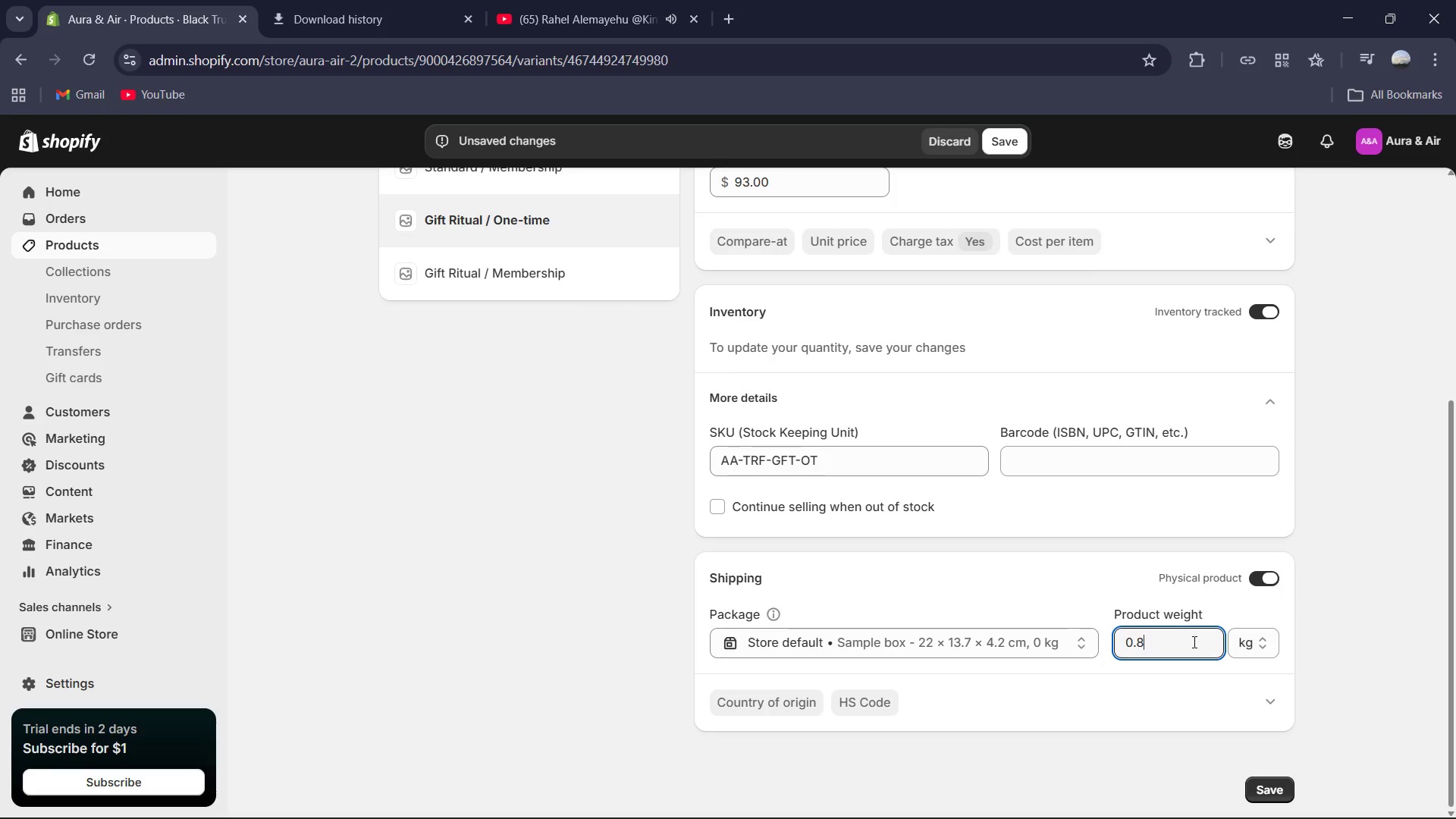 
key(Numpad5)
 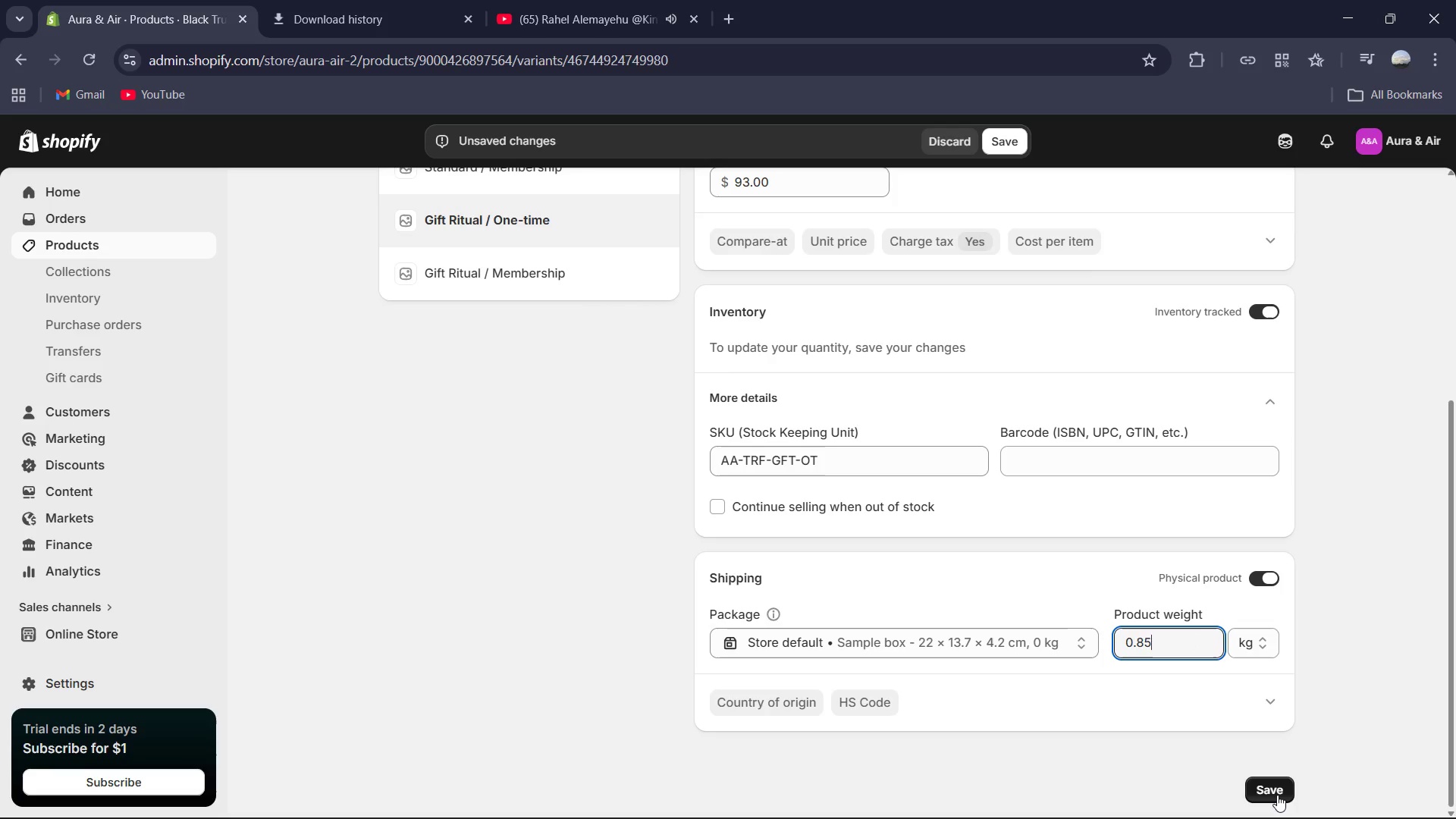 
left_click([1274, 789])
 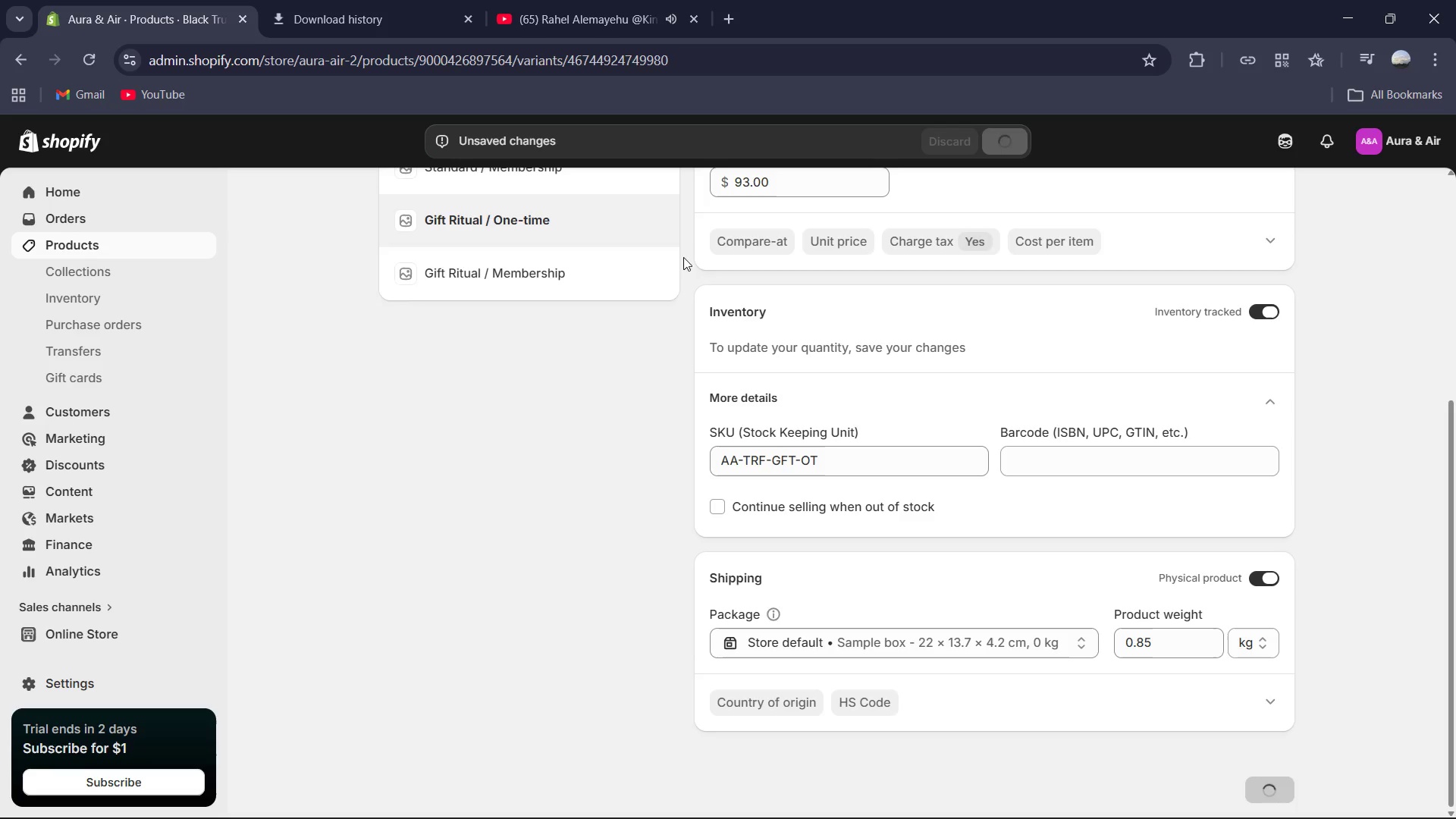 
scroll: coordinate [661, 293], scroll_direction: up, amount: 2.0
 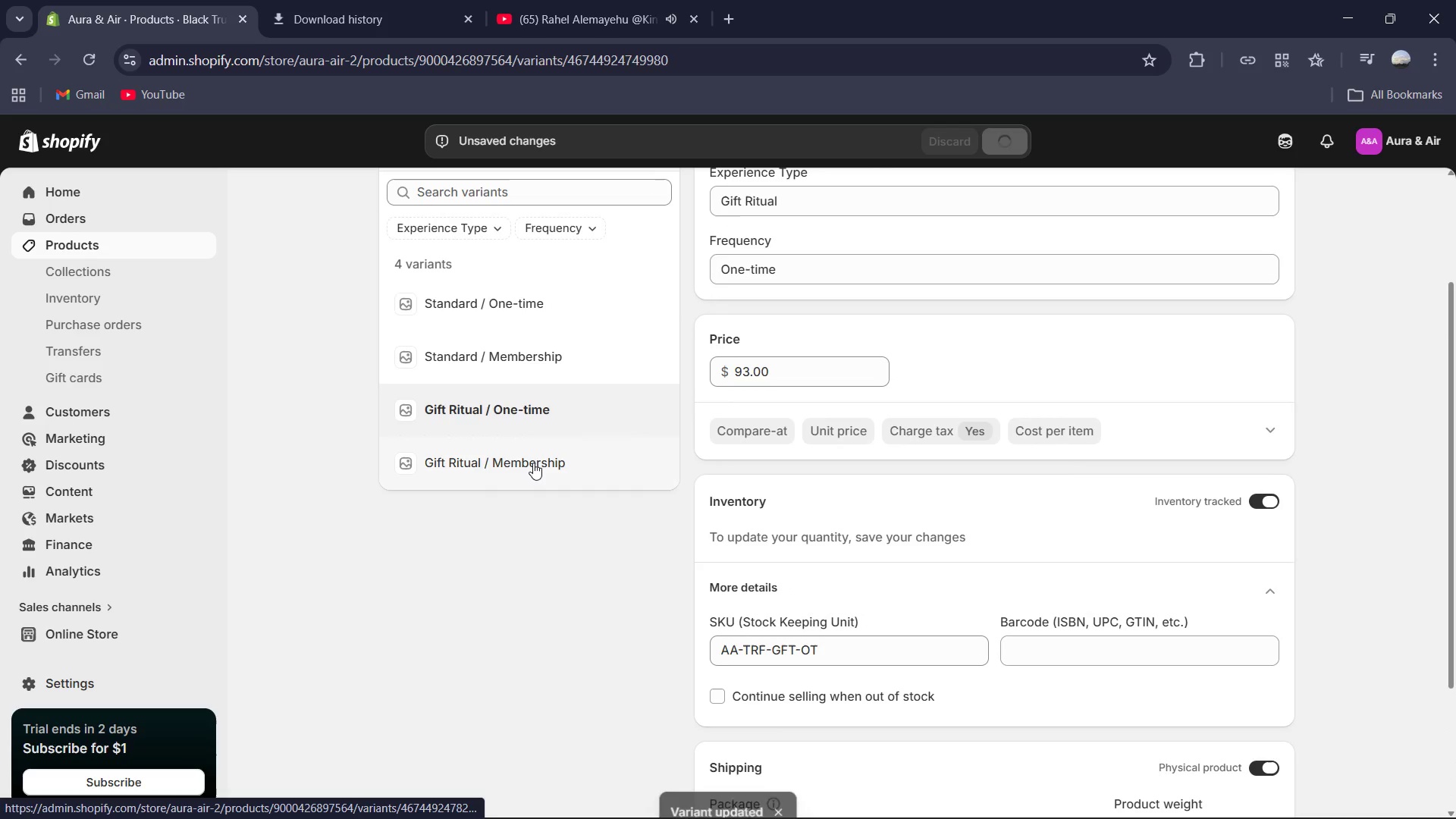 
left_click([533, 463])
 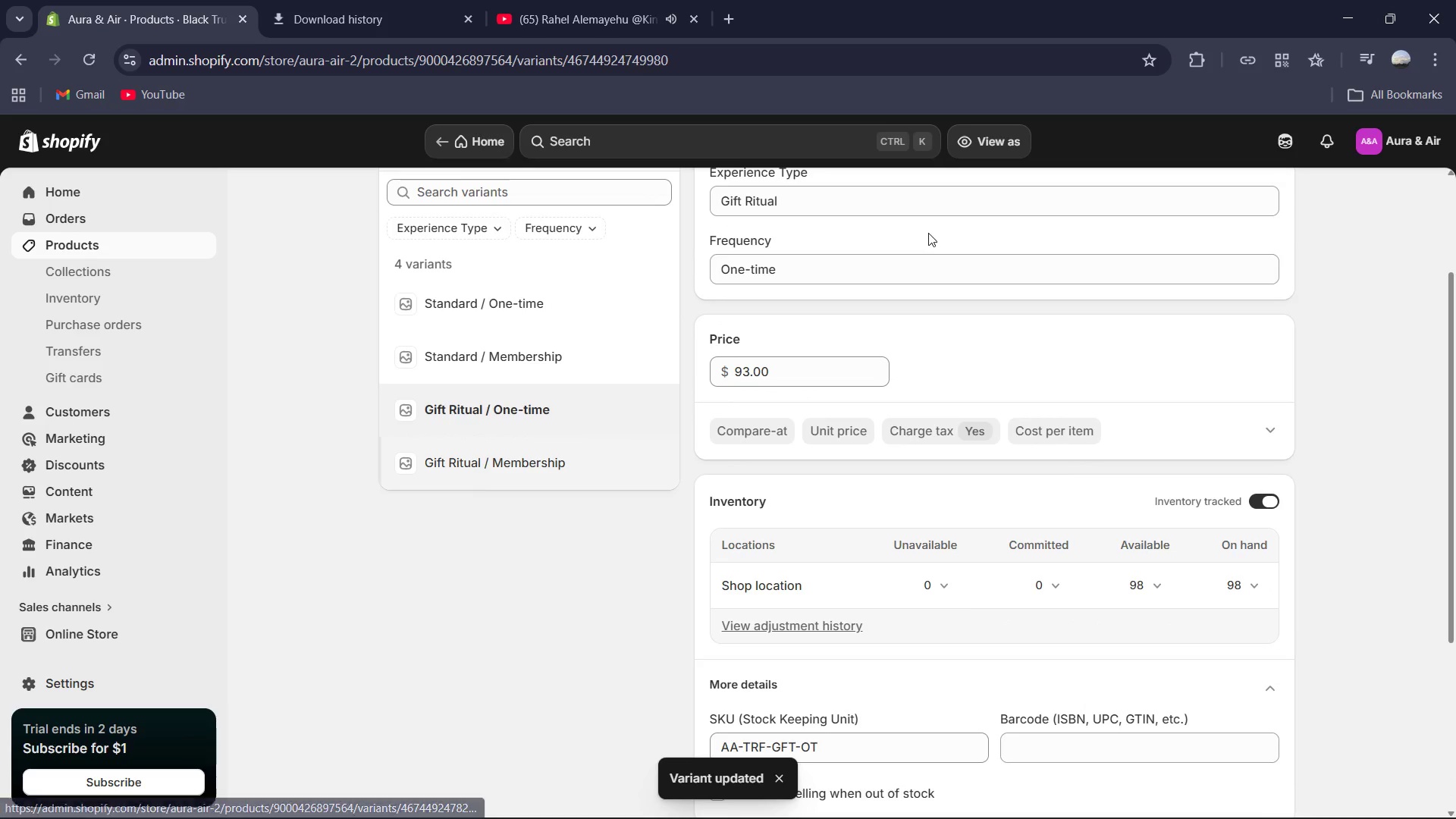 
scroll: coordinate [1116, 417], scroll_direction: down, amount: 7.0
 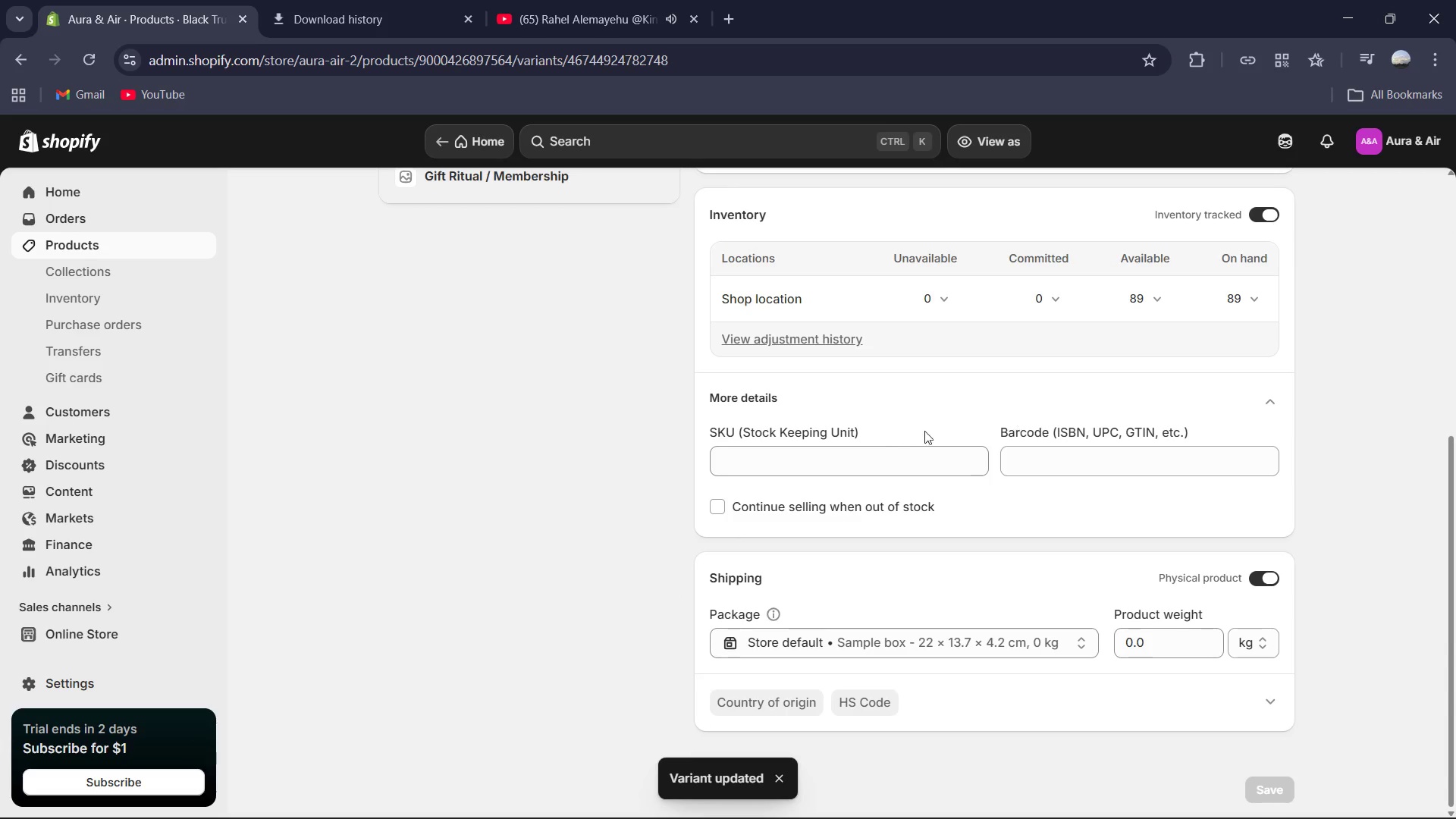 
left_click([893, 450])
 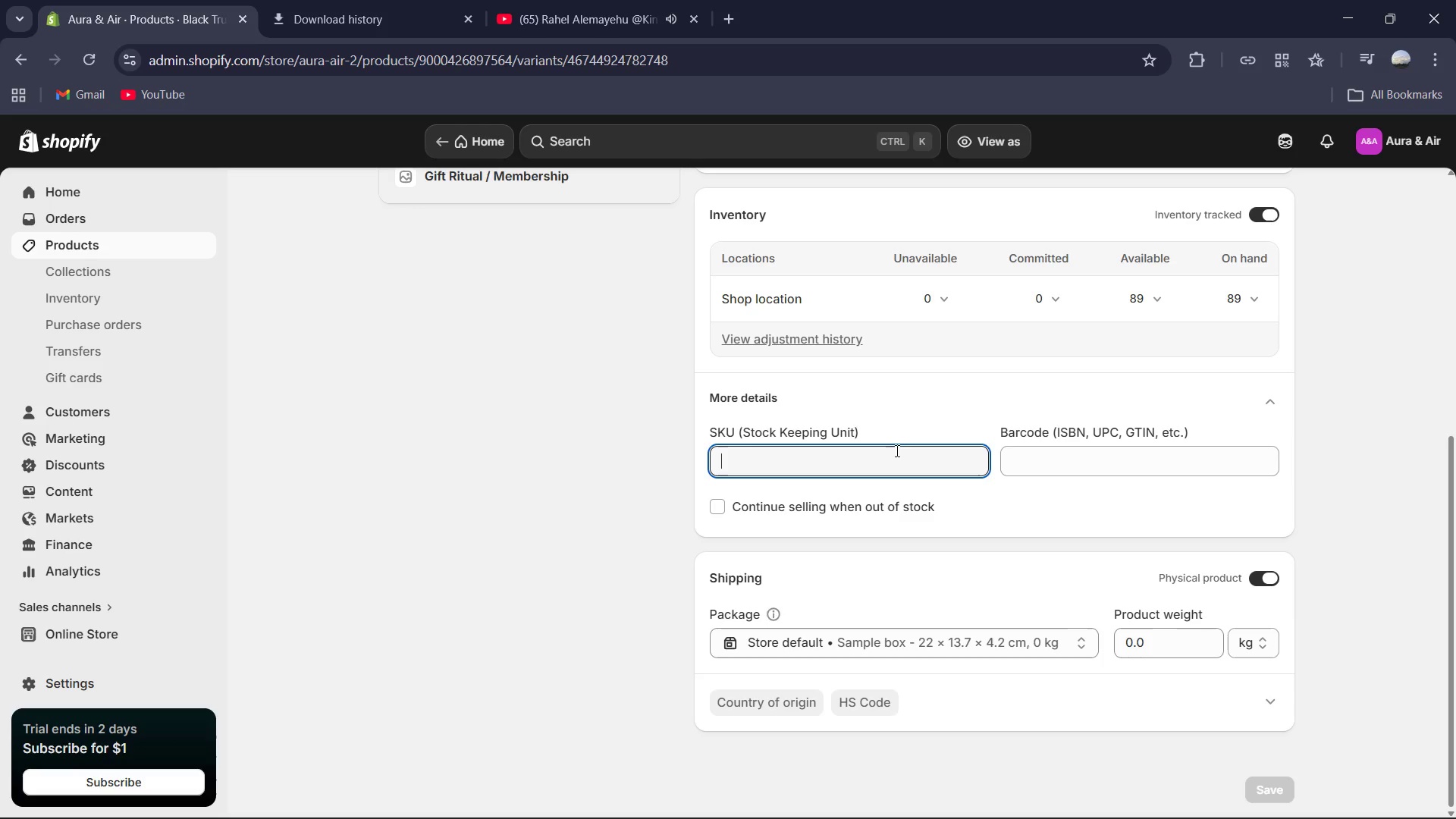 
wait(6.03)
 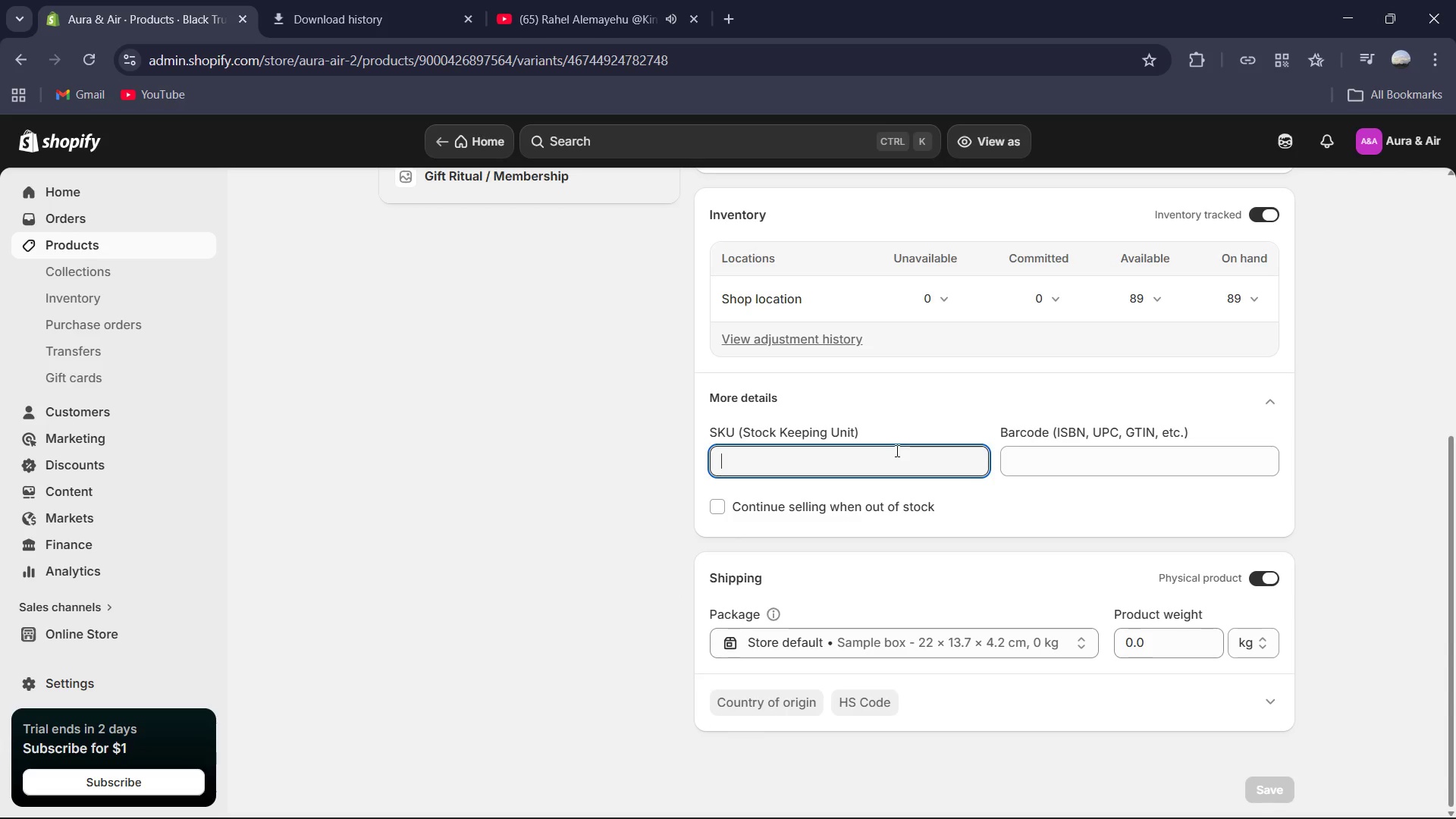 
type(AA-TRF-GFT-SUB)
 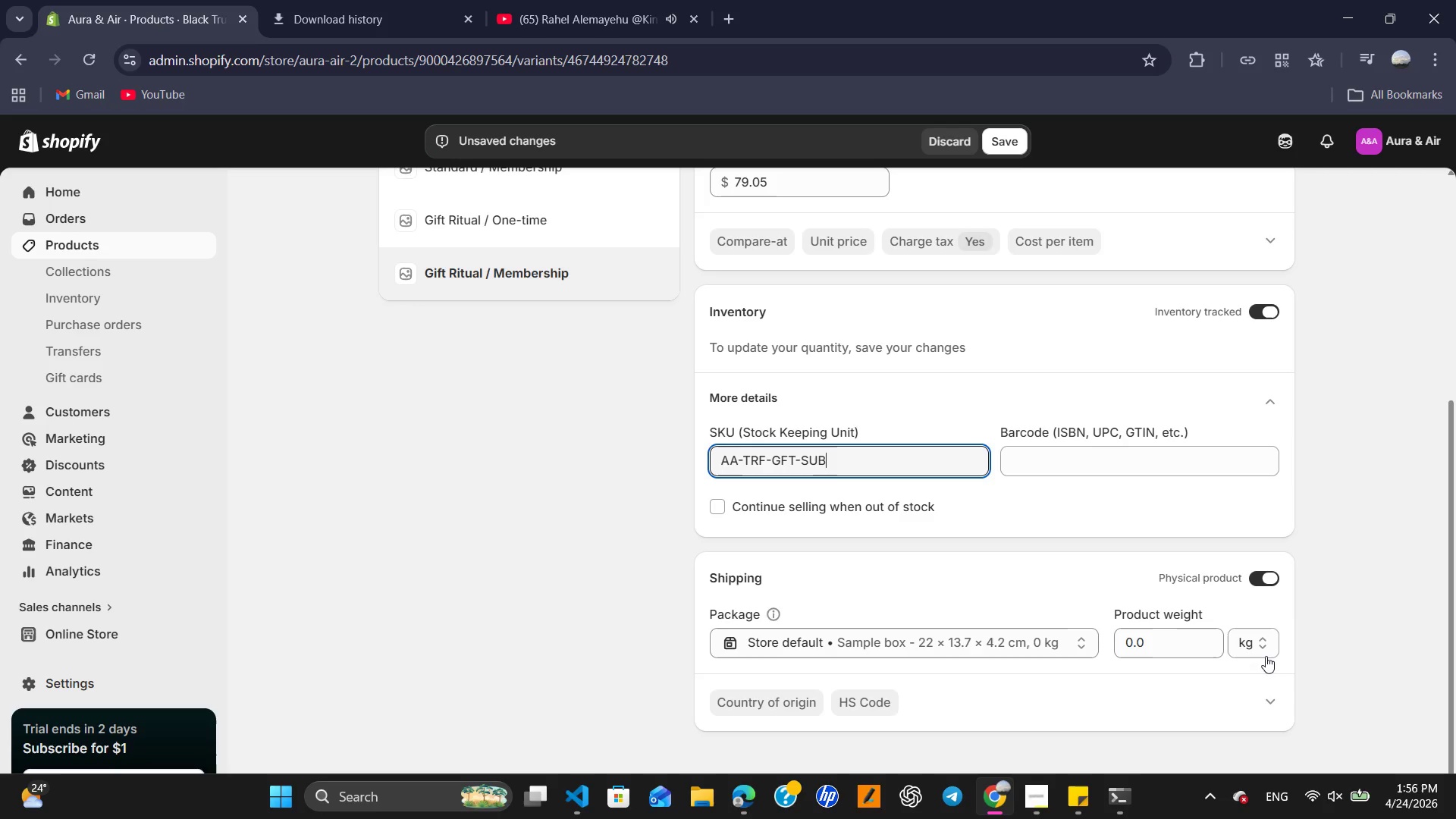 
left_click([1150, 650])
 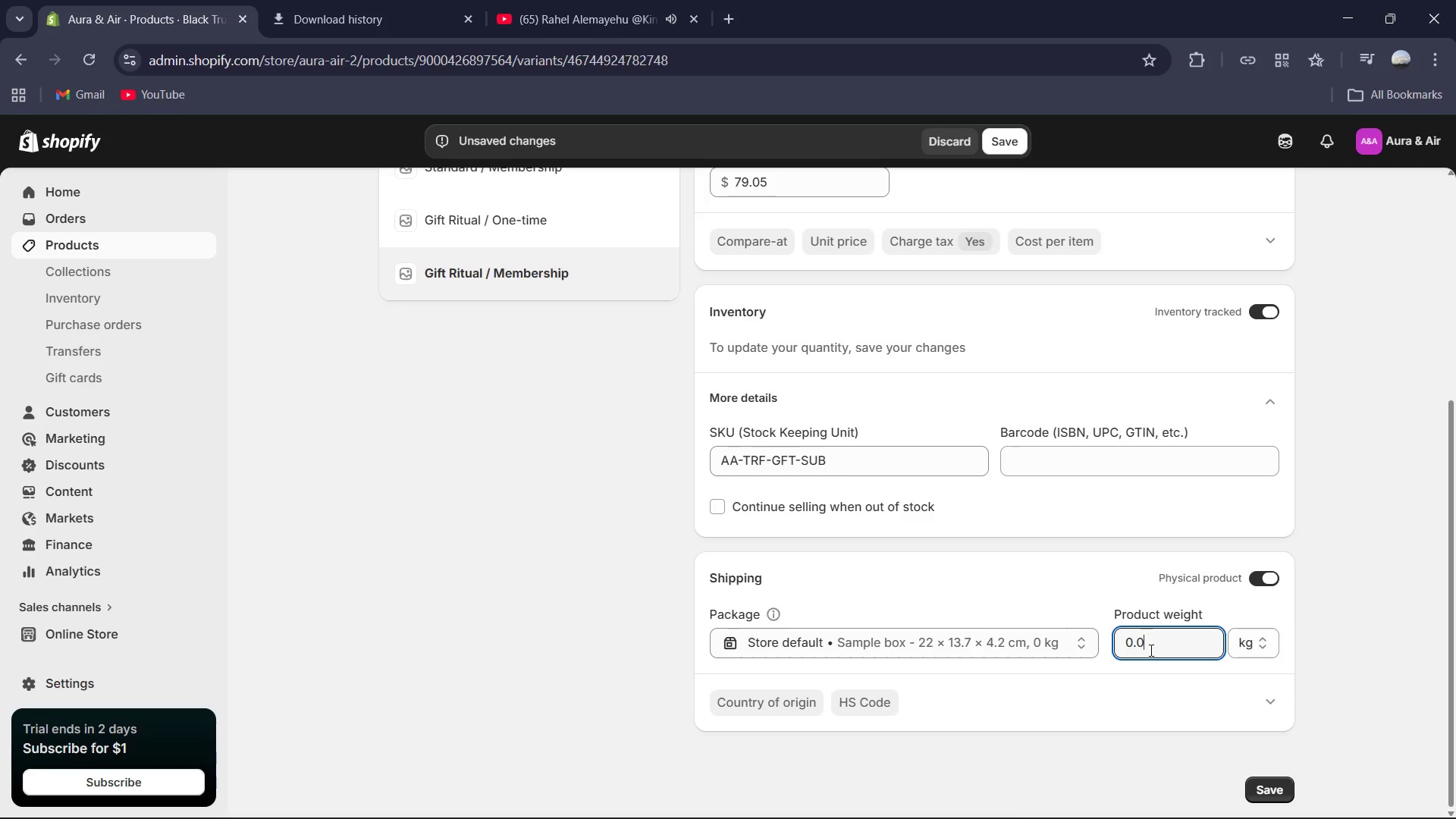 
key(Control+A)
 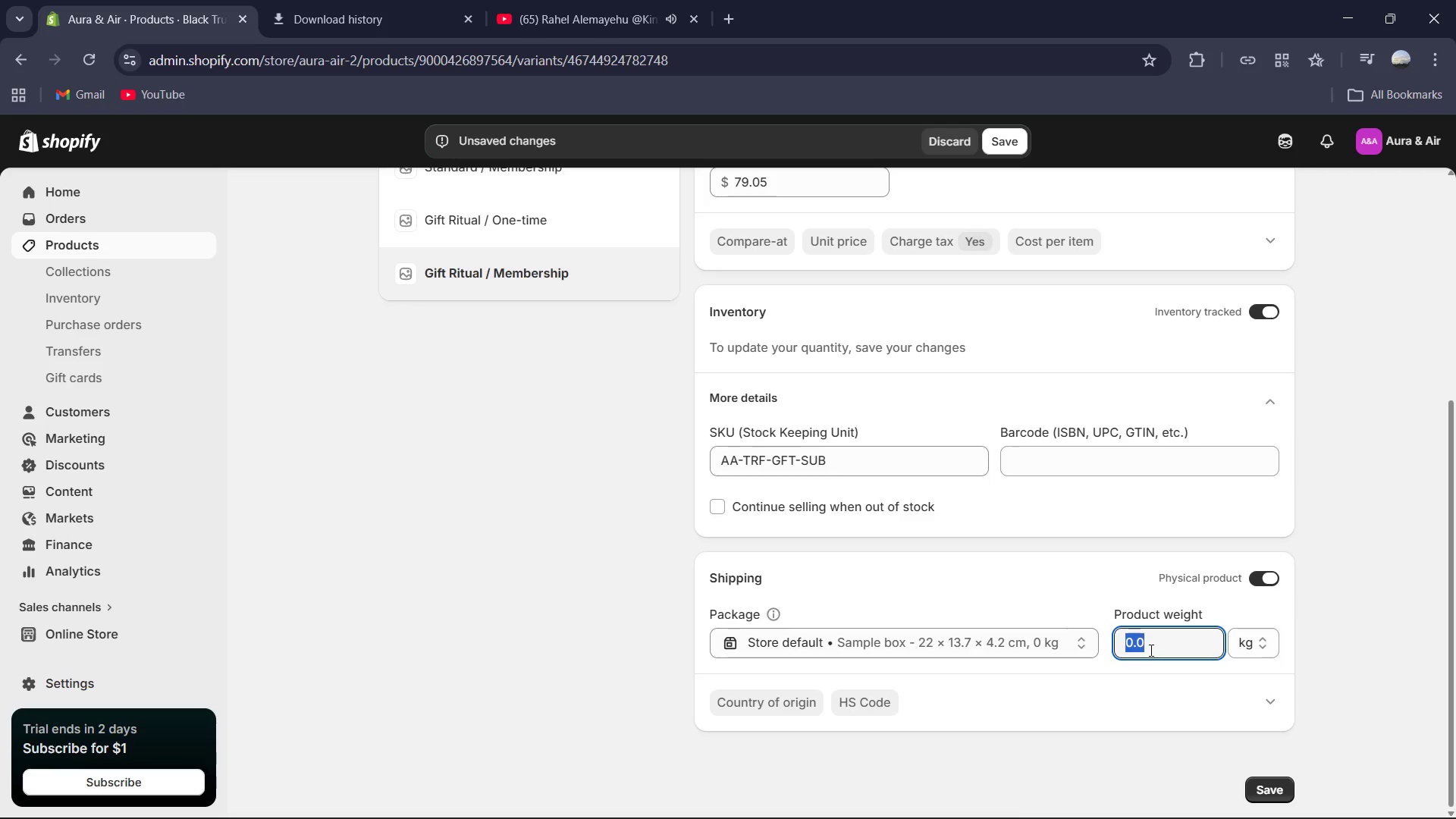 
key(NumpadDecimal)
 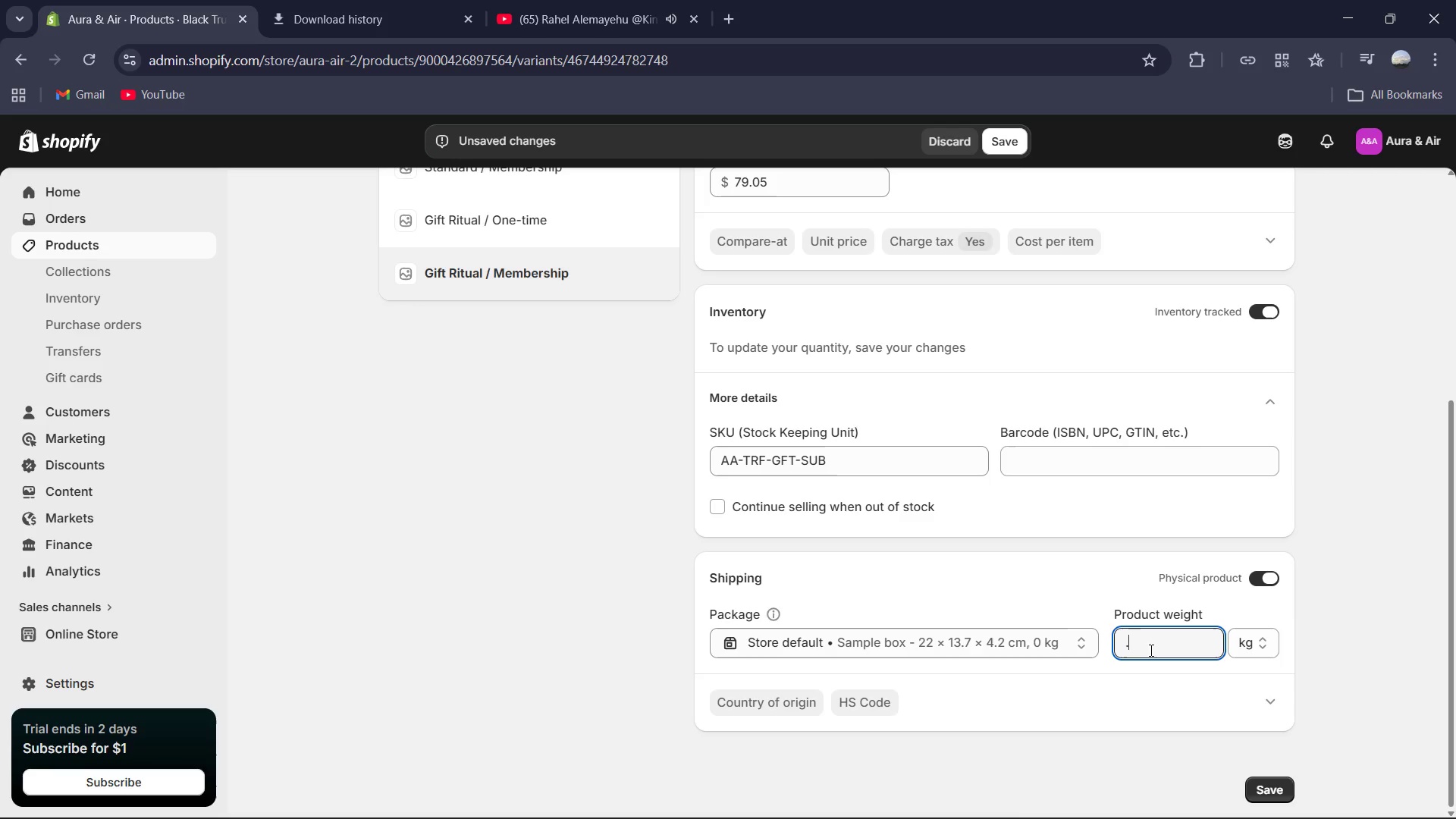 
key(Numpad8)
 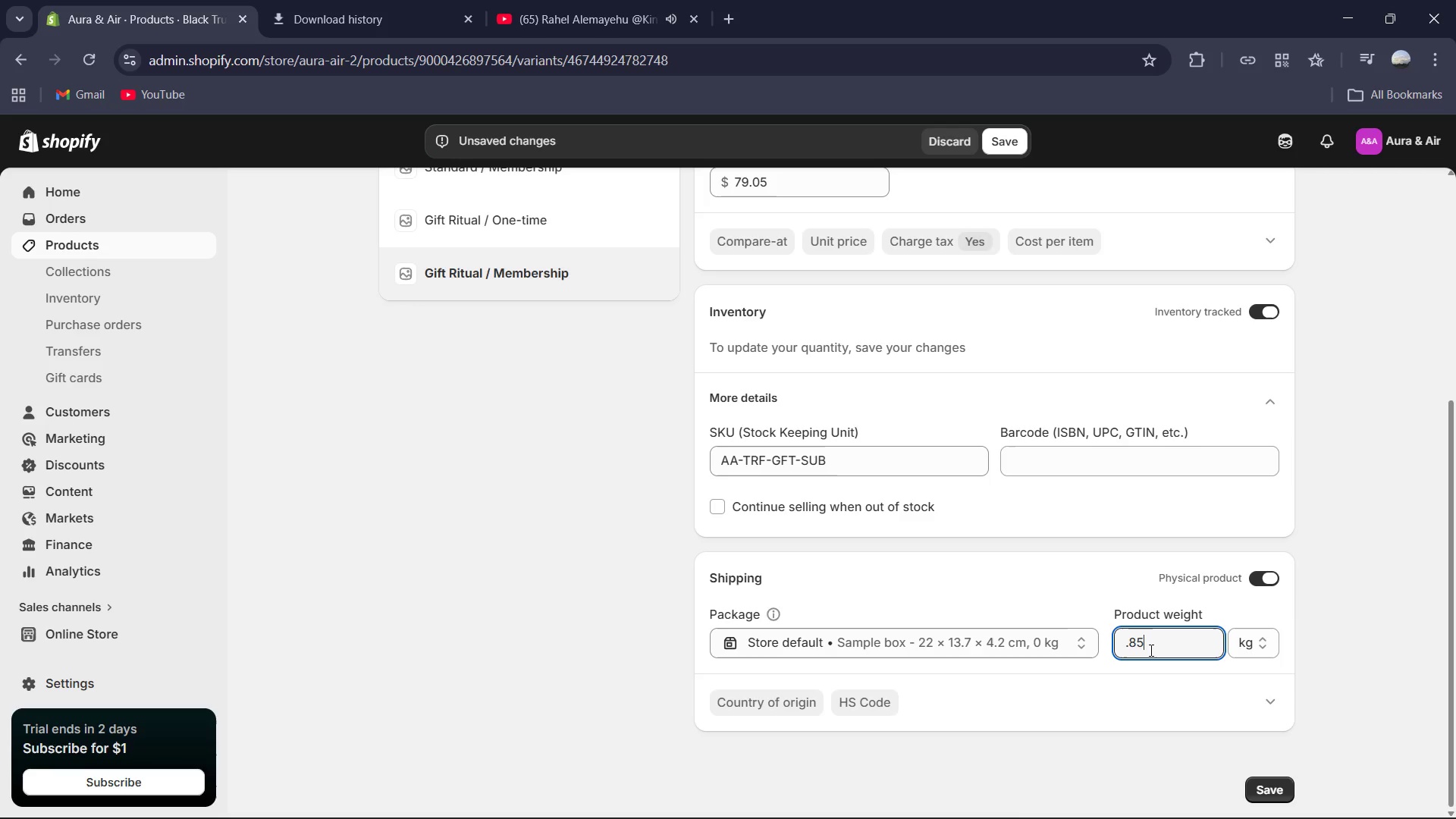 
key(Numpad5)
 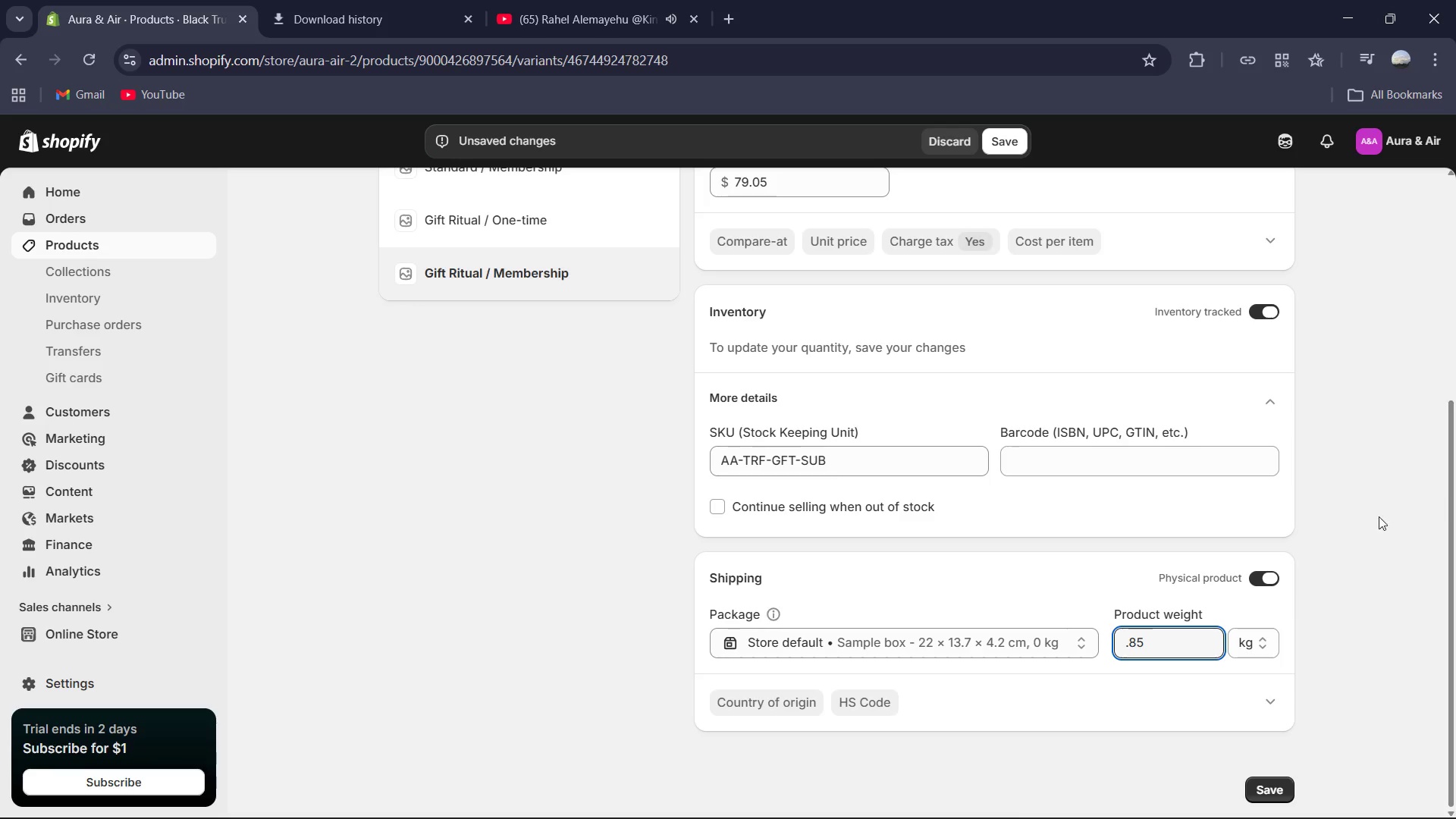 
scroll: coordinate [1455, 623], scroll_direction: up, amount: 2.0
 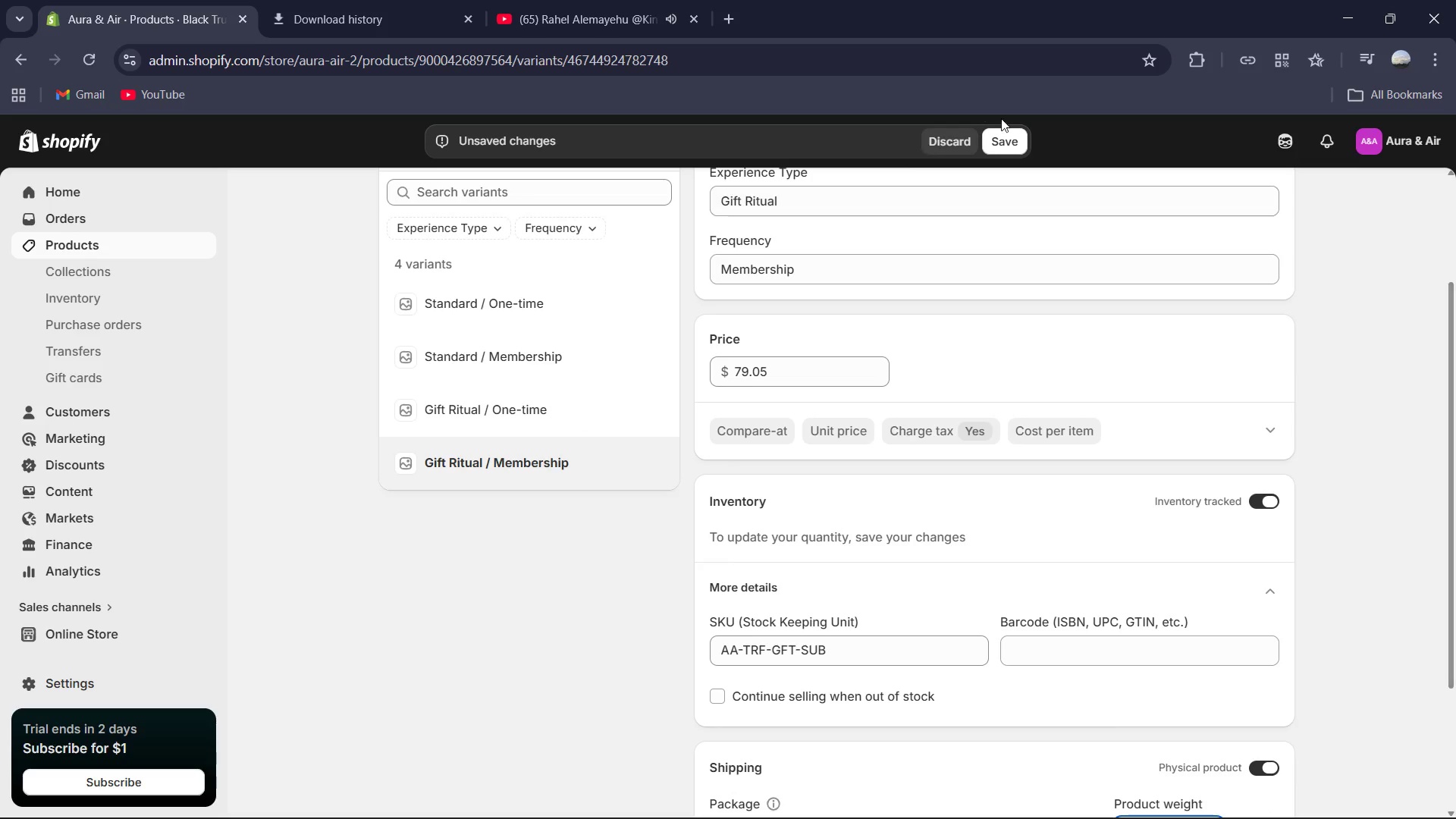 
left_click([1019, 145])
 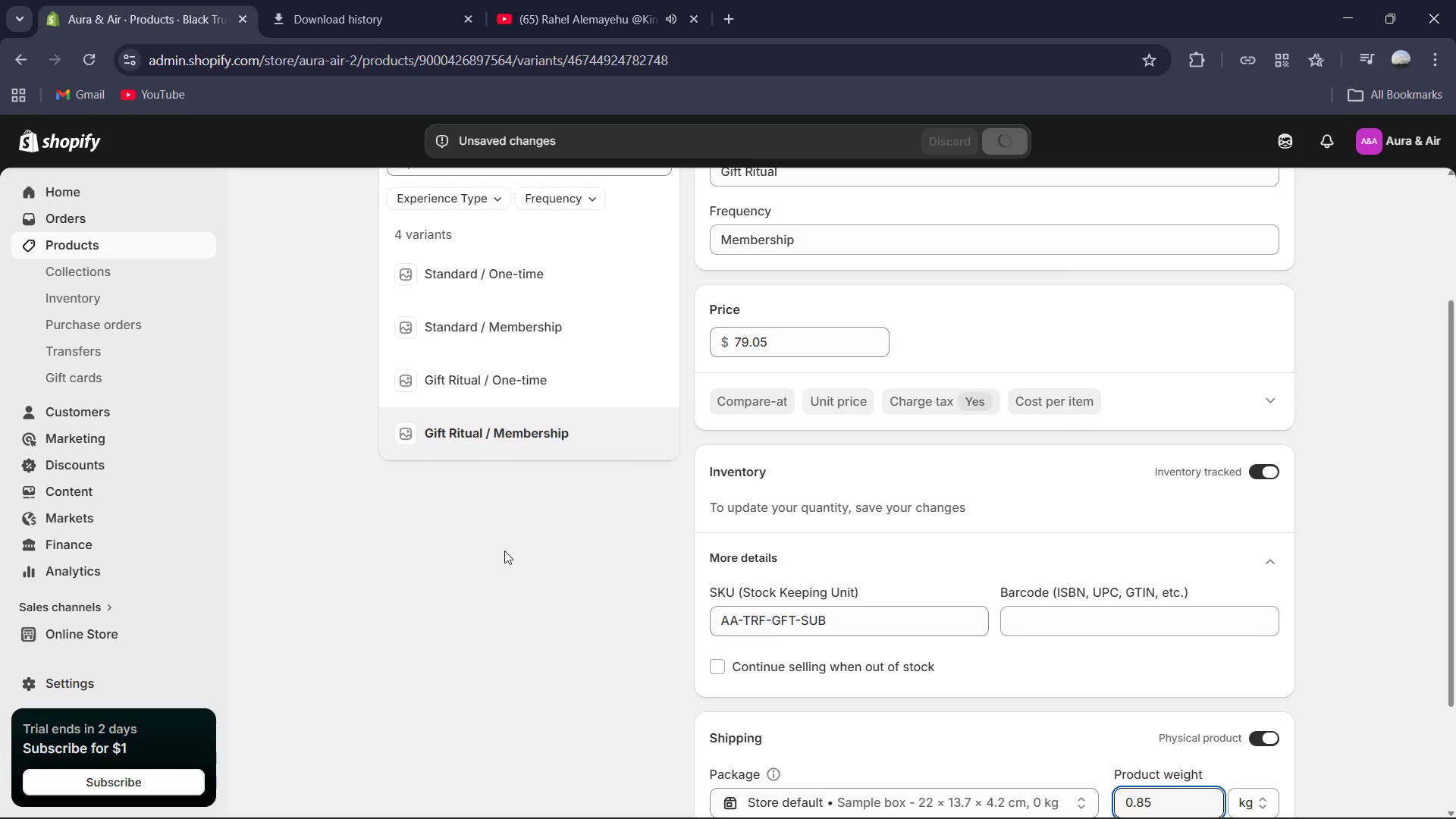 
scroll: coordinate [429, 482], scroll_direction: up, amount: 6.0
 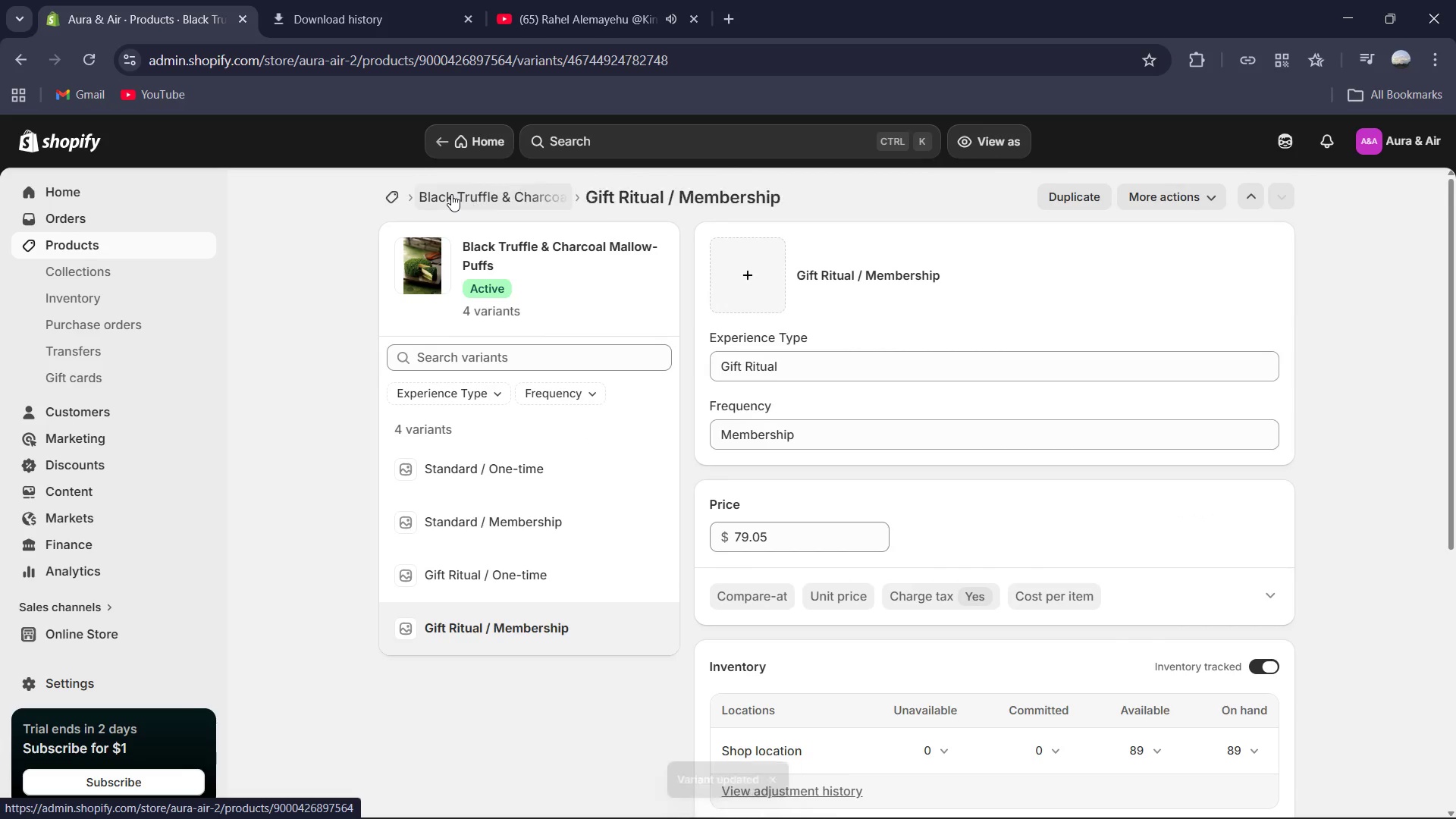 
left_click([451, 194])
 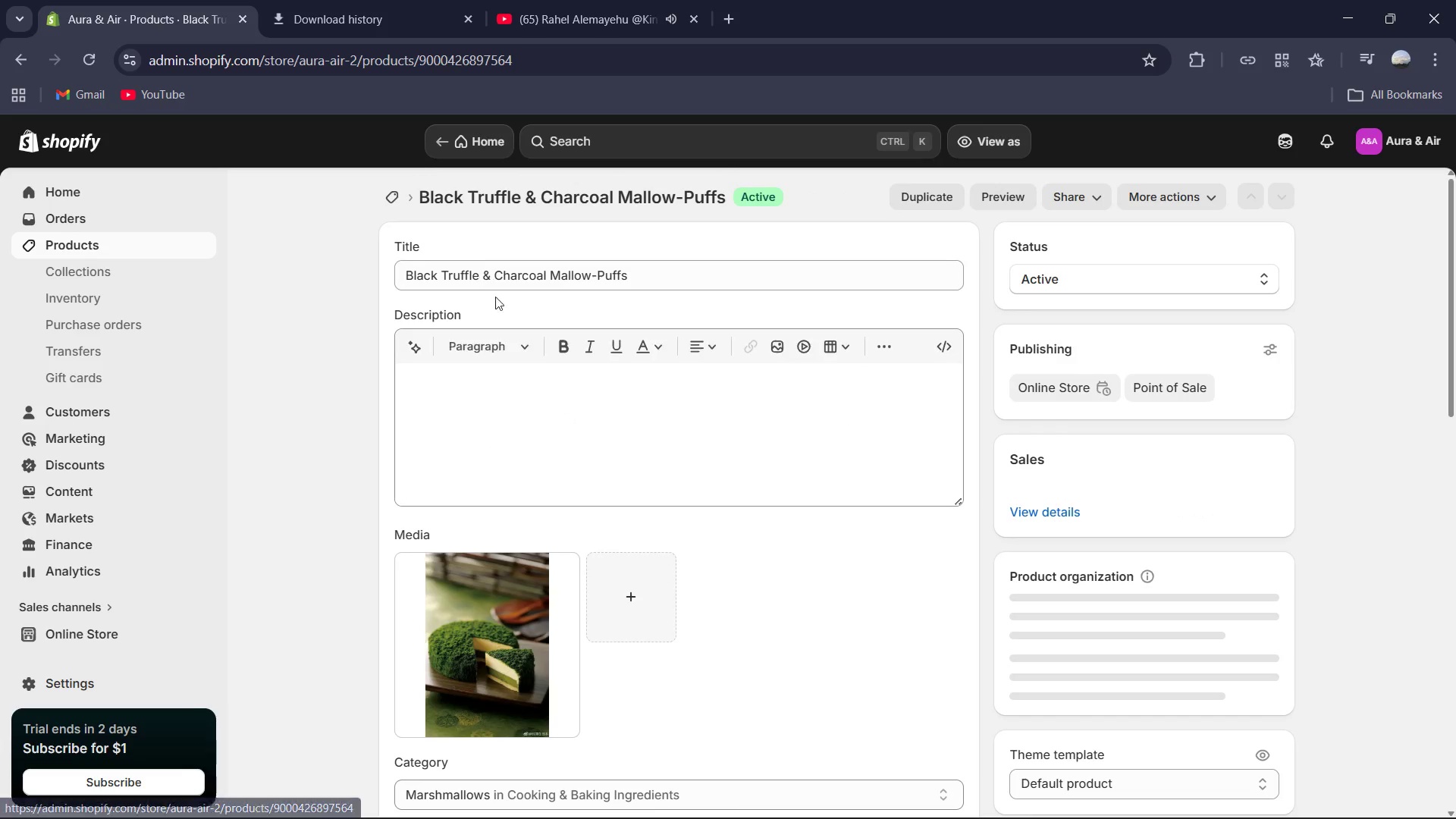 
scroll: coordinate [626, 460], scroll_direction: down, amount: 4.0
 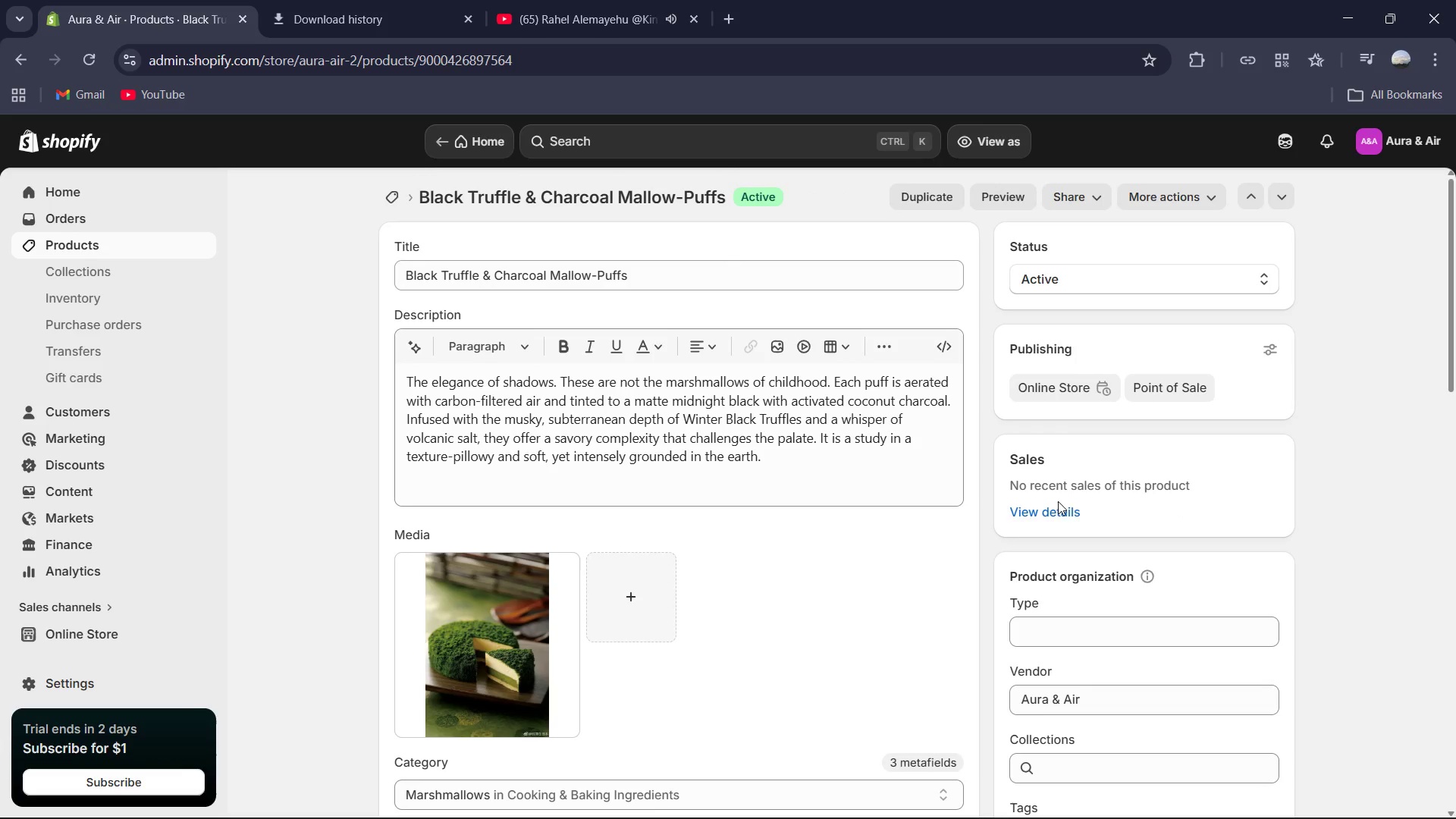 
left_click([1064, 622])
 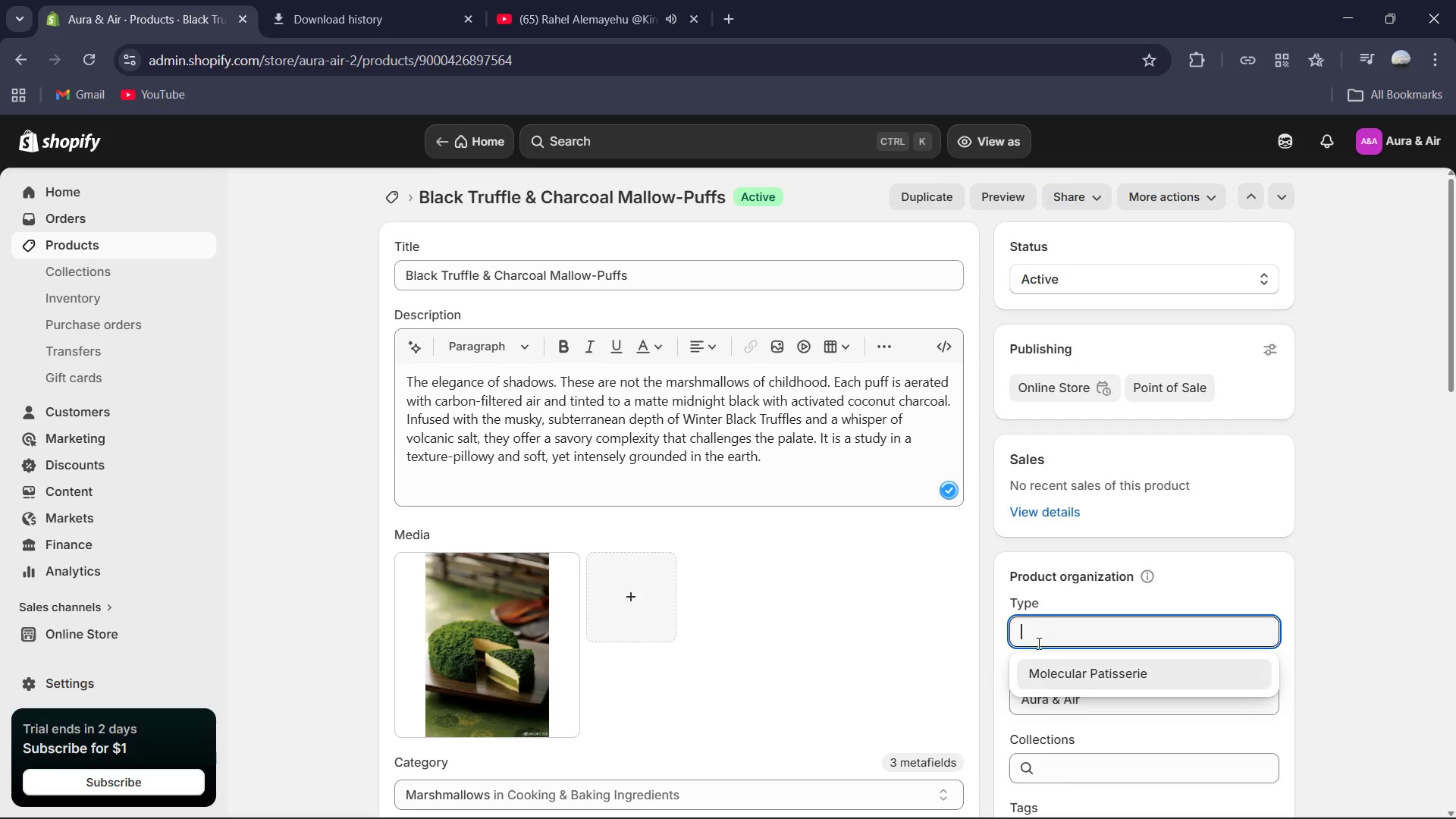 
left_click([1037, 674])
 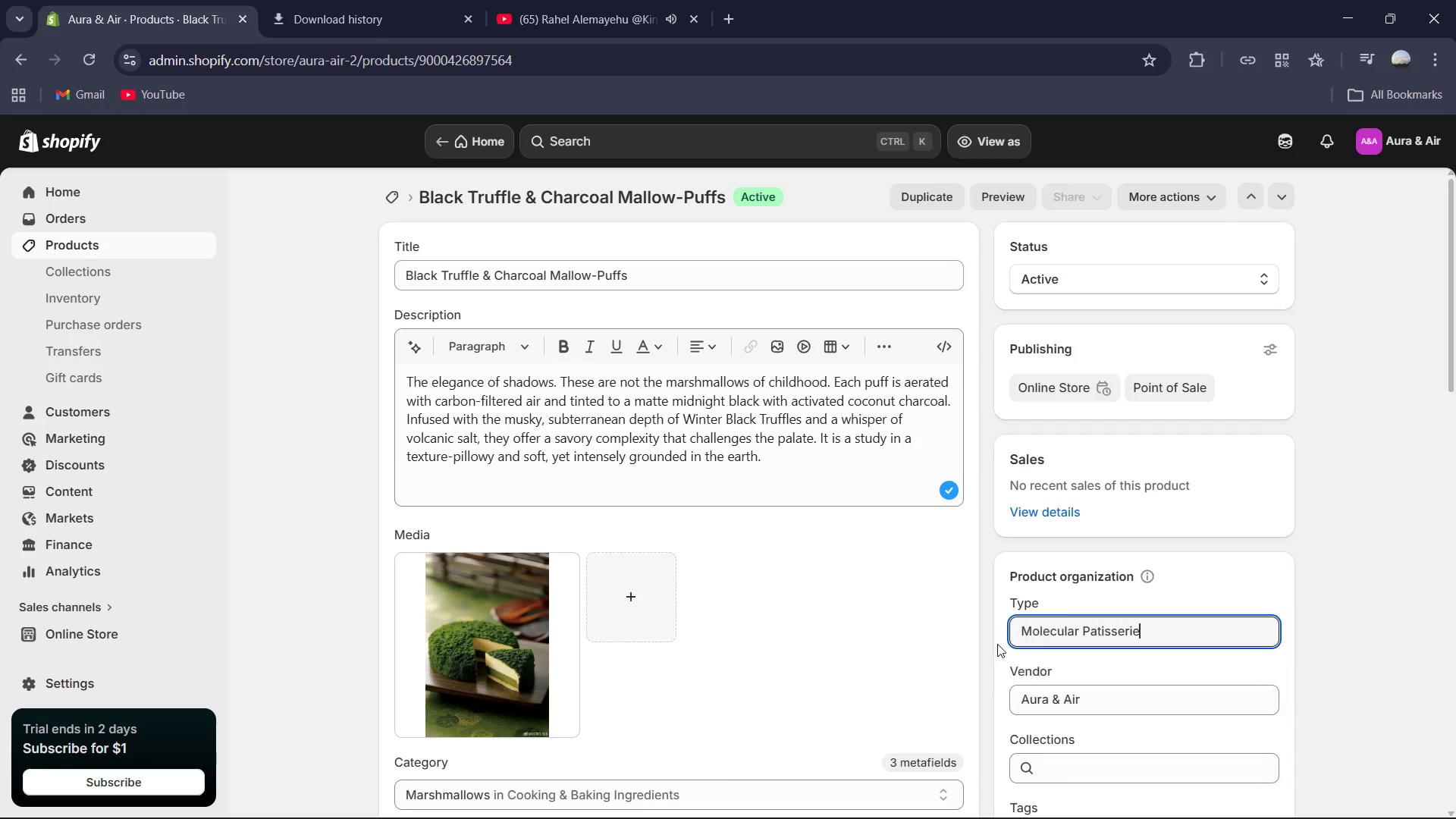 
scroll: coordinate [997, 644], scroll_direction: down, amount: 2.0
 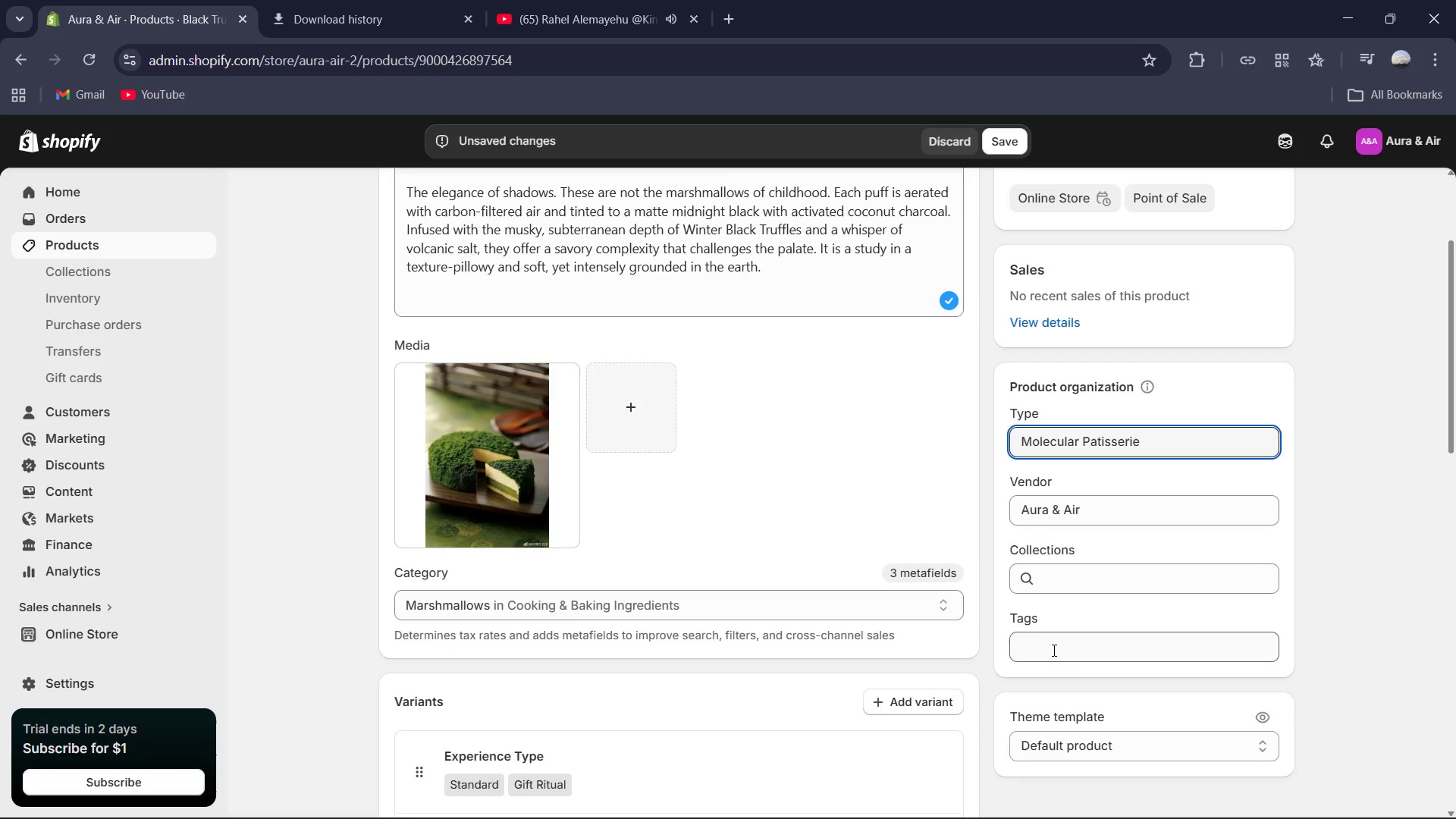 
left_click([1048, 642])
 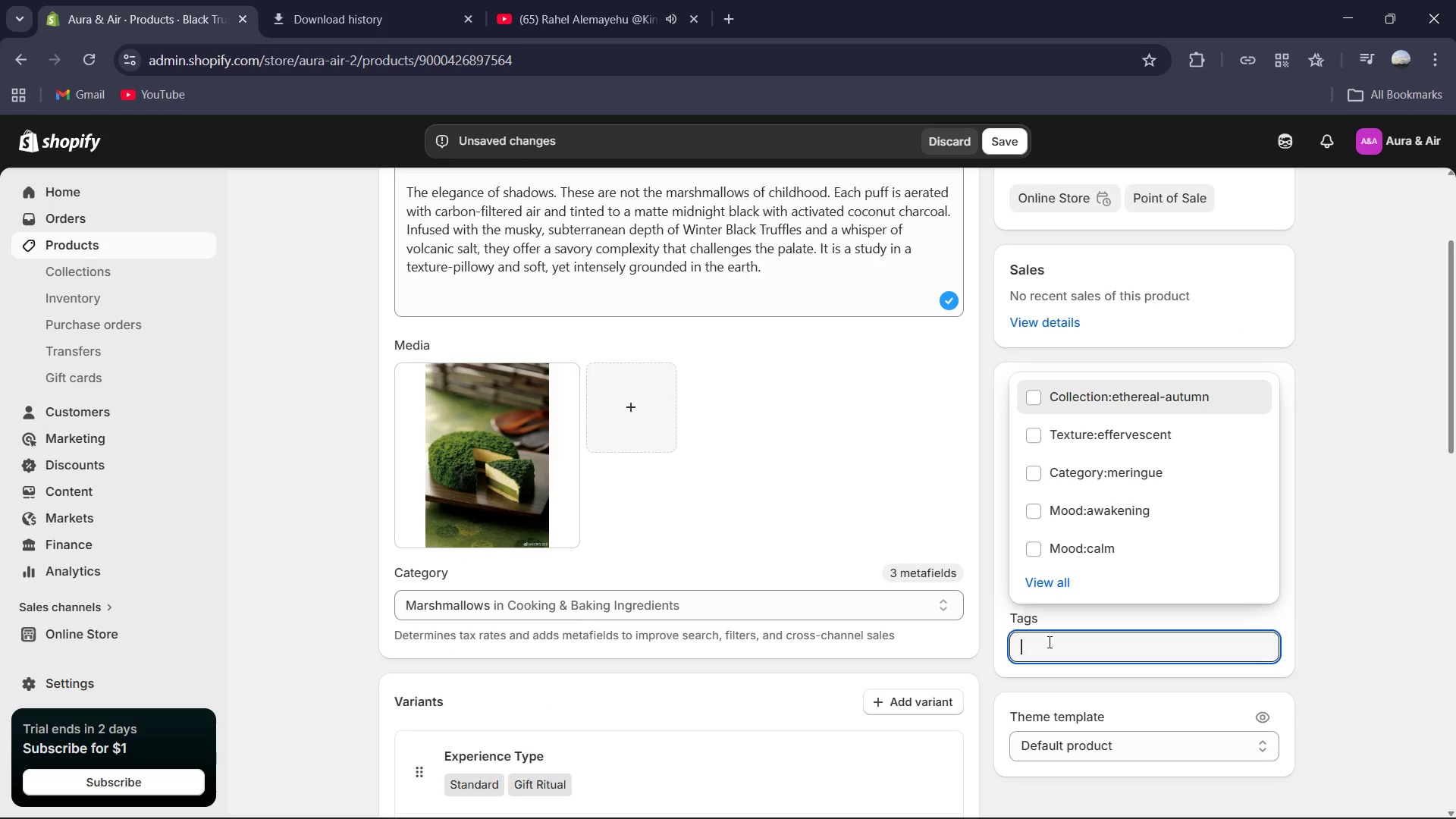 
type(tEXTURE)
key(Backspace)
key(Backspace)
key(Backspace)
key(Backspace)
key(Backspace)
key(Backspace)
key(Backspace)
type(Texture:pillowy)
 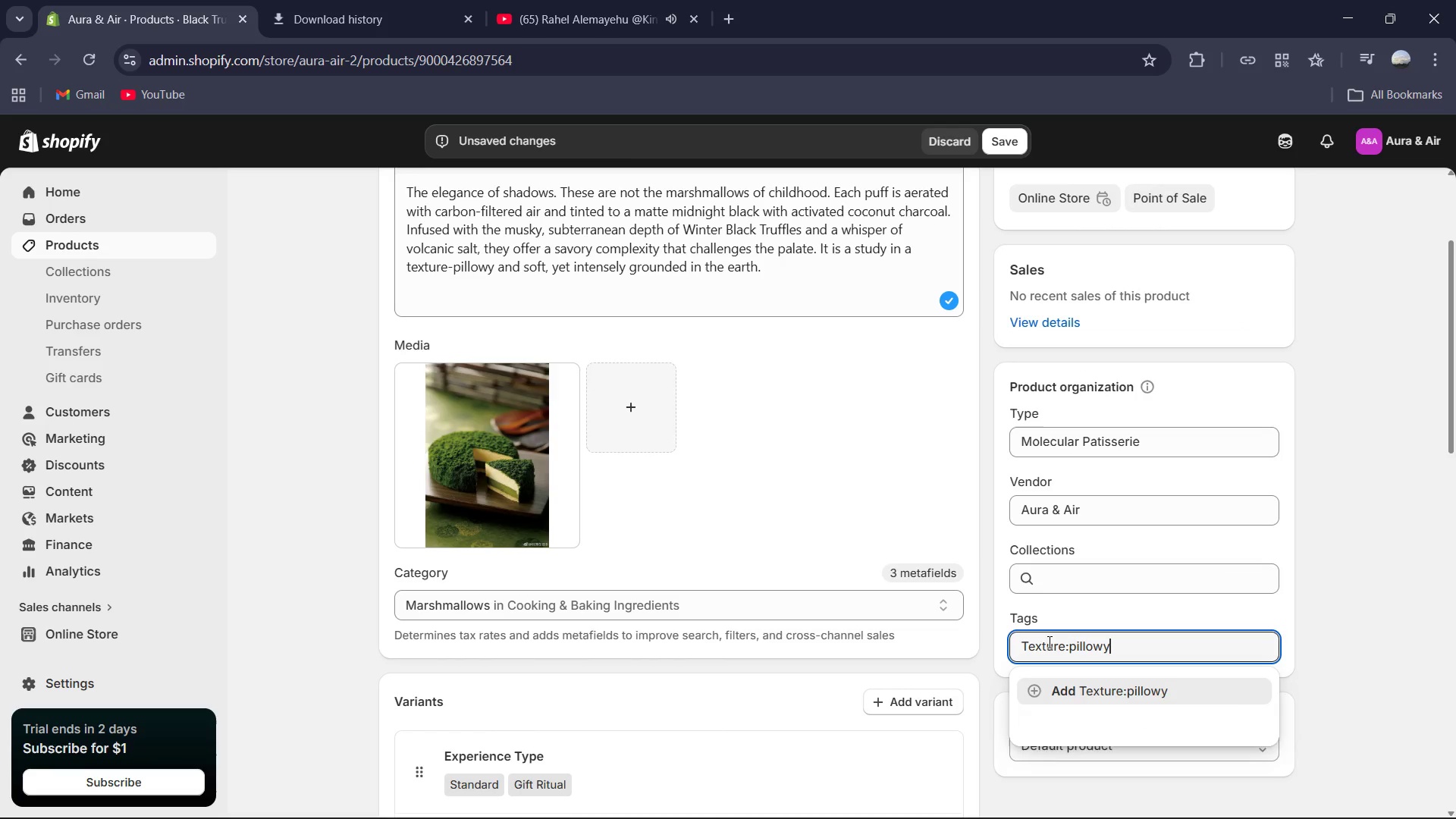 
left_click([1103, 695])
 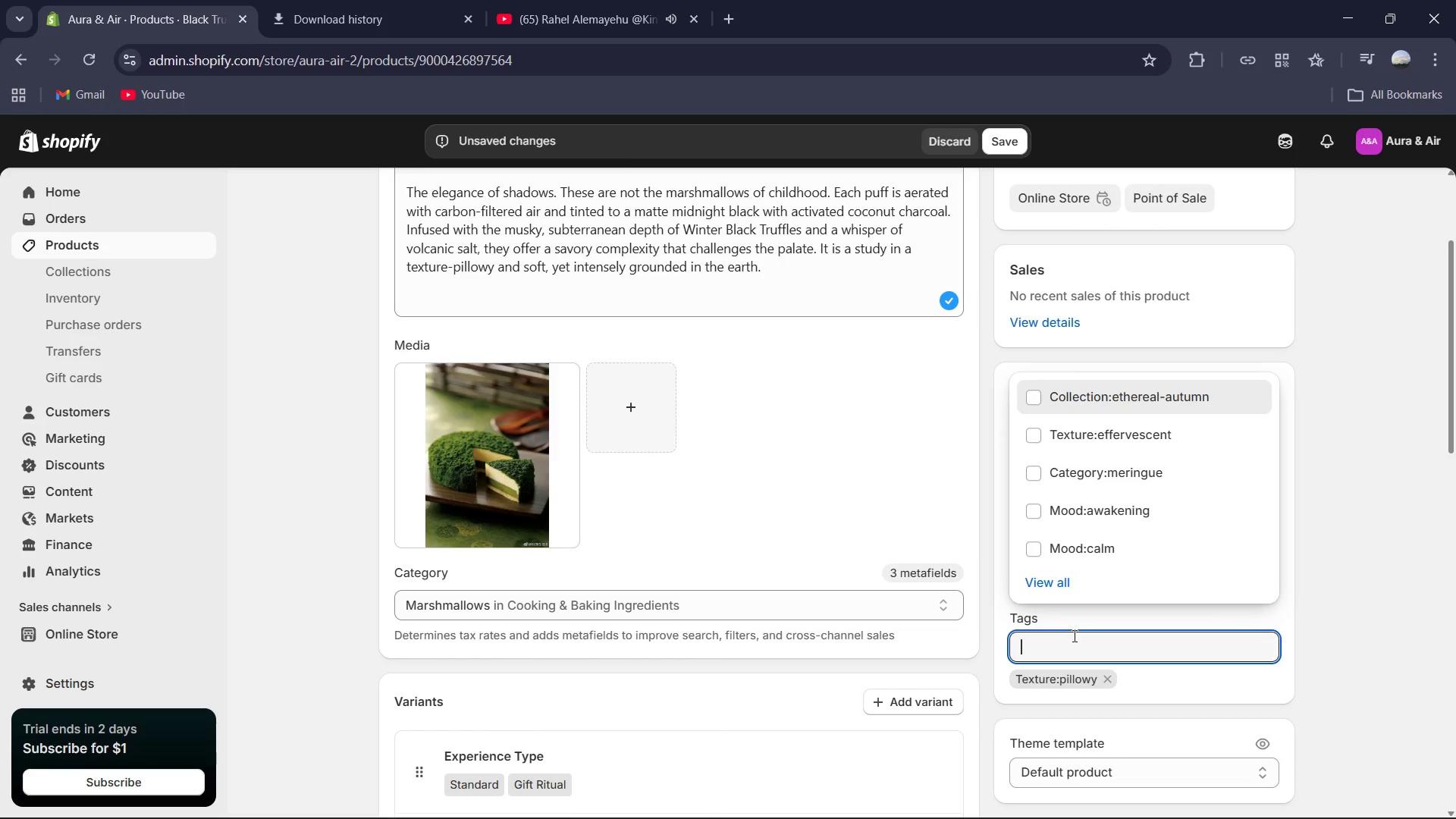 
type(Mood:mystery)
 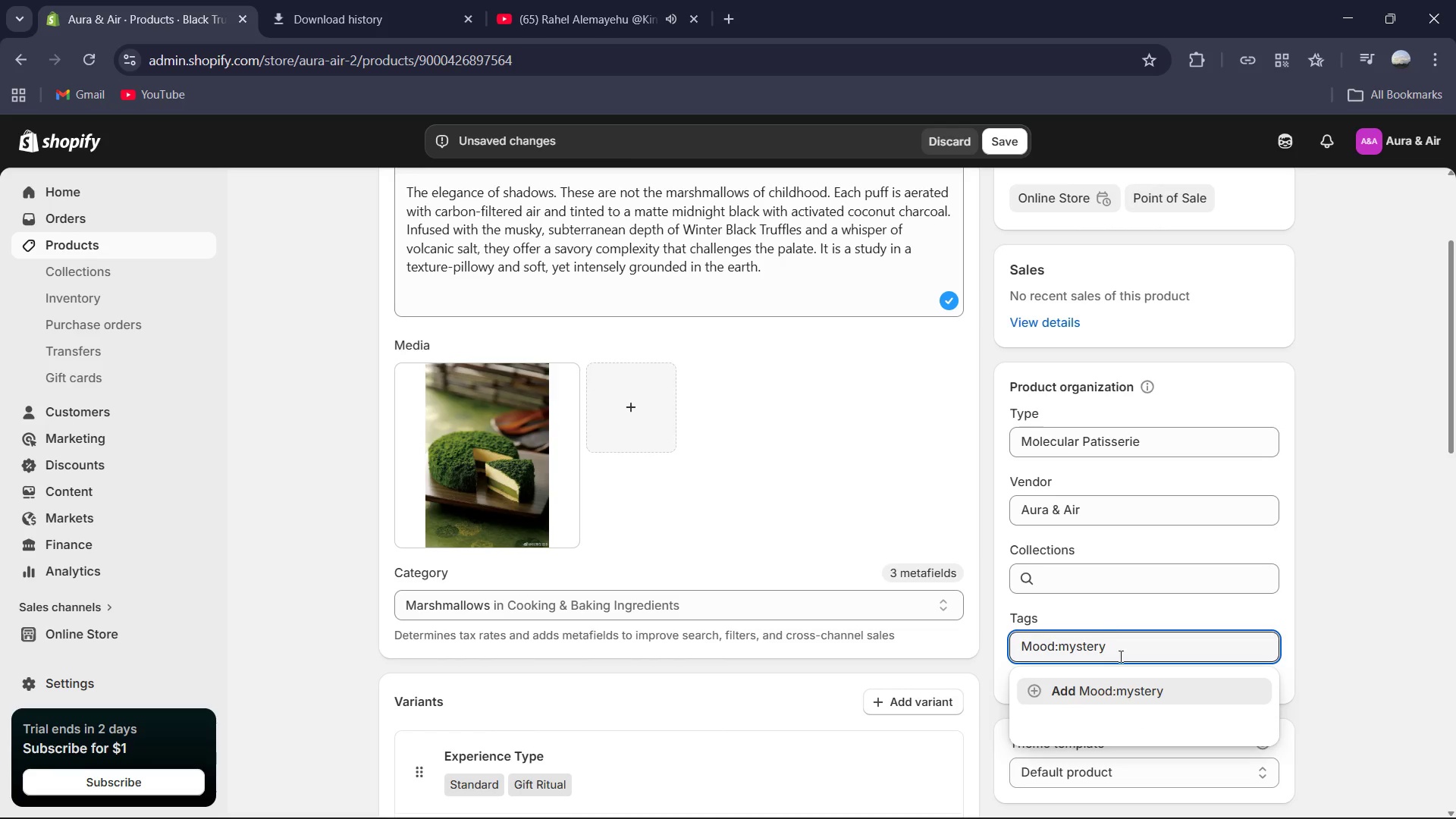 
left_click([1128, 697])
 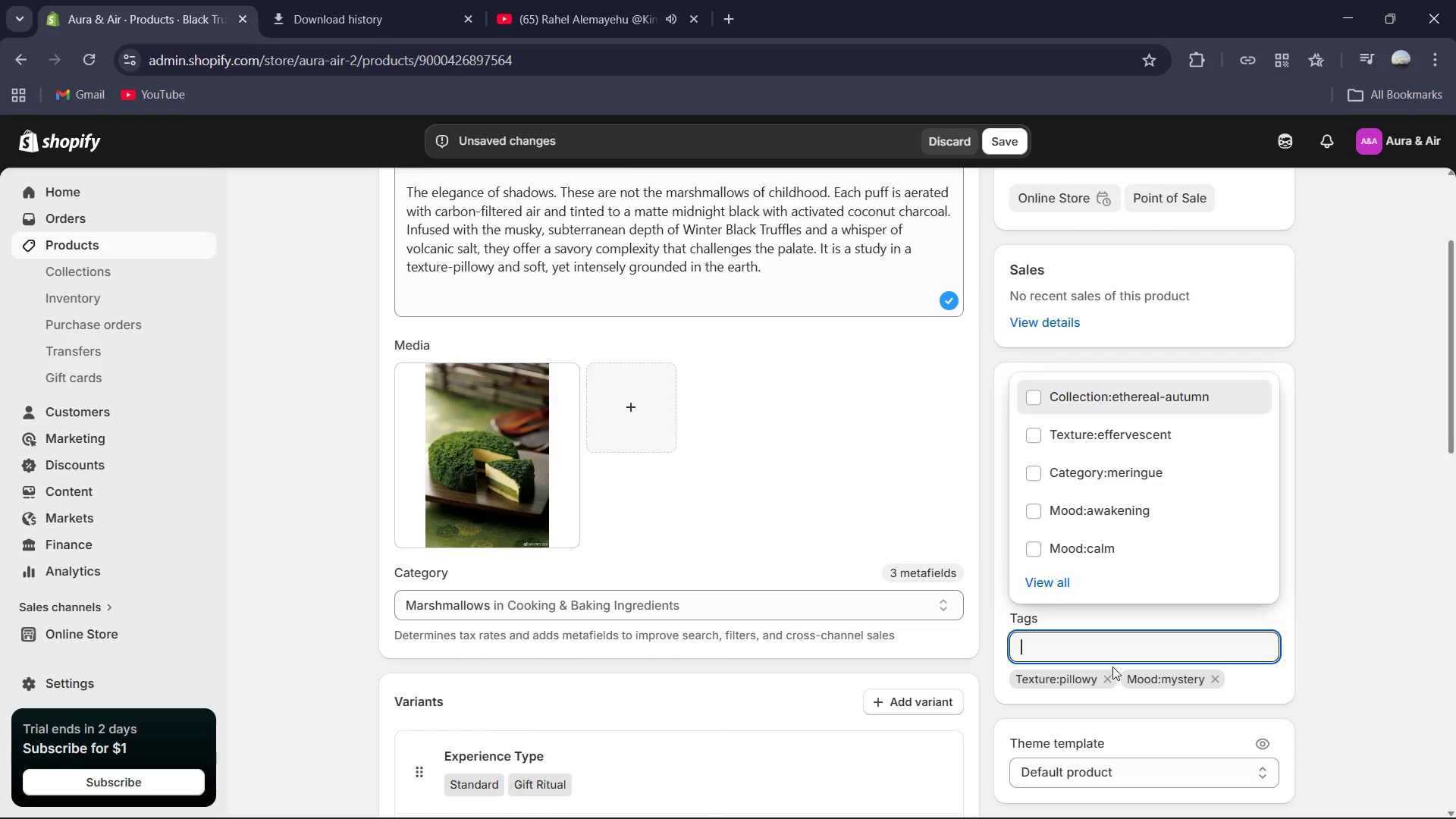 
type(Collection:ethereal )
key(Backspace)
 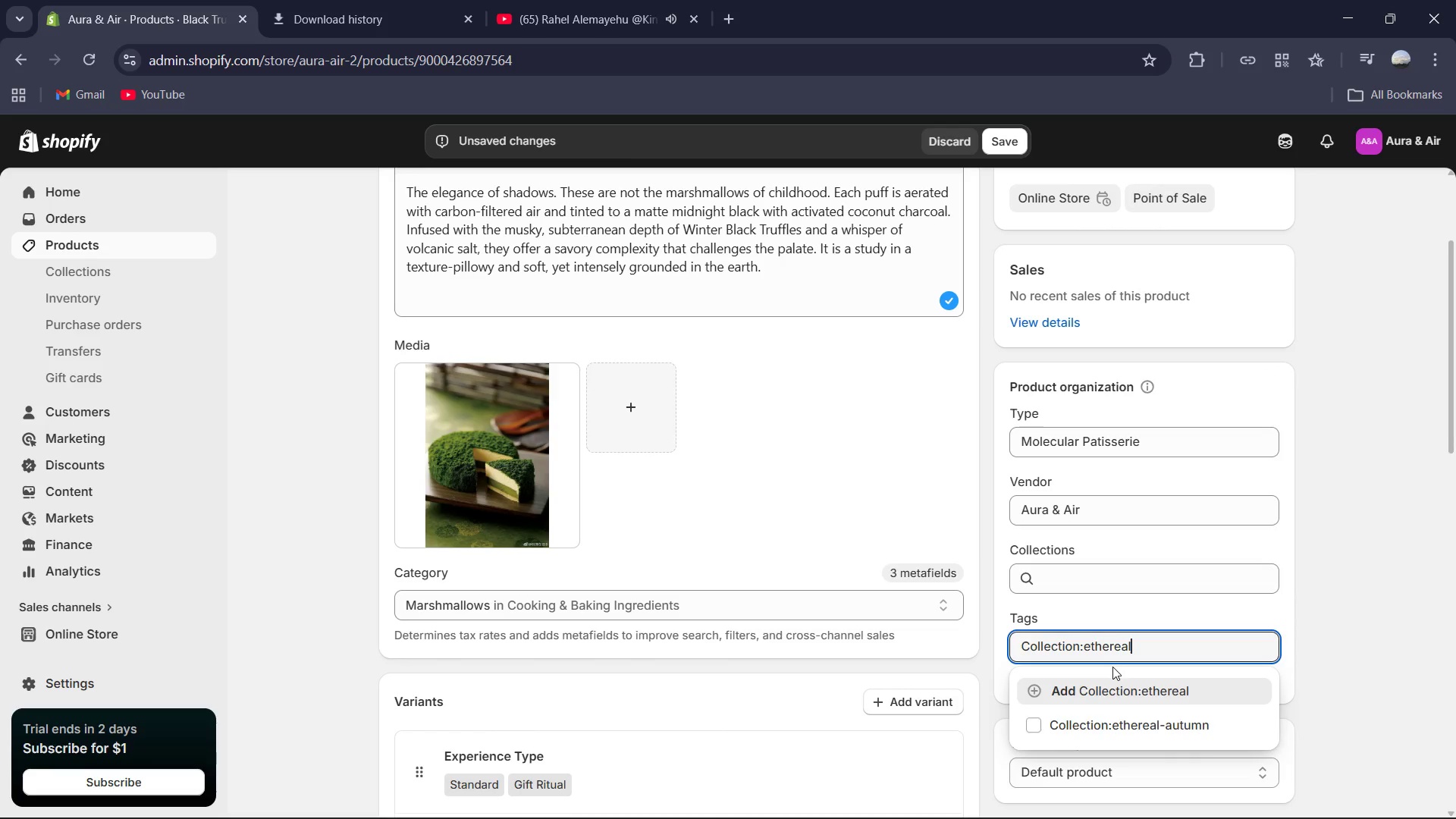 
left_click([1128, 731])
 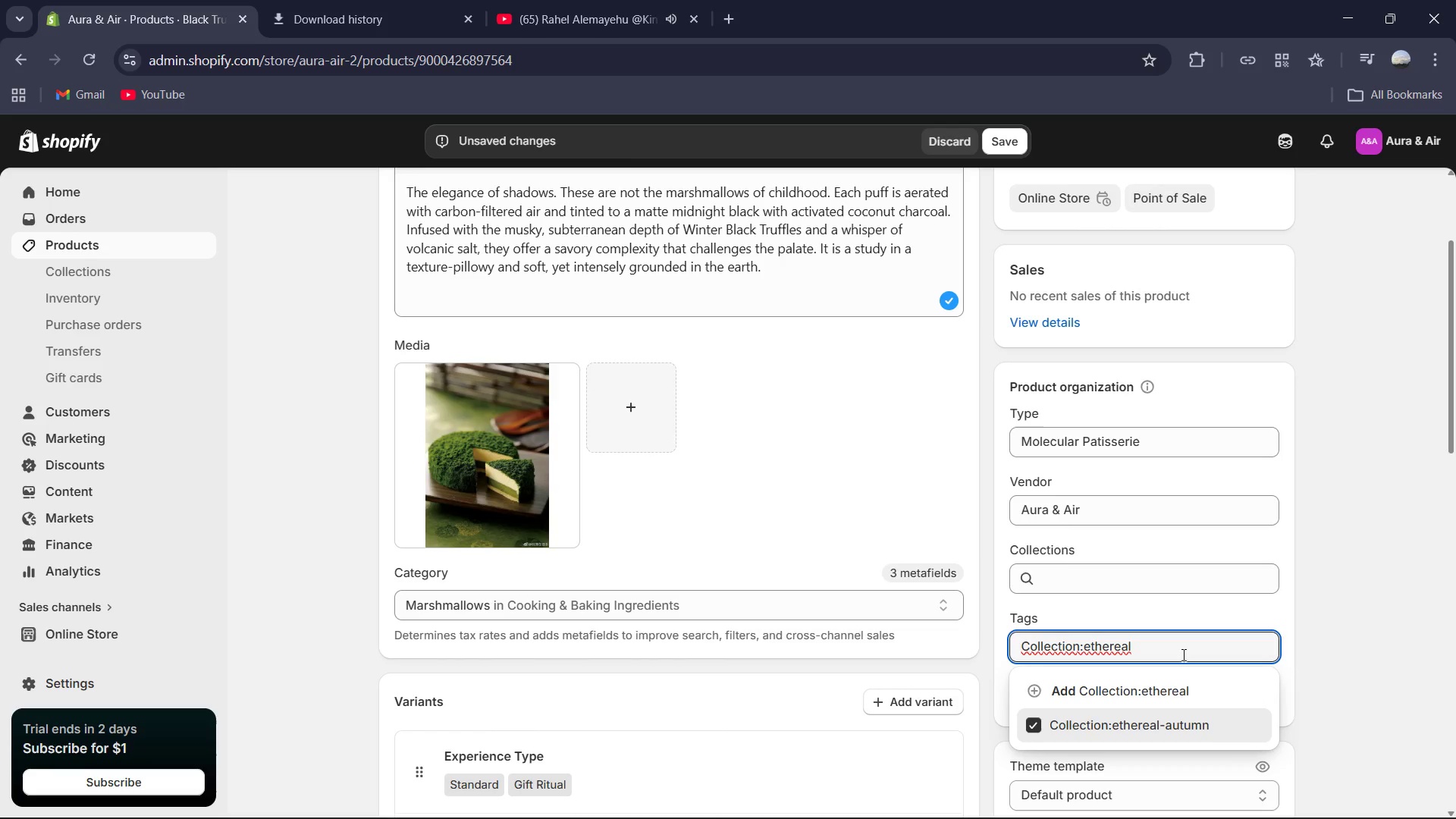 
key(Control+ControlLeft)
 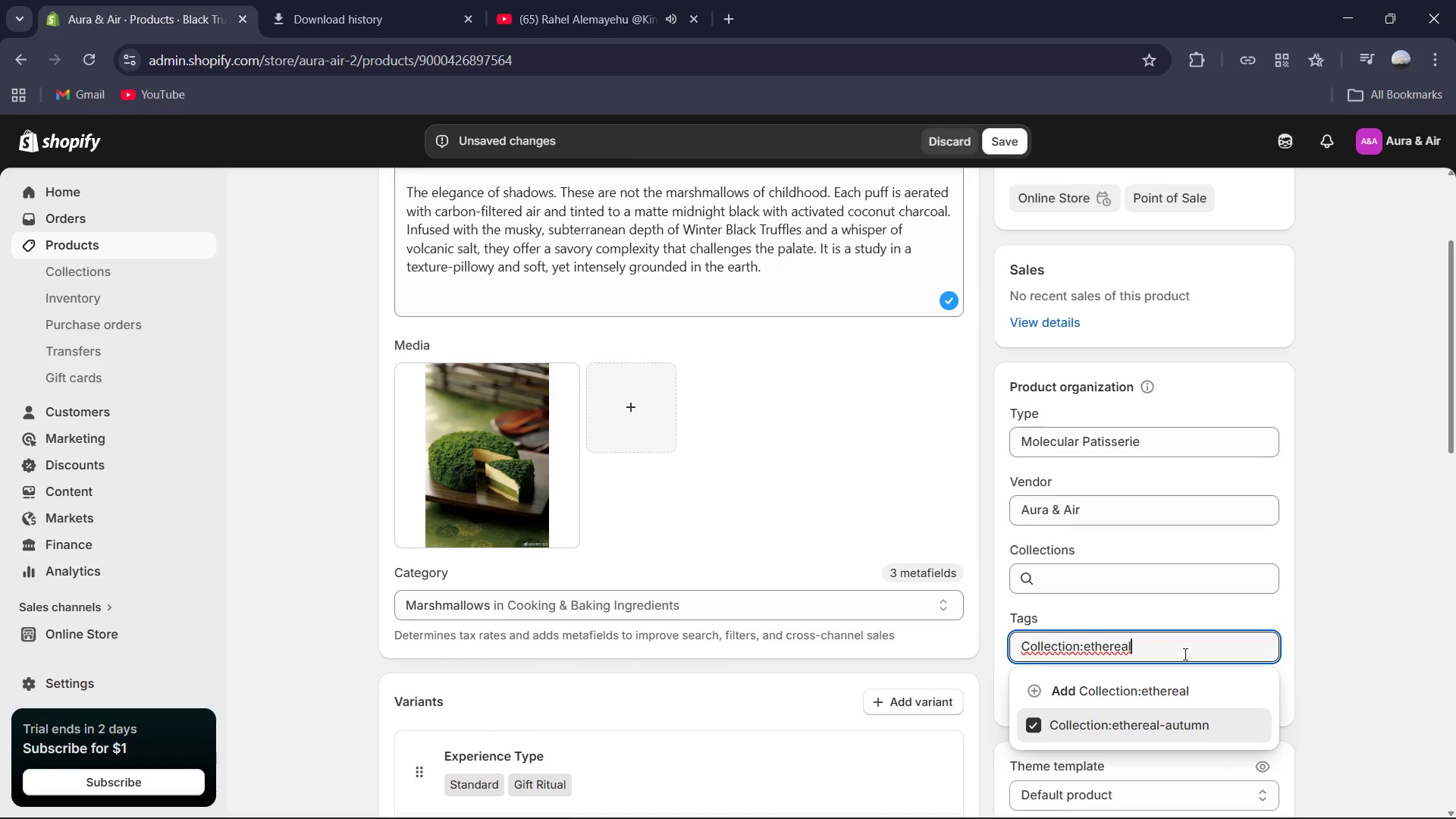 
key(A)
 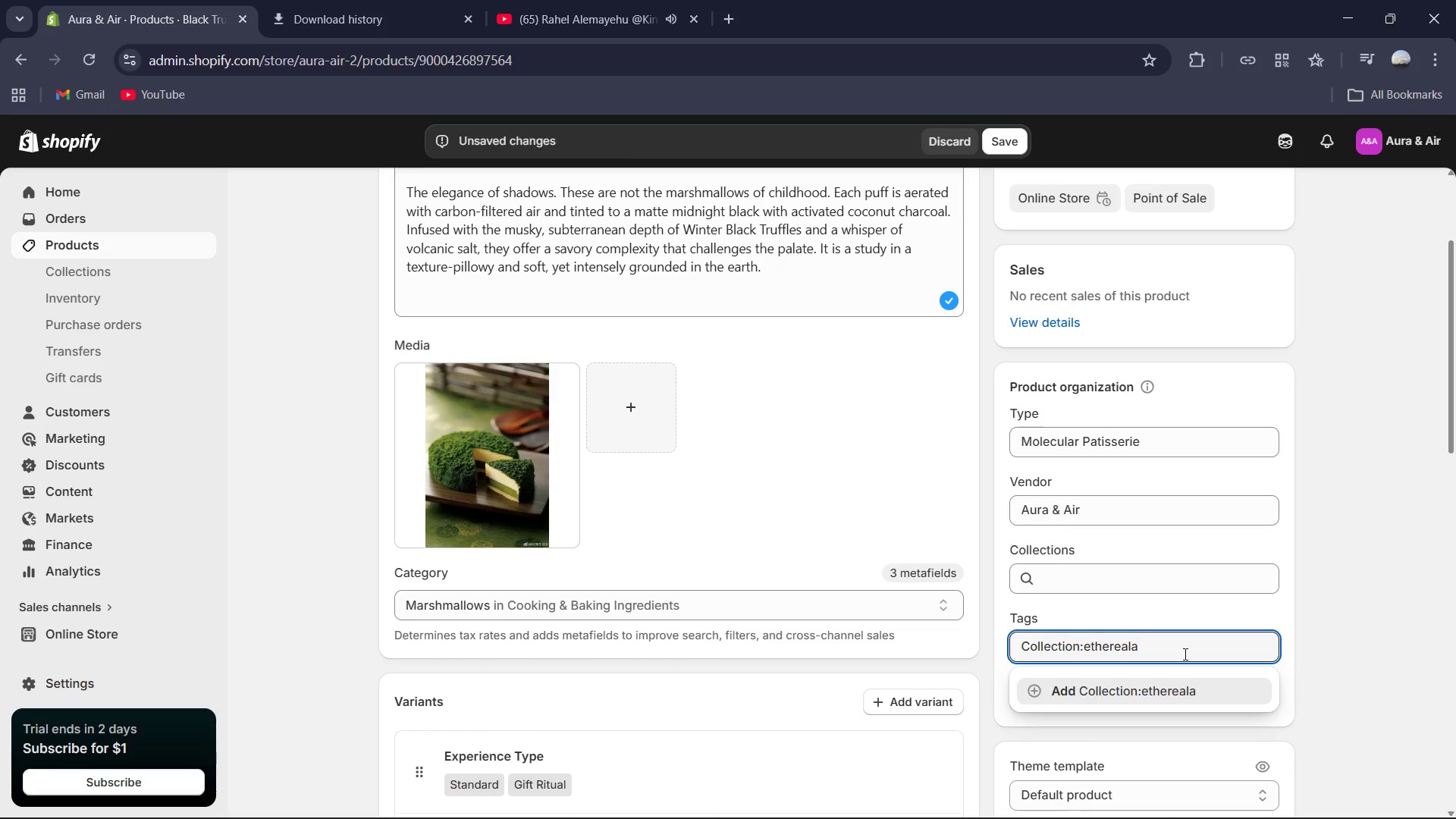 
key(Control+A)
 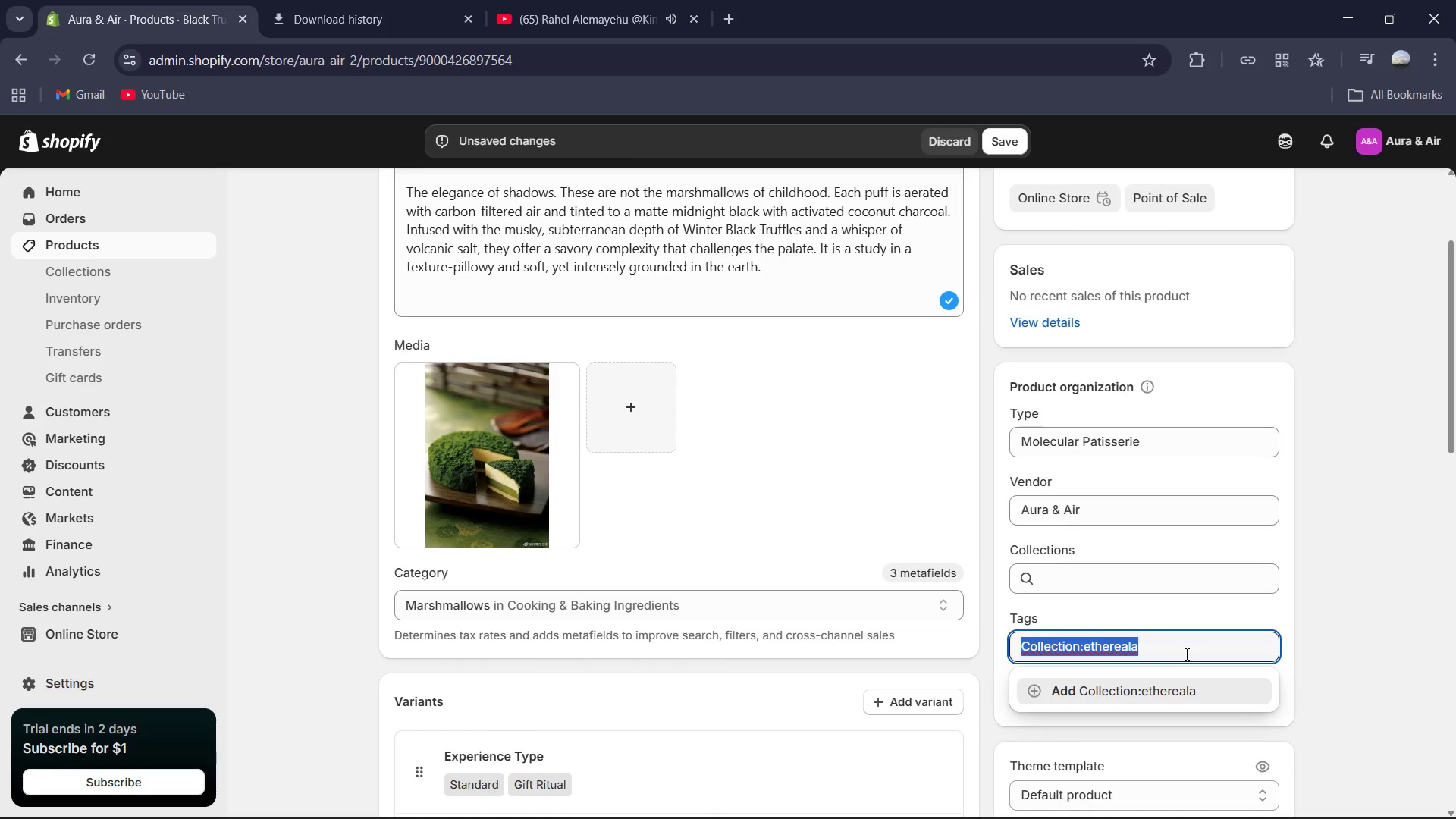 
key(Backspace)
 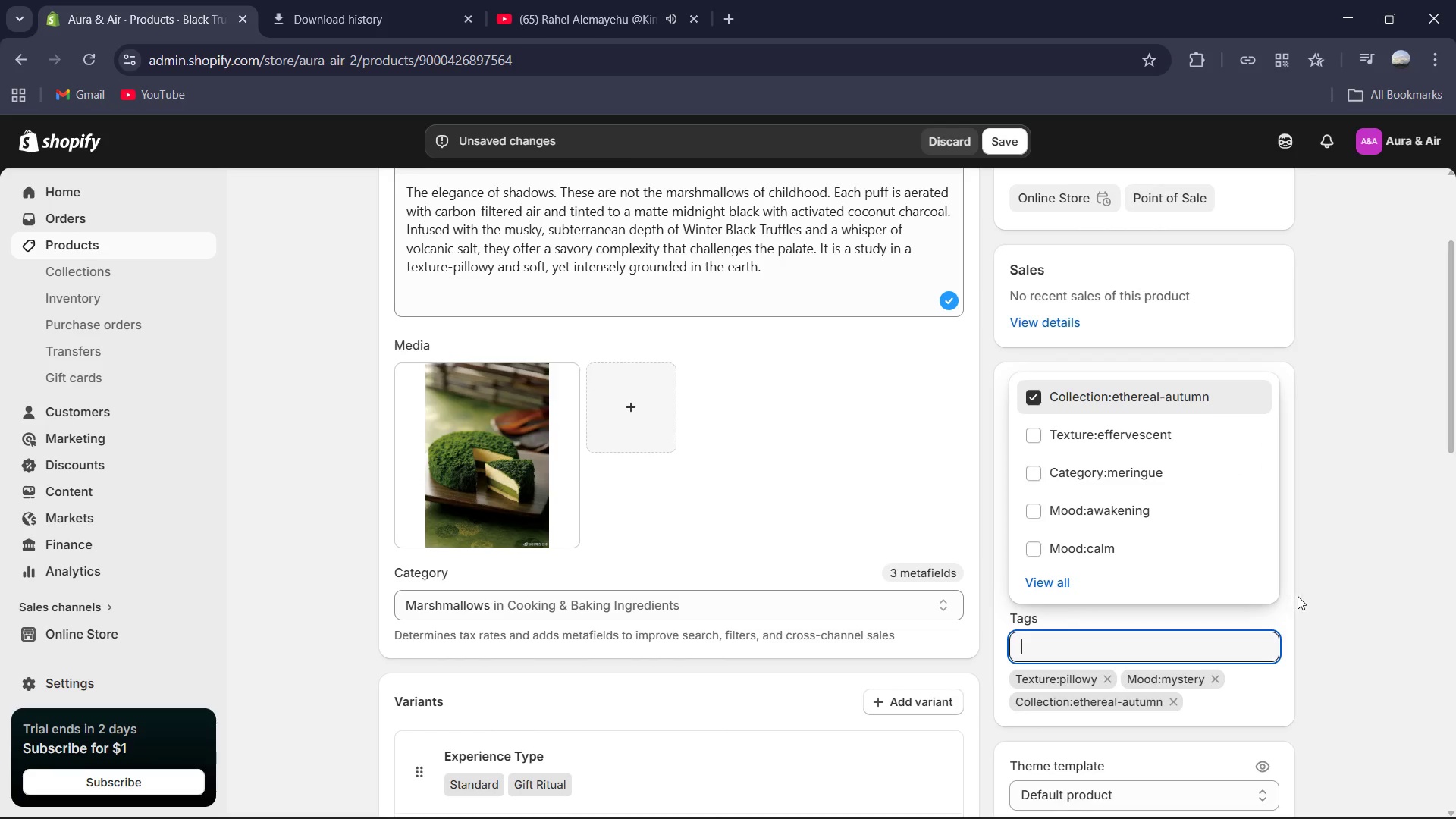 
left_click([1324, 598])
 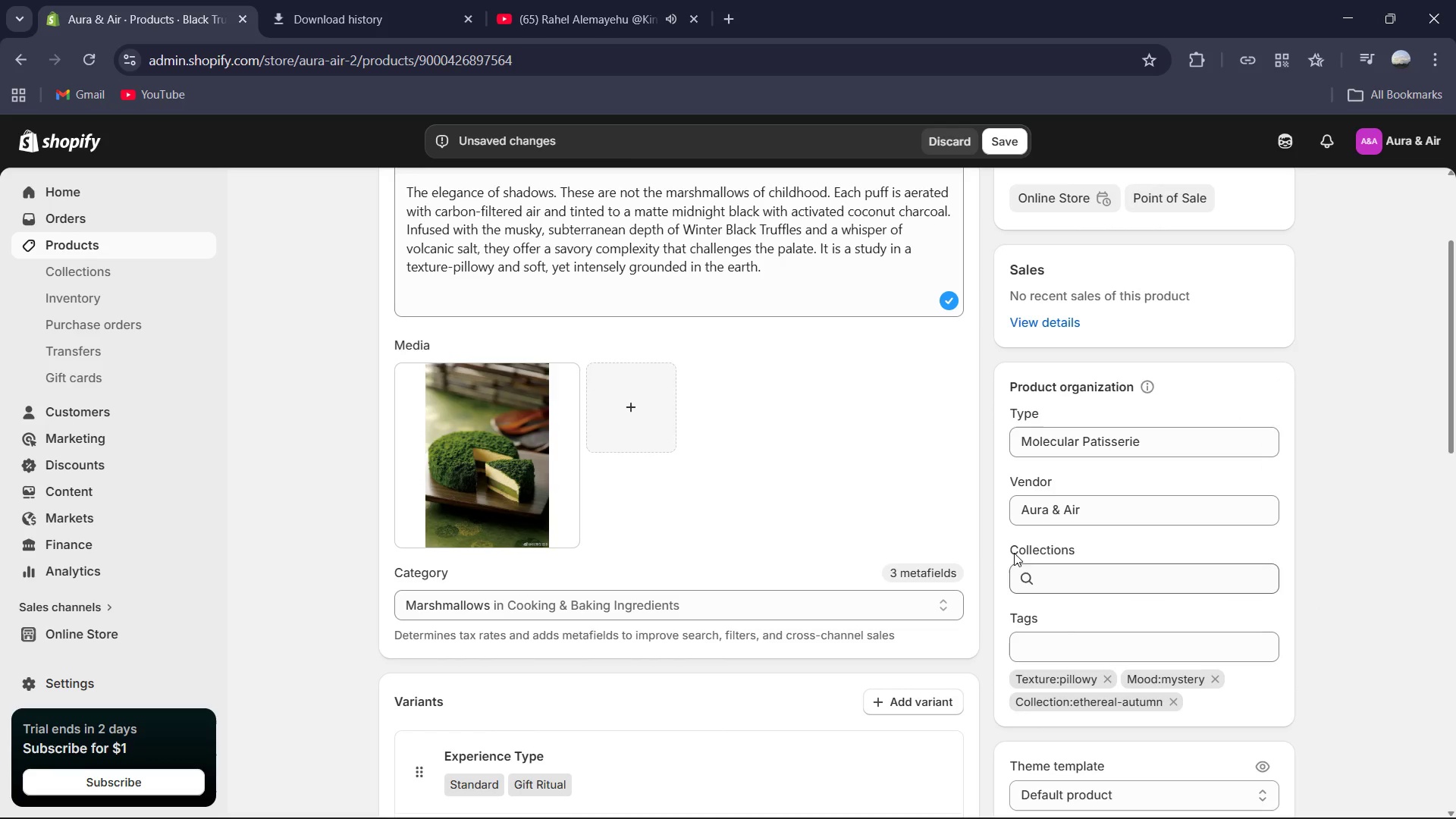 
scroll: coordinate [1018, 576], scroll_direction: down, amount: 3.0
 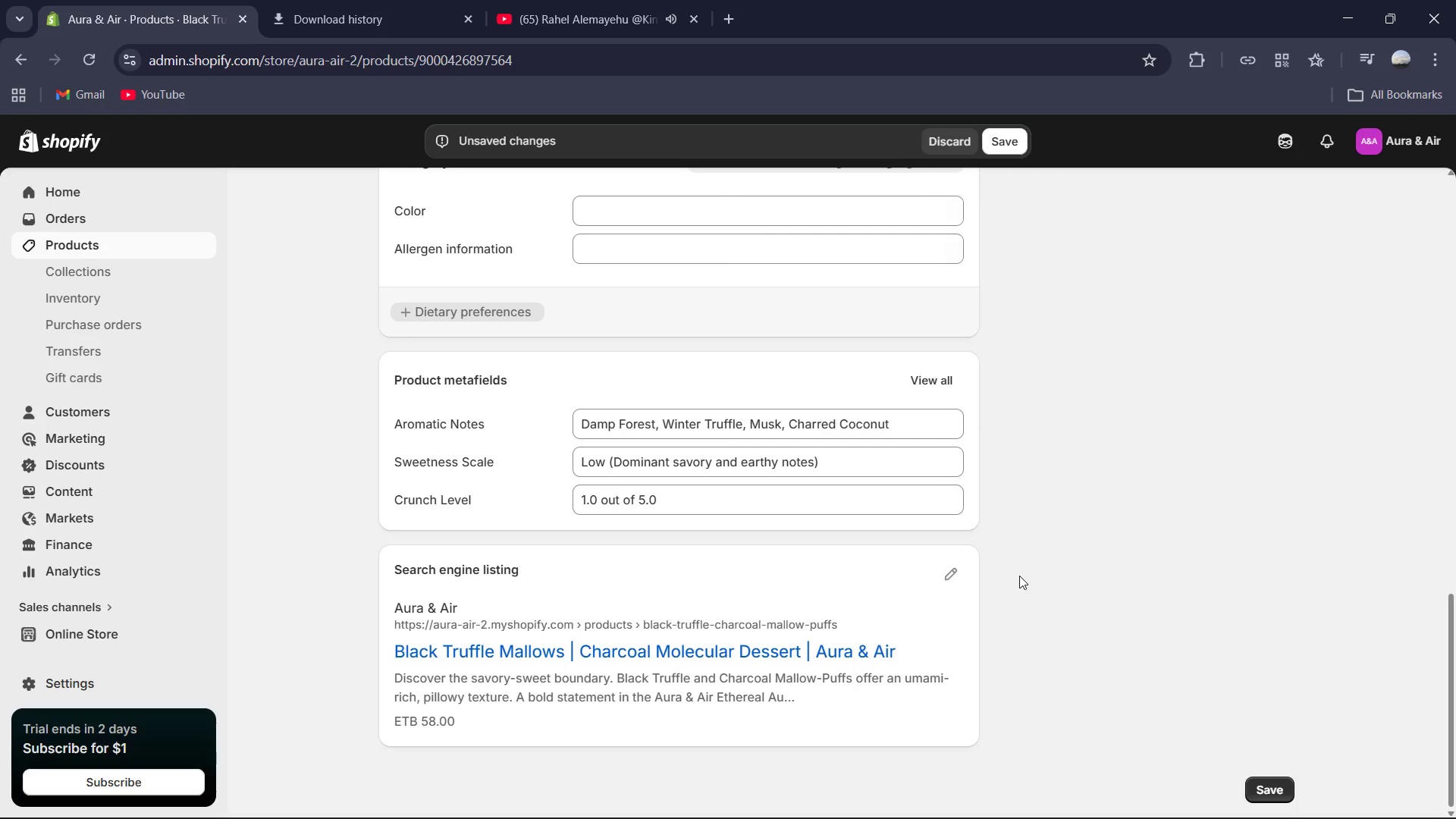 
left_click([955, 577])
 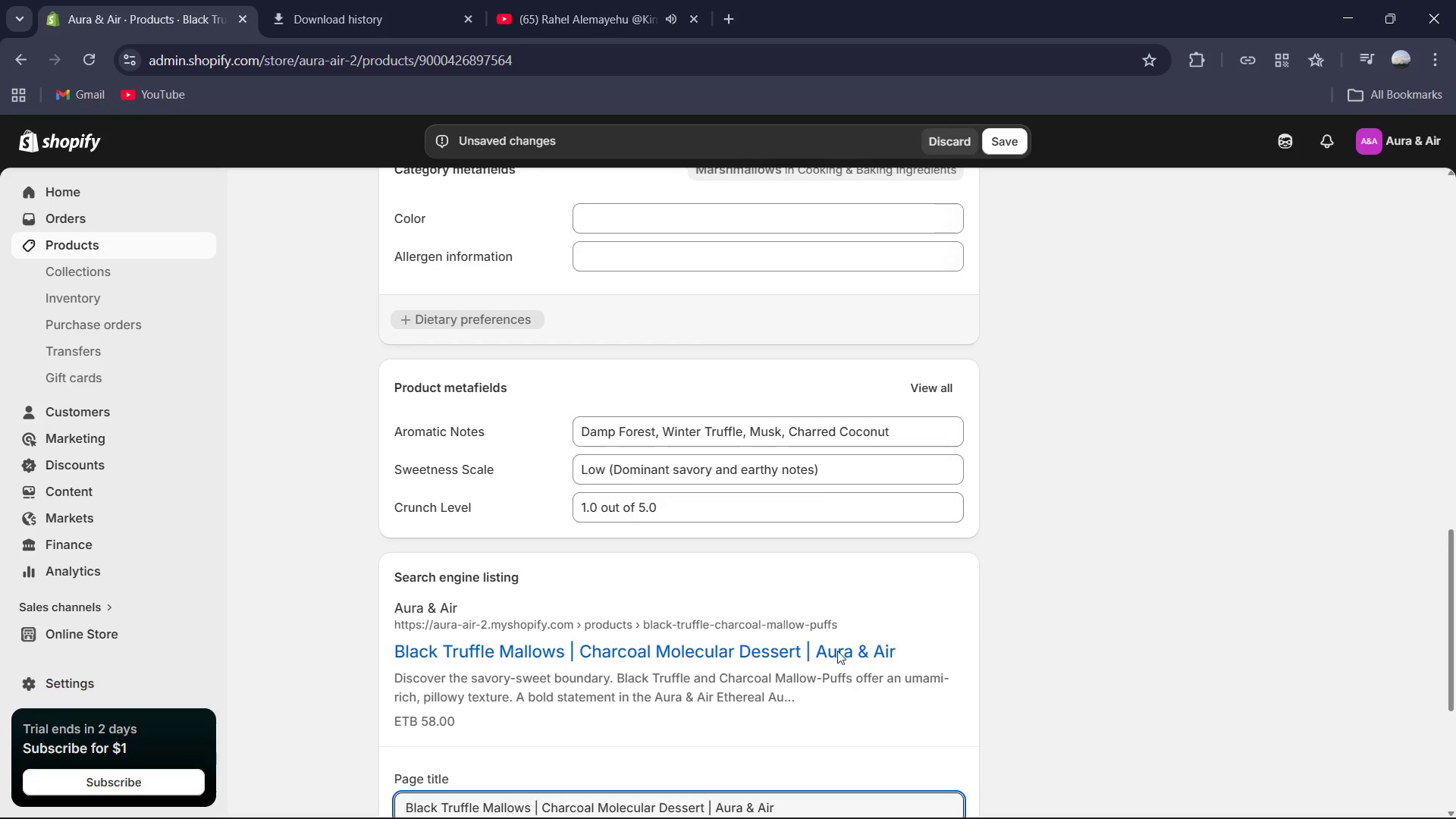 
scroll: coordinate [803, 692], scroll_direction: down, amount: 3.0
 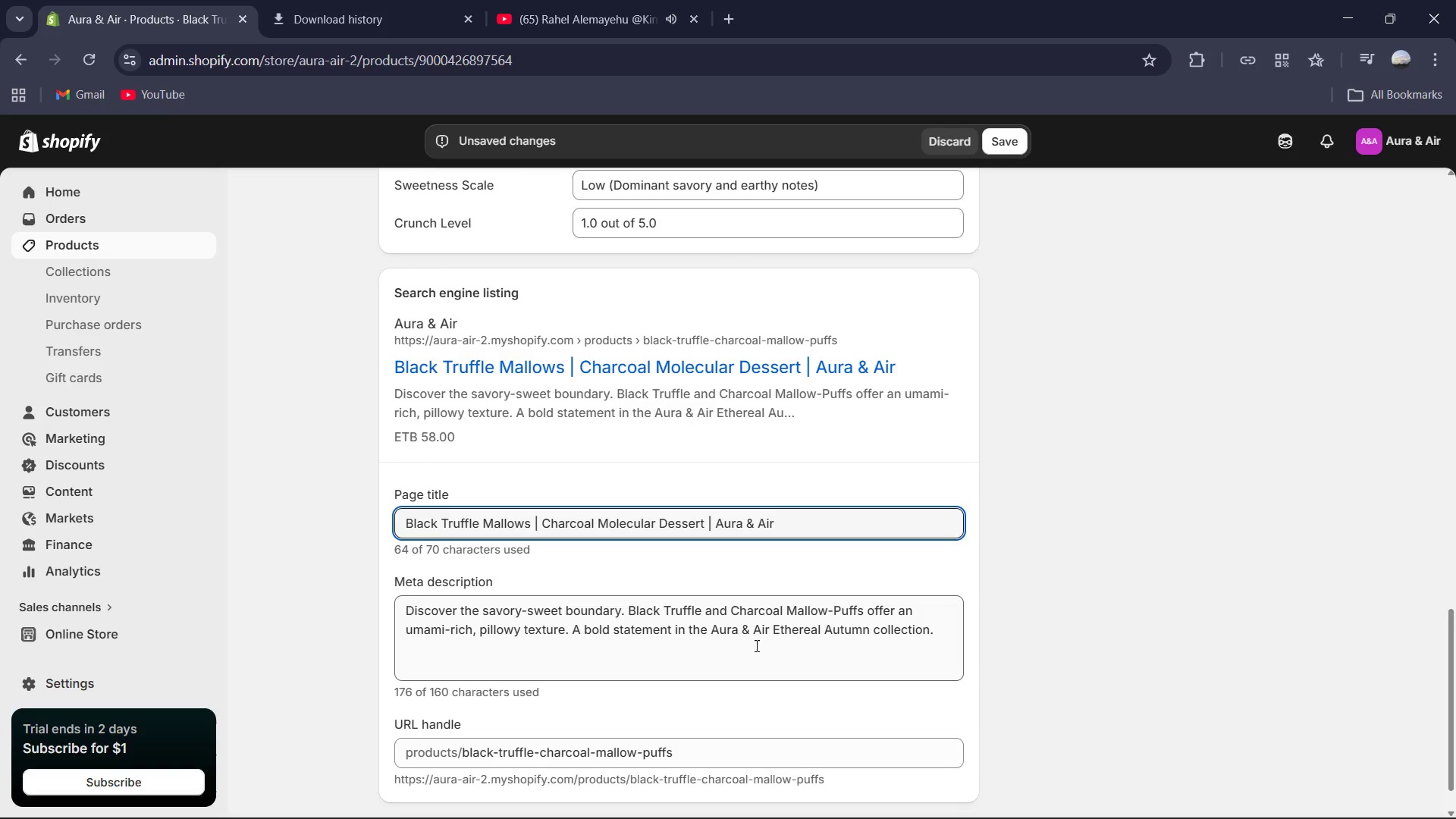 
left_click_drag(start_coordinate=[707, 630], to_coordinate=[774, 626])
 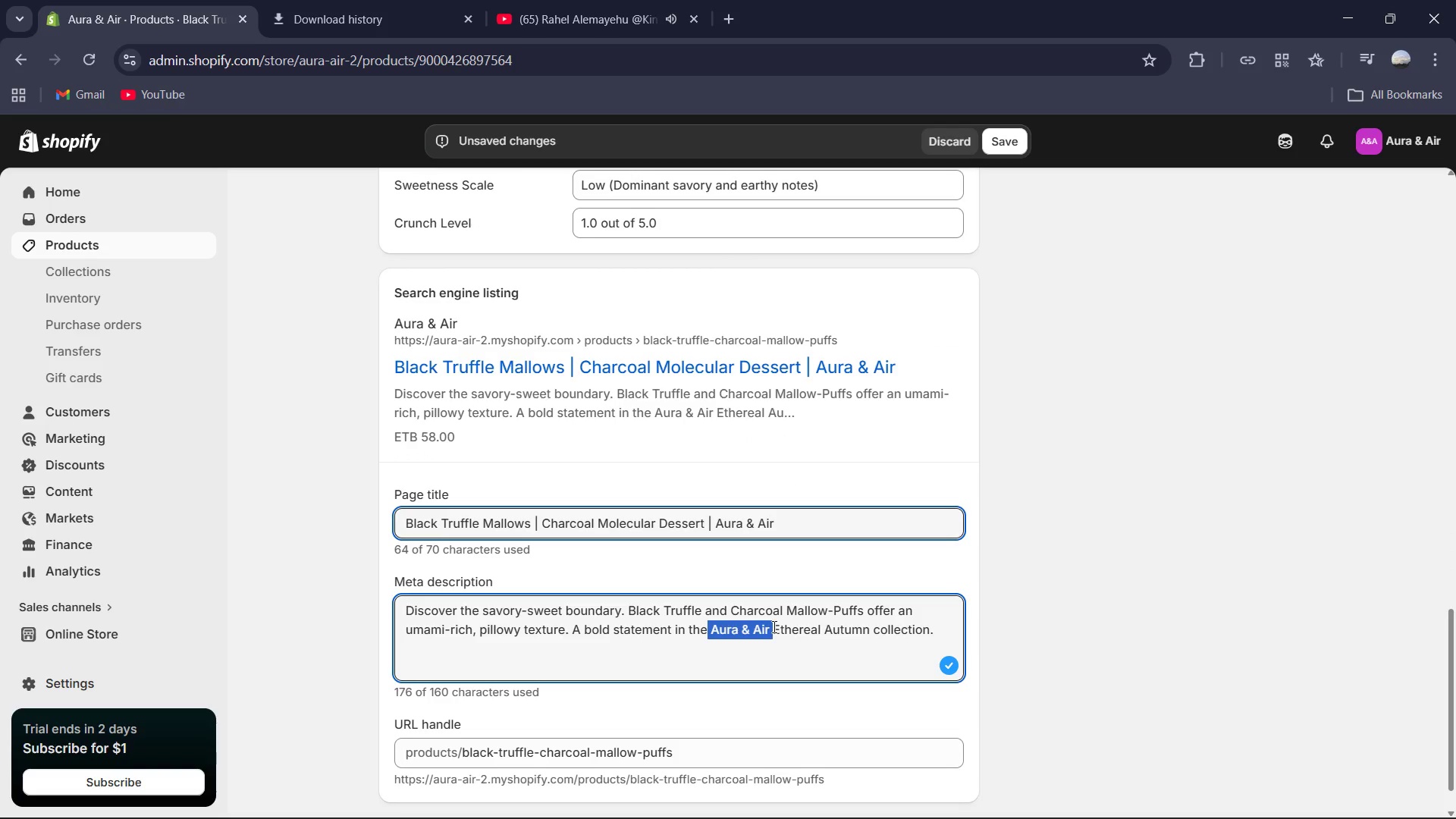 
key(Backspace)
 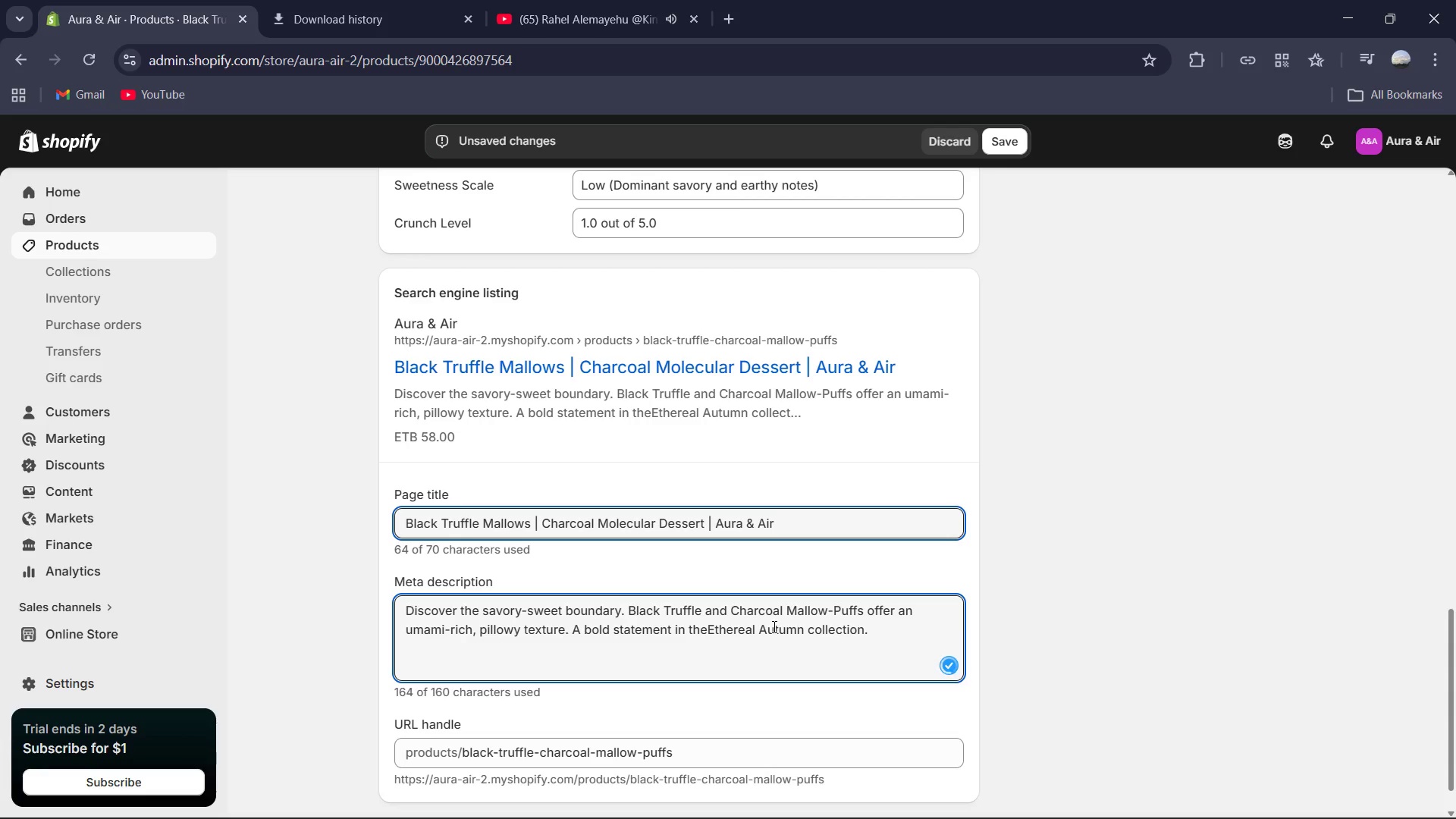 
key(Space)
 